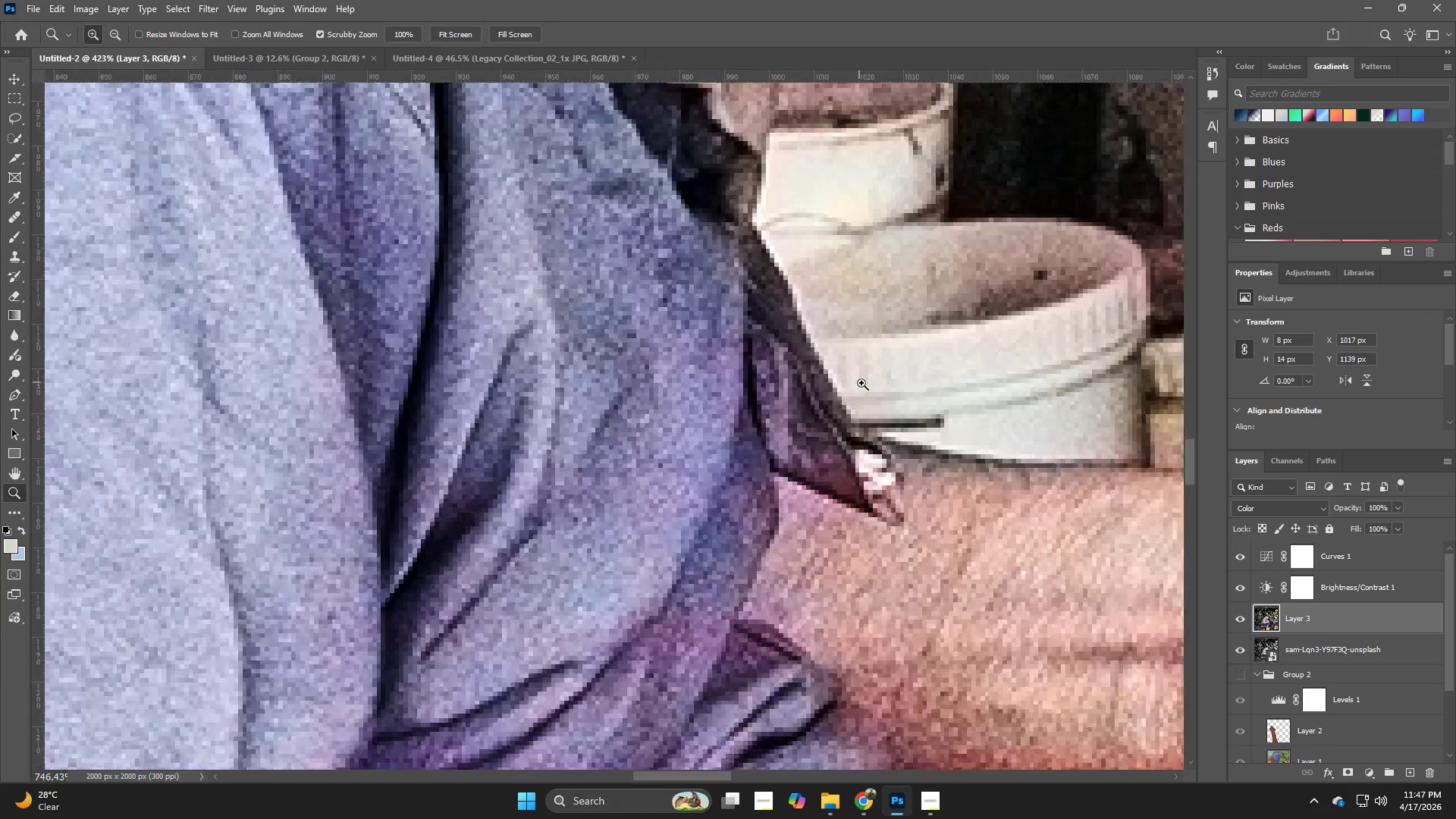 
left_click_drag(start_coordinate=[929, 356], to_coordinate=[904, 362])
 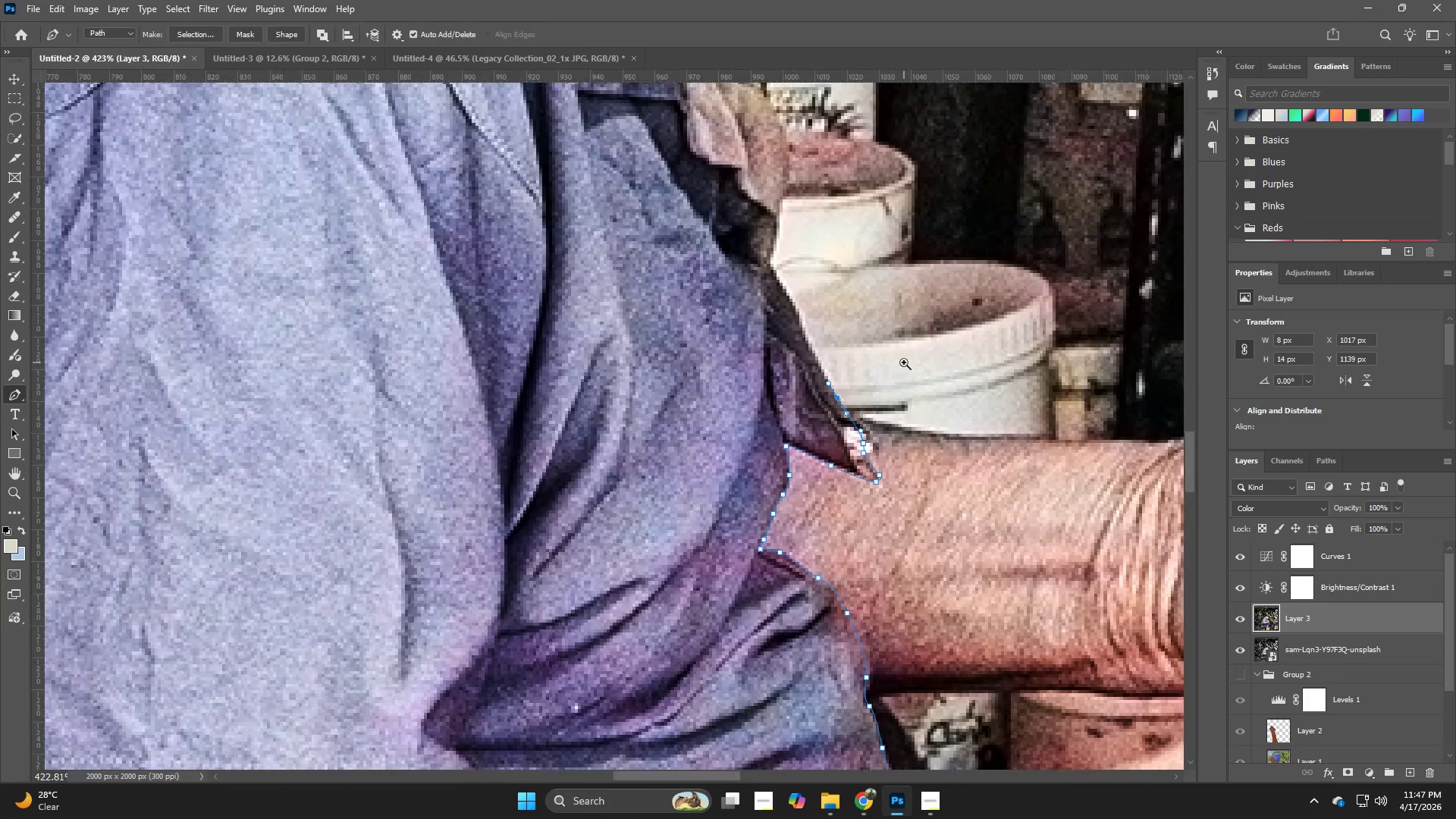 
hold_key(key=Z, duration=0.7)
 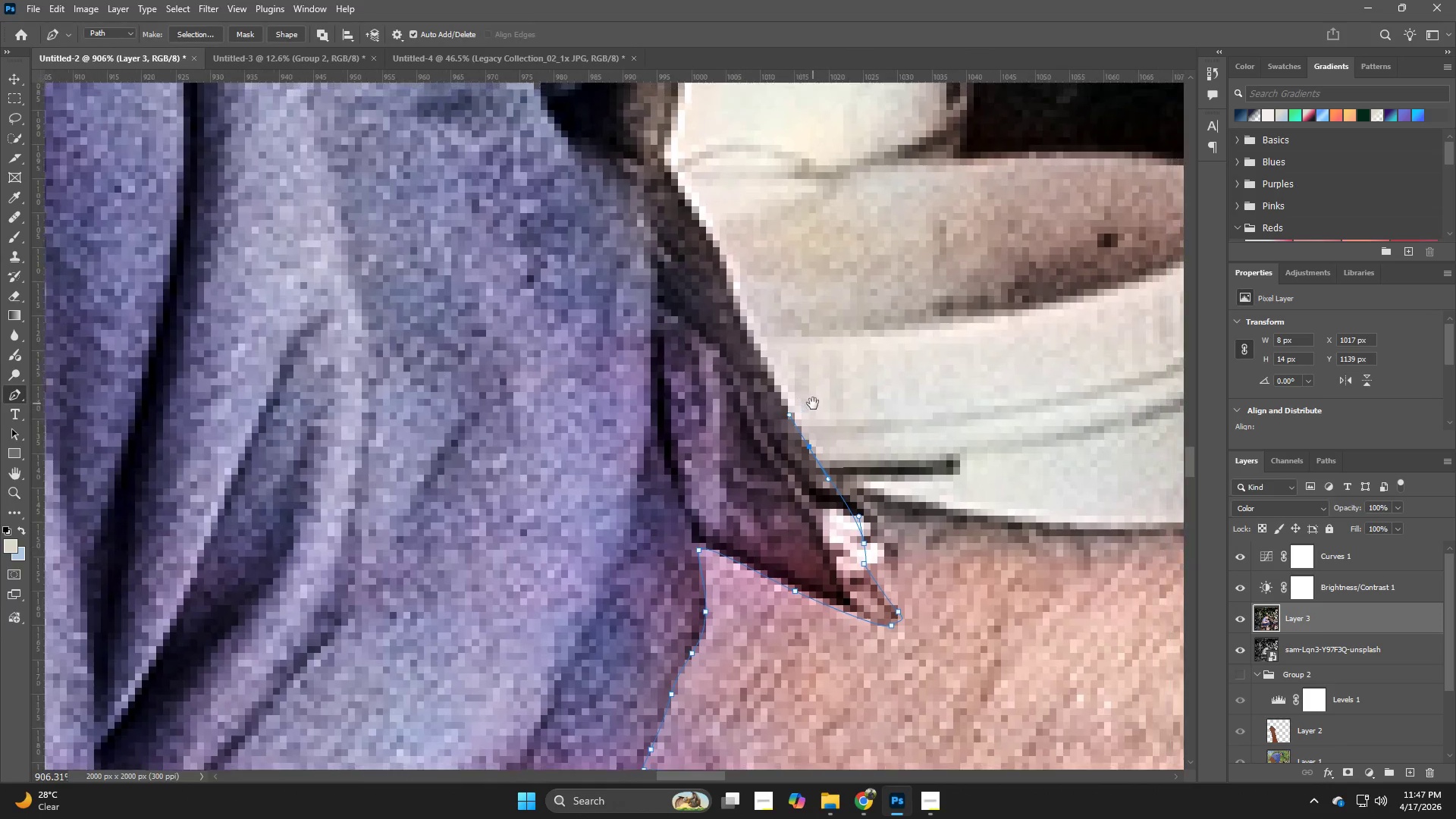 
left_click_drag(start_coordinate=[817, 370], to_coordinate=[872, 396])
 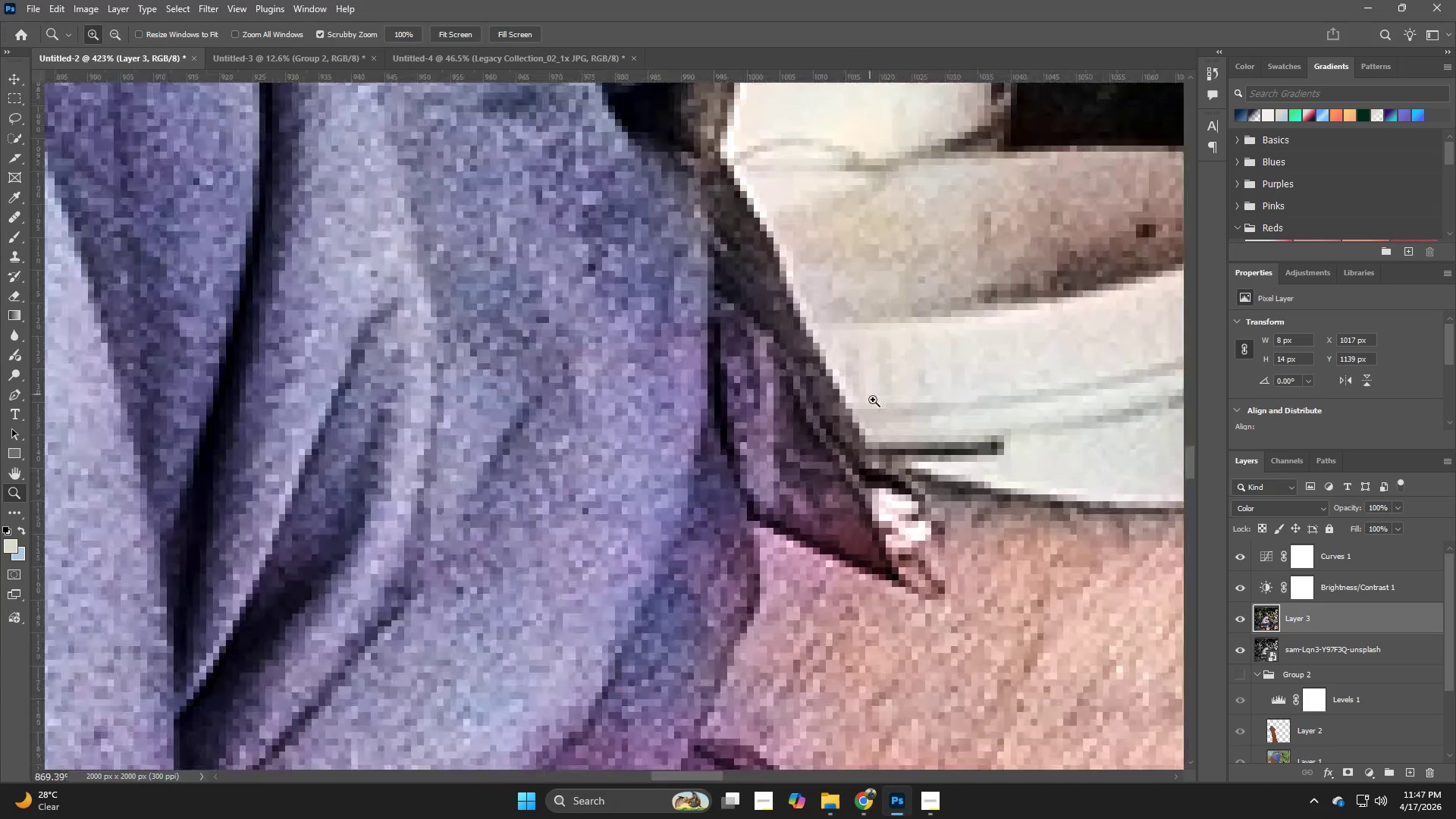 
key(Space)
 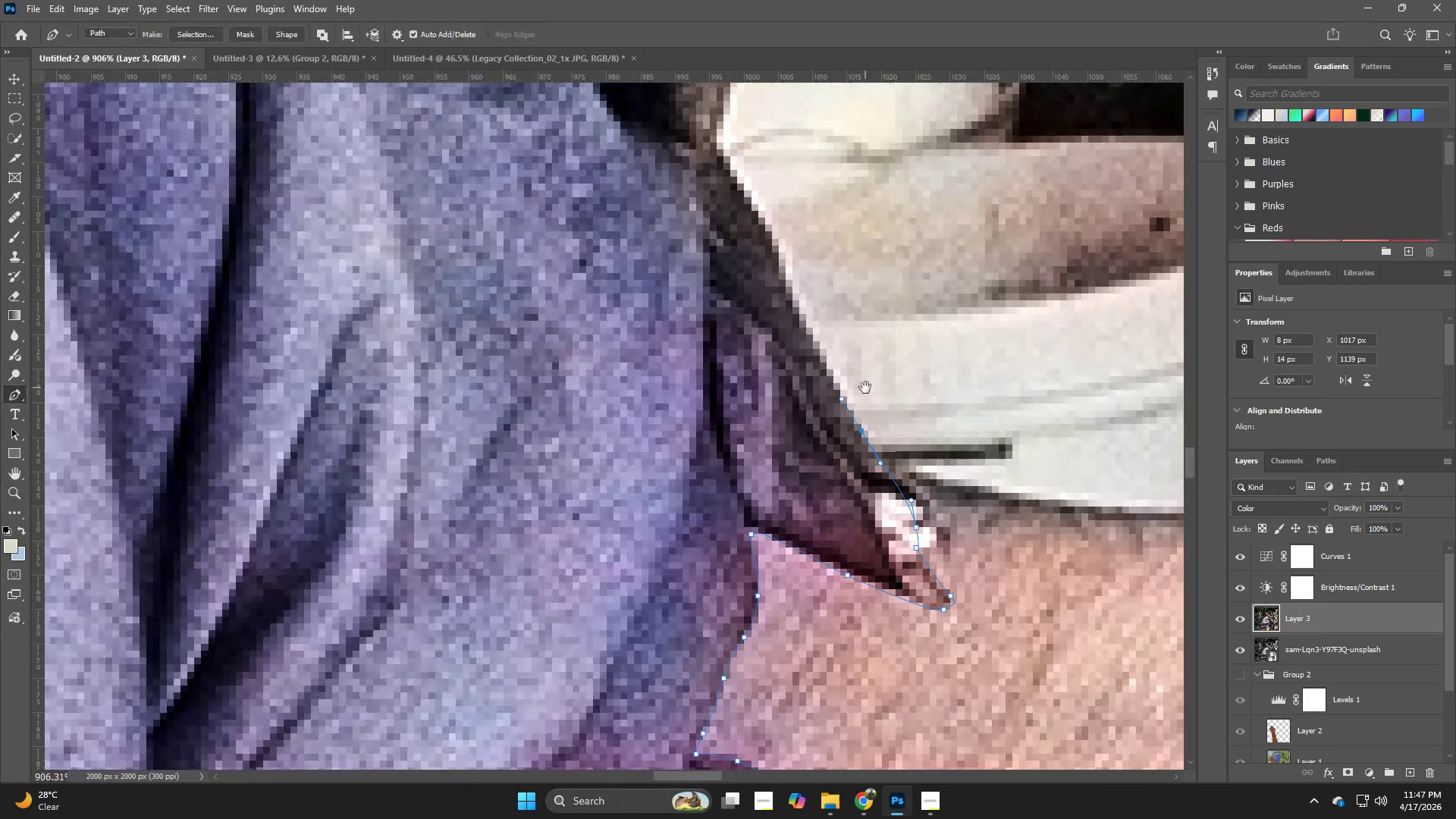 
left_click_drag(start_coordinate=[865, 388], to_coordinate=[813, 403])
 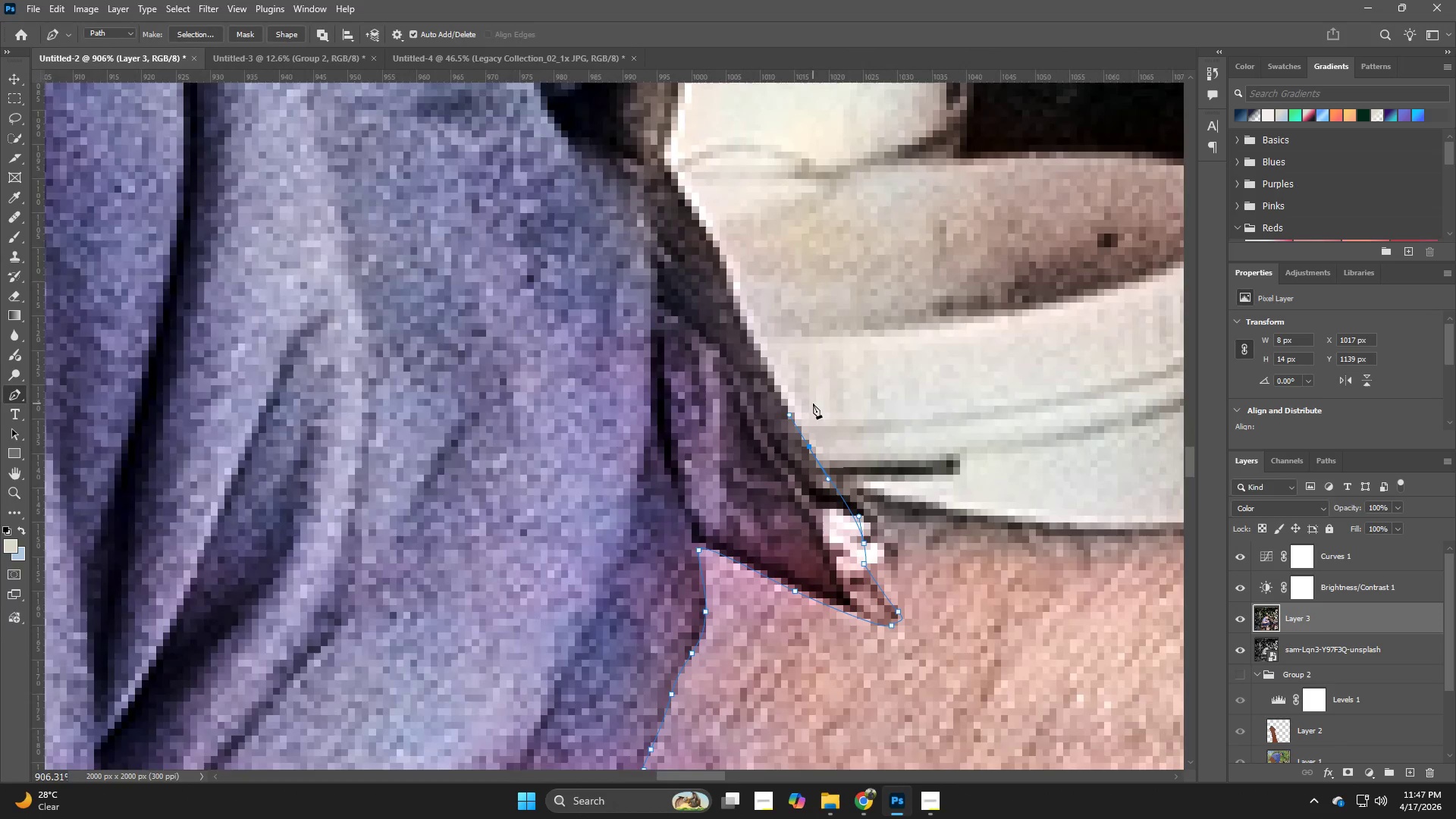 
key(P)
 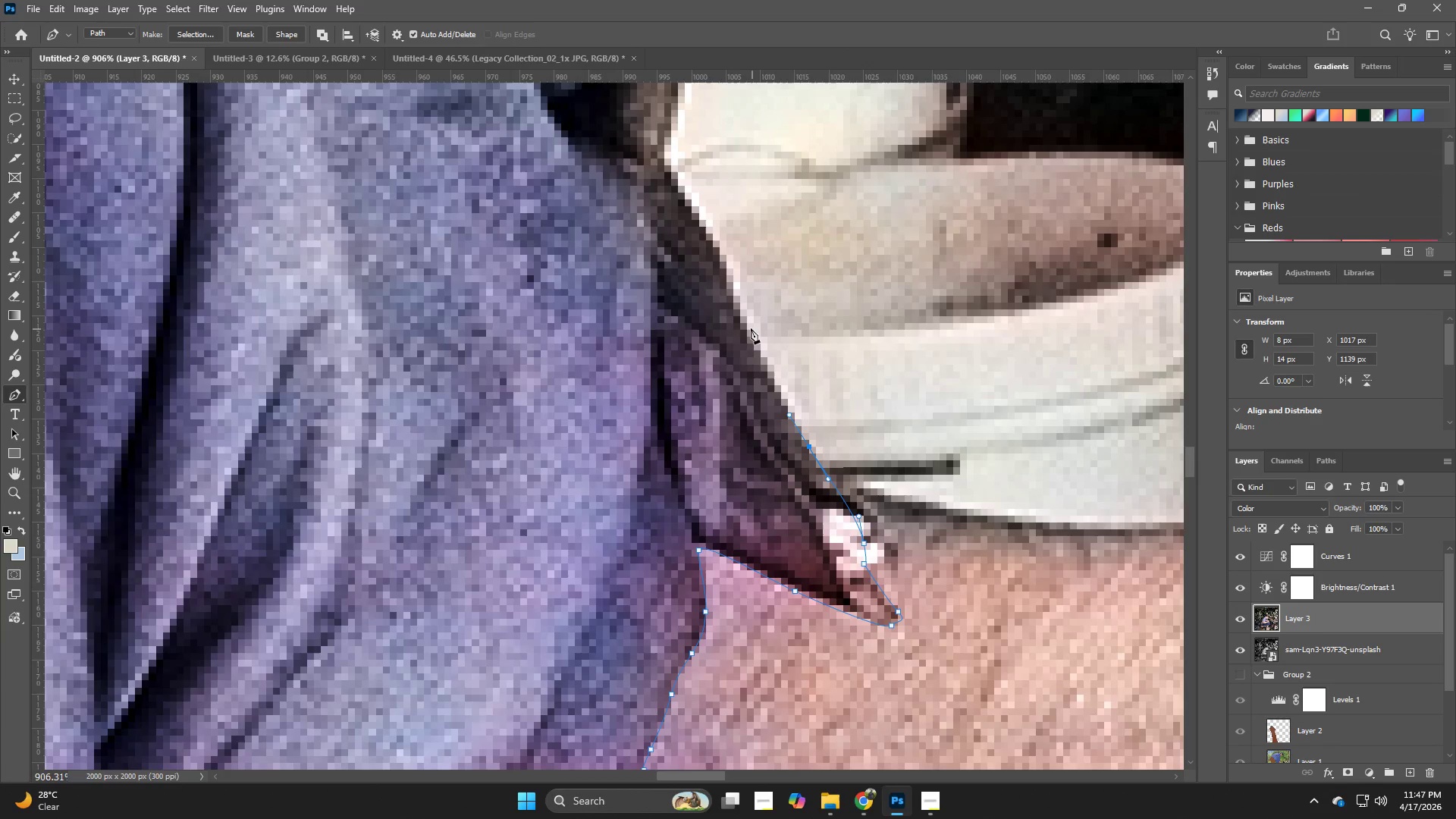 
left_click_drag(start_coordinate=[742, 322], to_coordinate=[733, 299])
 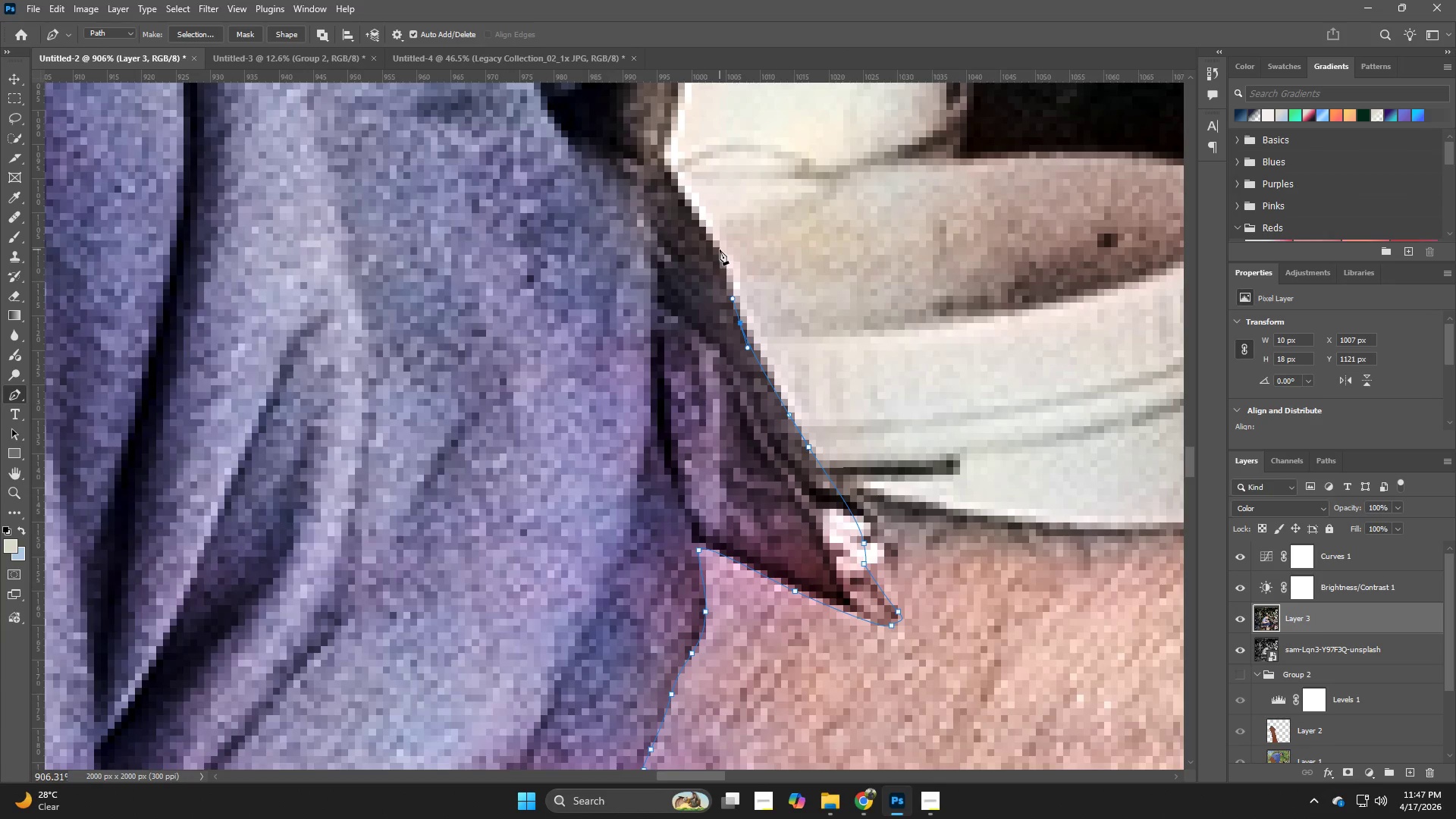 
left_click_drag(start_coordinate=[719, 246], to_coordinate=[709, 231])
 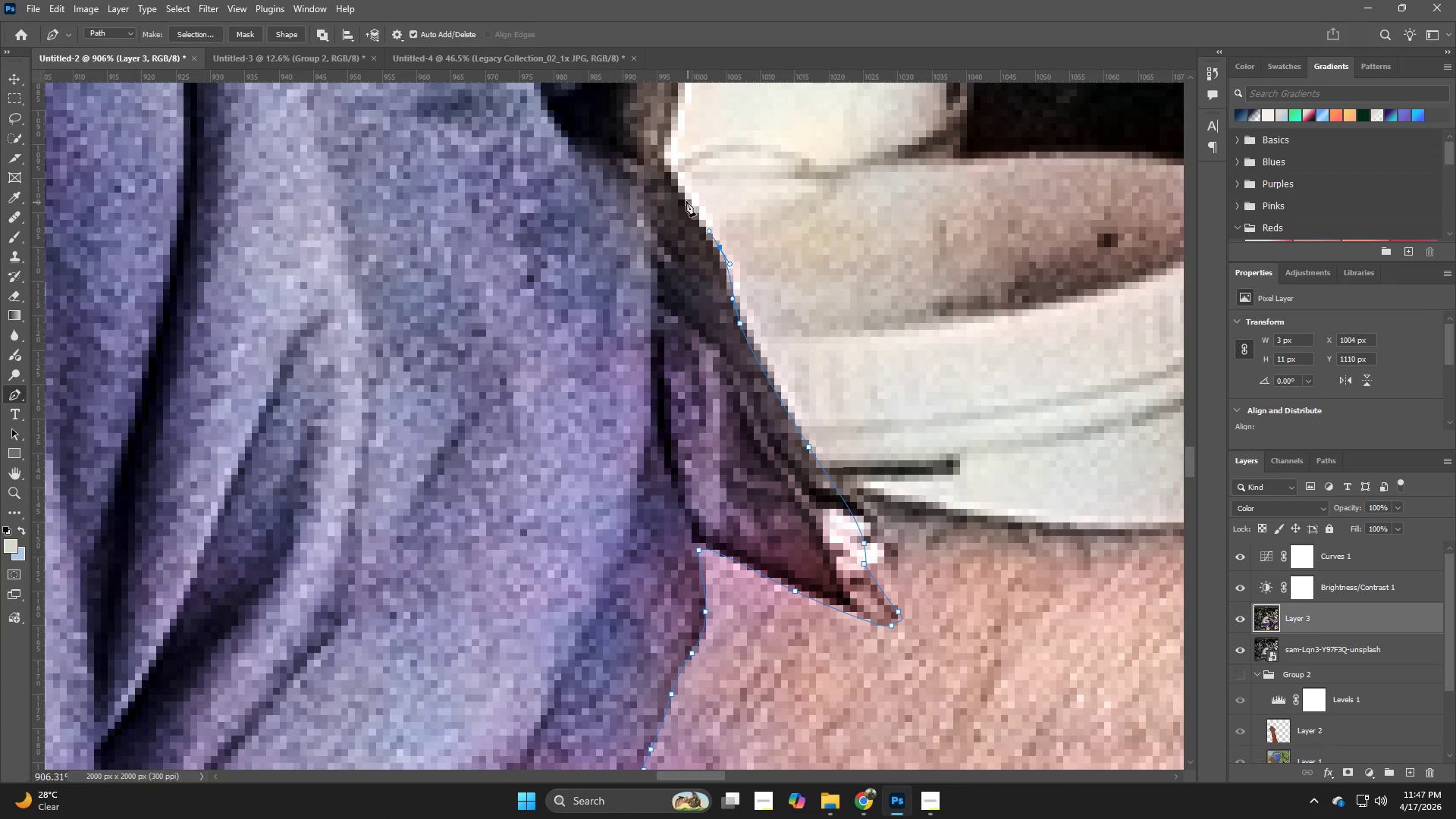 
left_click_drag(start_coordinate=[682, 193], to_coordinate=[668, 174])
 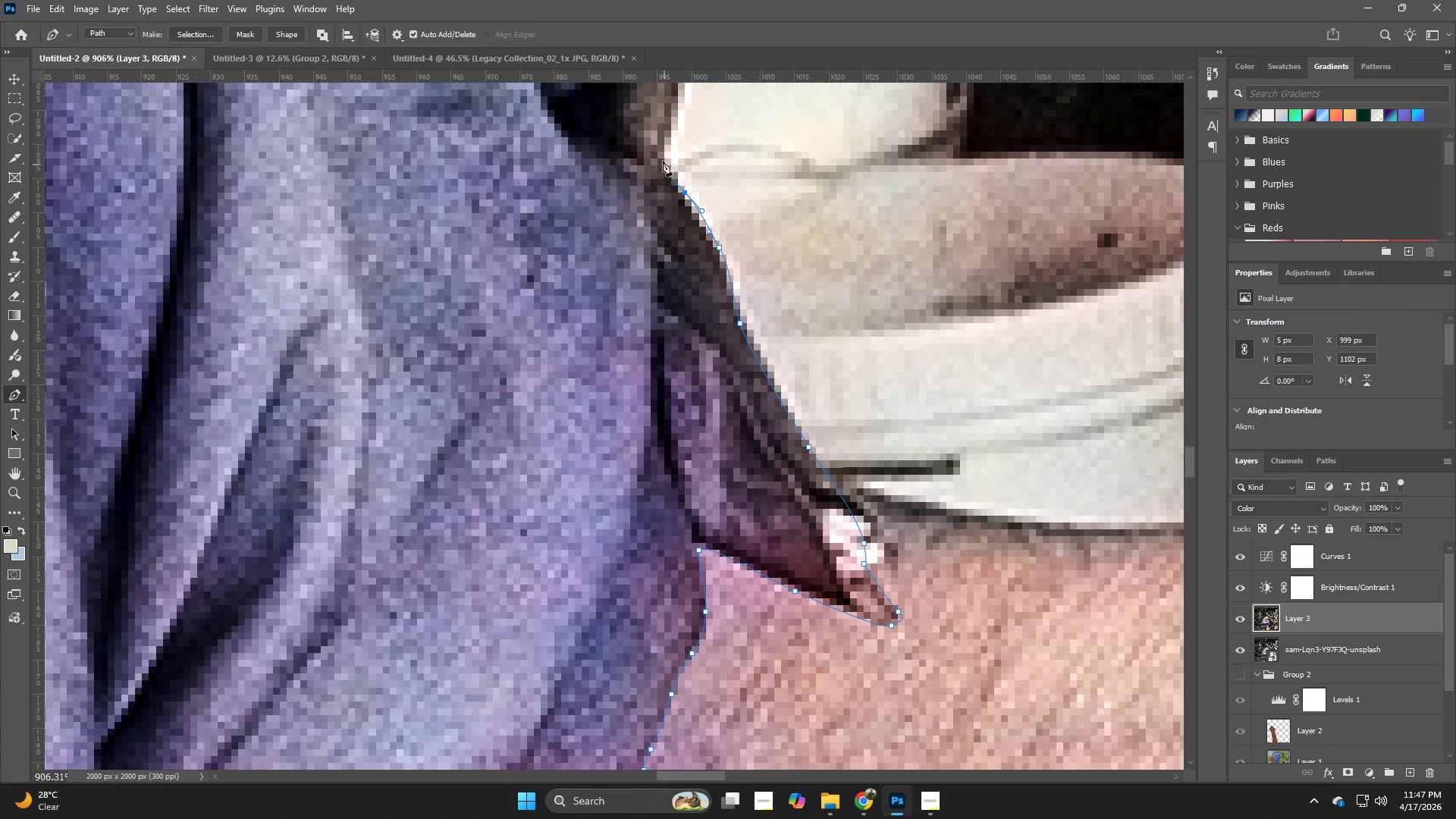 
hold_key(key=Space, duration=0.59)
 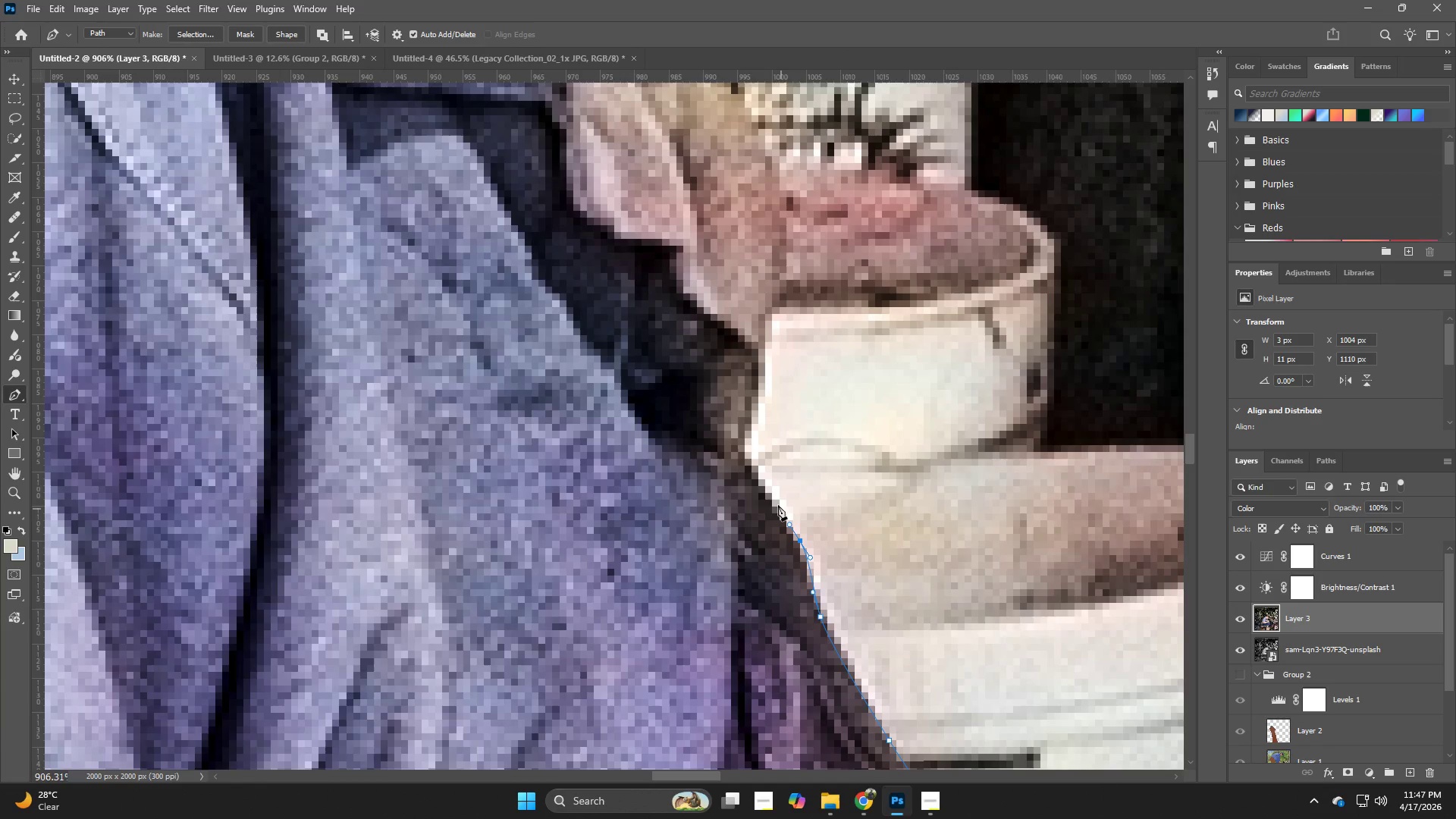 
left_click_drag(start_coordinate=[657, 150], to_coordinate=[738, 444])
 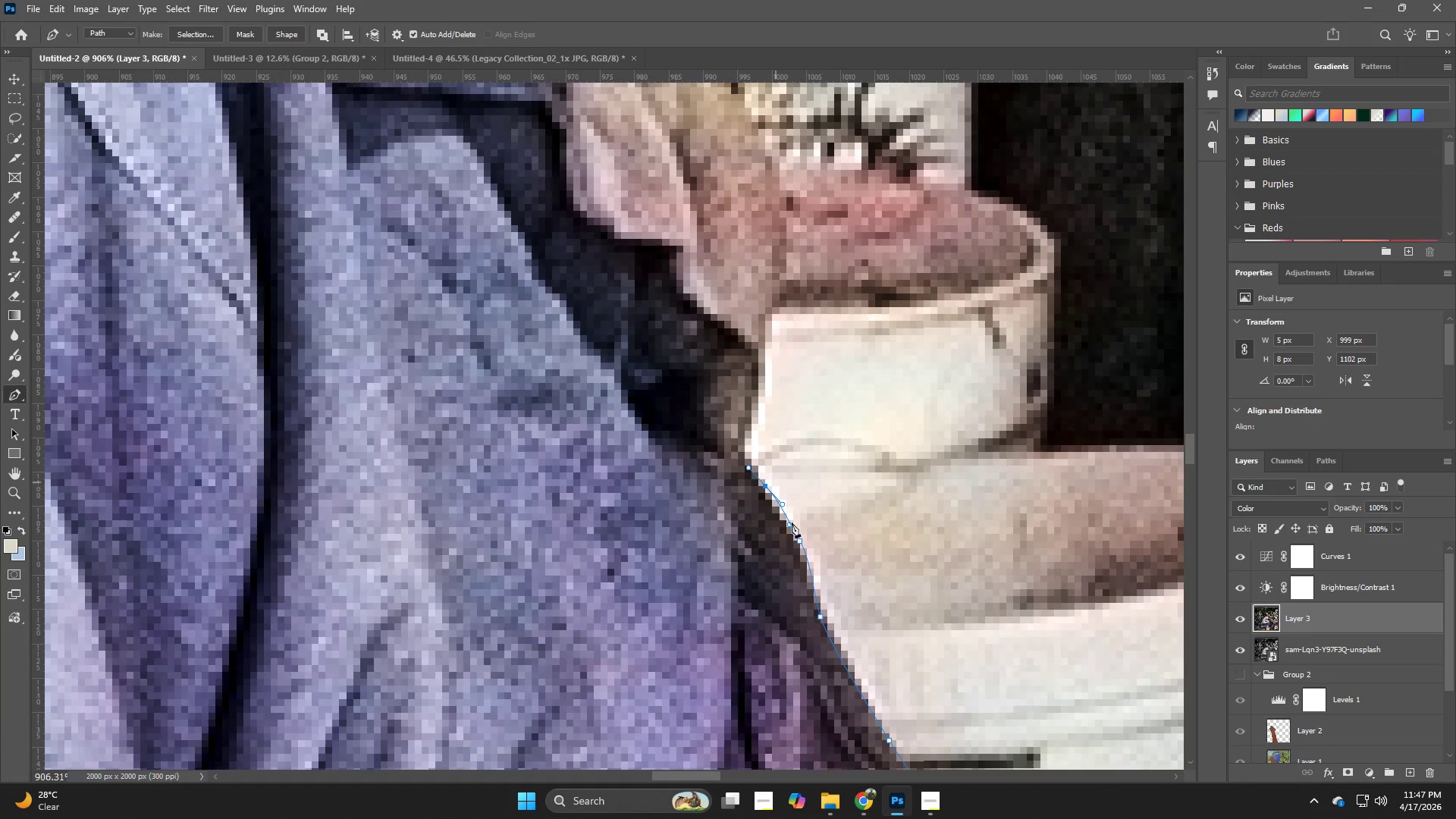 
key(Control+ControlLeft)
 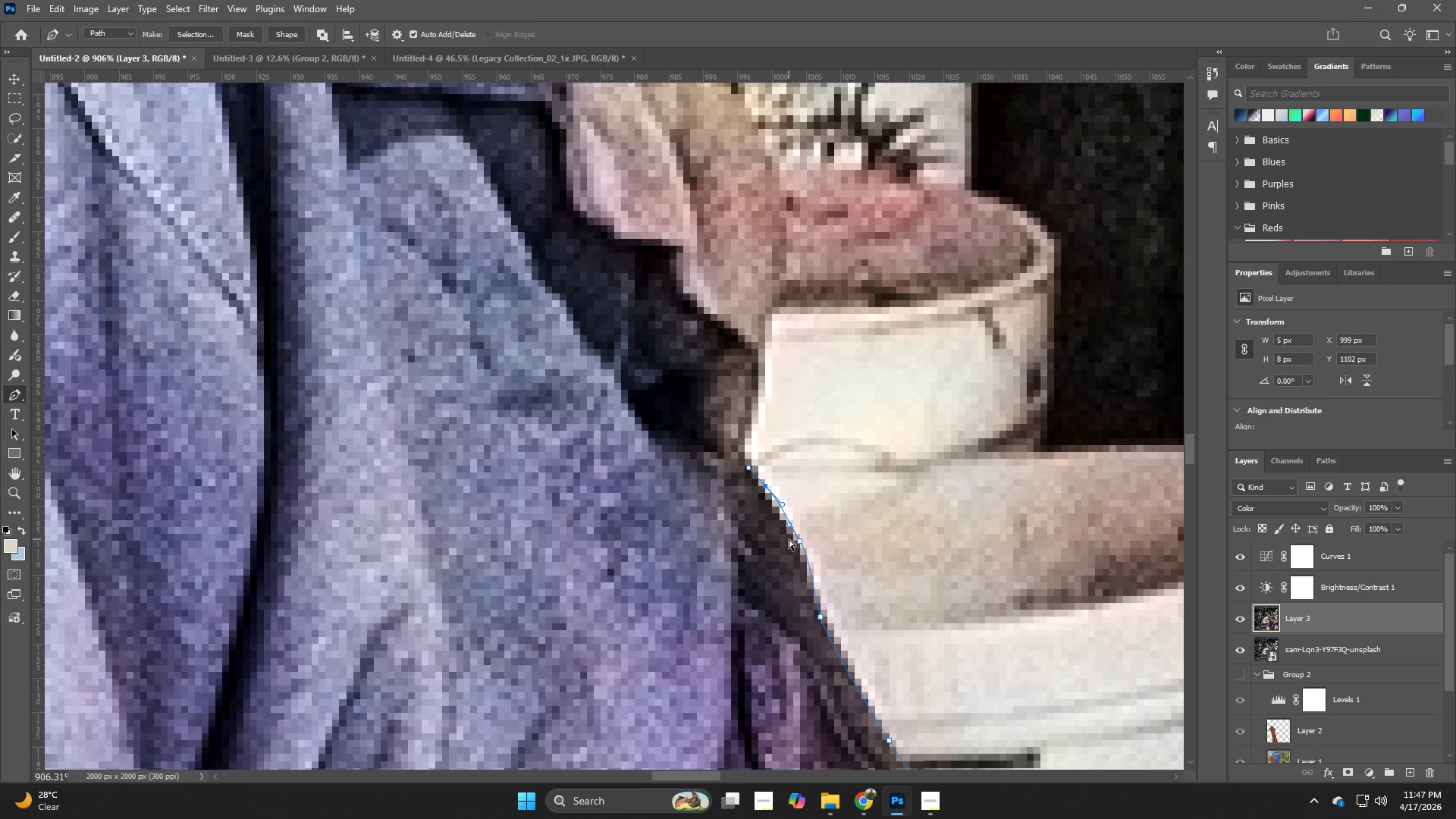 
key(Control+Z)
 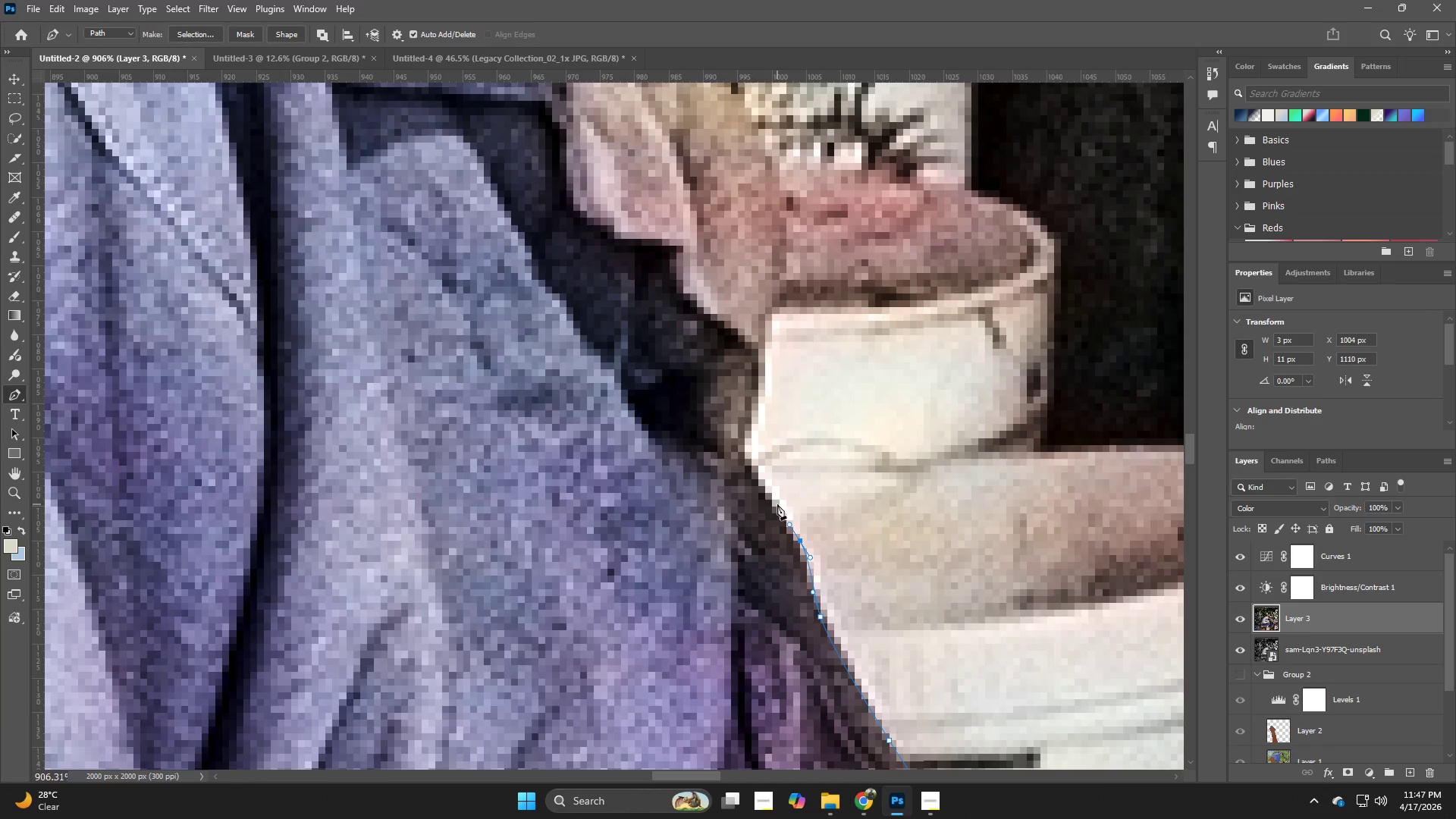 
left_click_drag(start_coordinate=[771, 501], to_coordinate=[755, 475])
 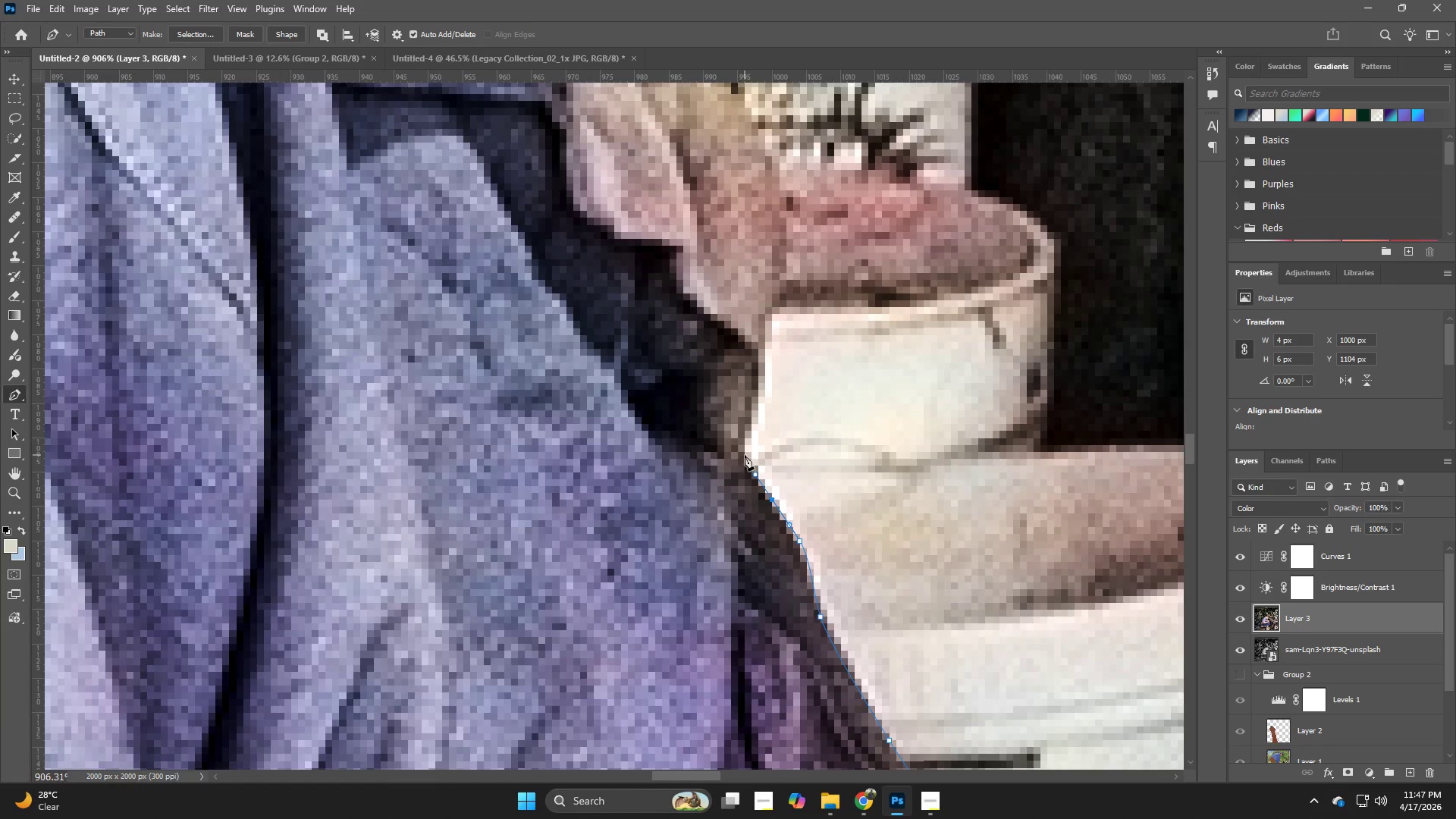 
left_click_drag(start_coordinate=[743, 453], to_coordinate=[746, 429])
 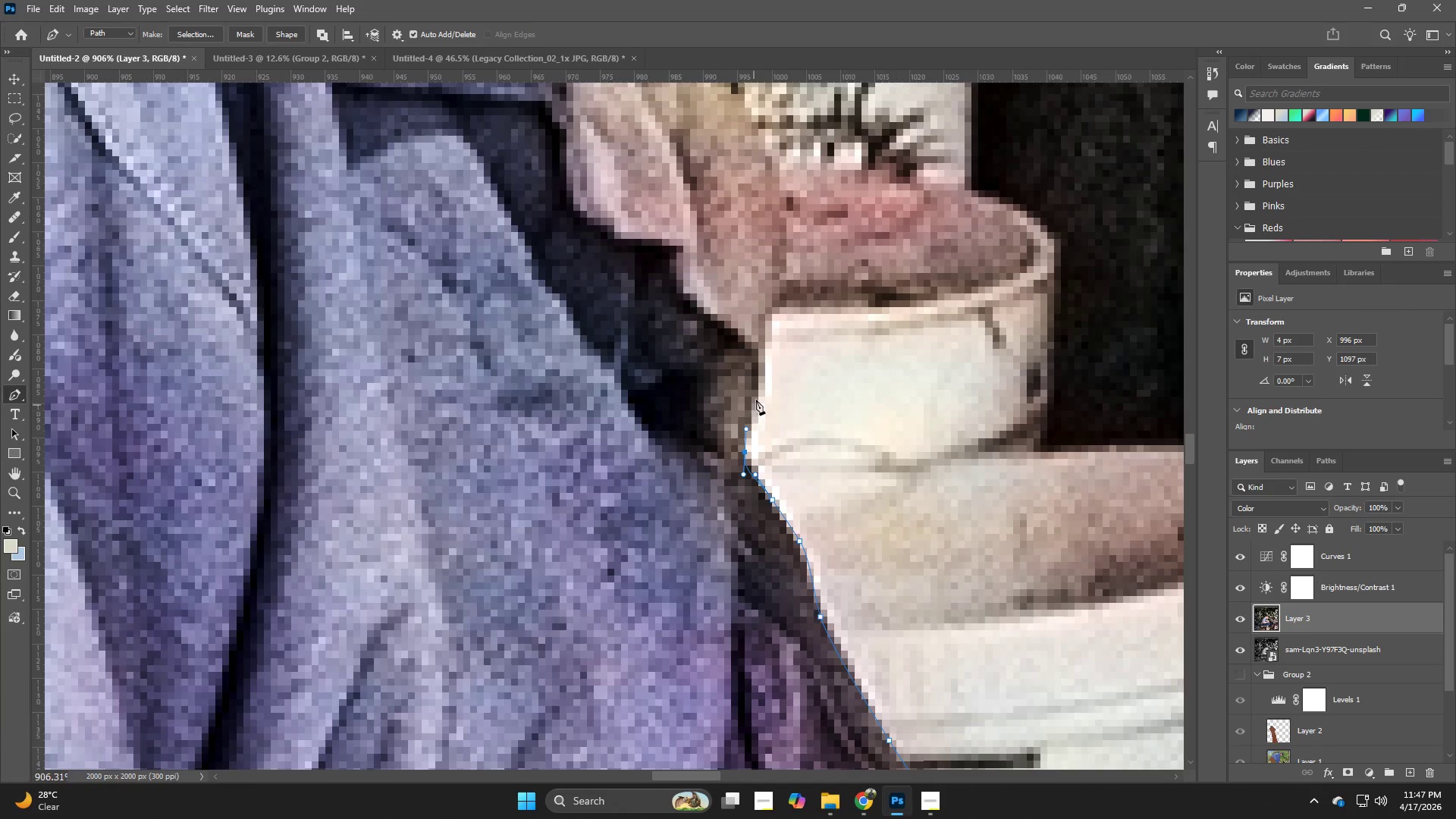 
left_click_drag(start_coordinate=[761, 386], to_coordinate=[761, 358])
 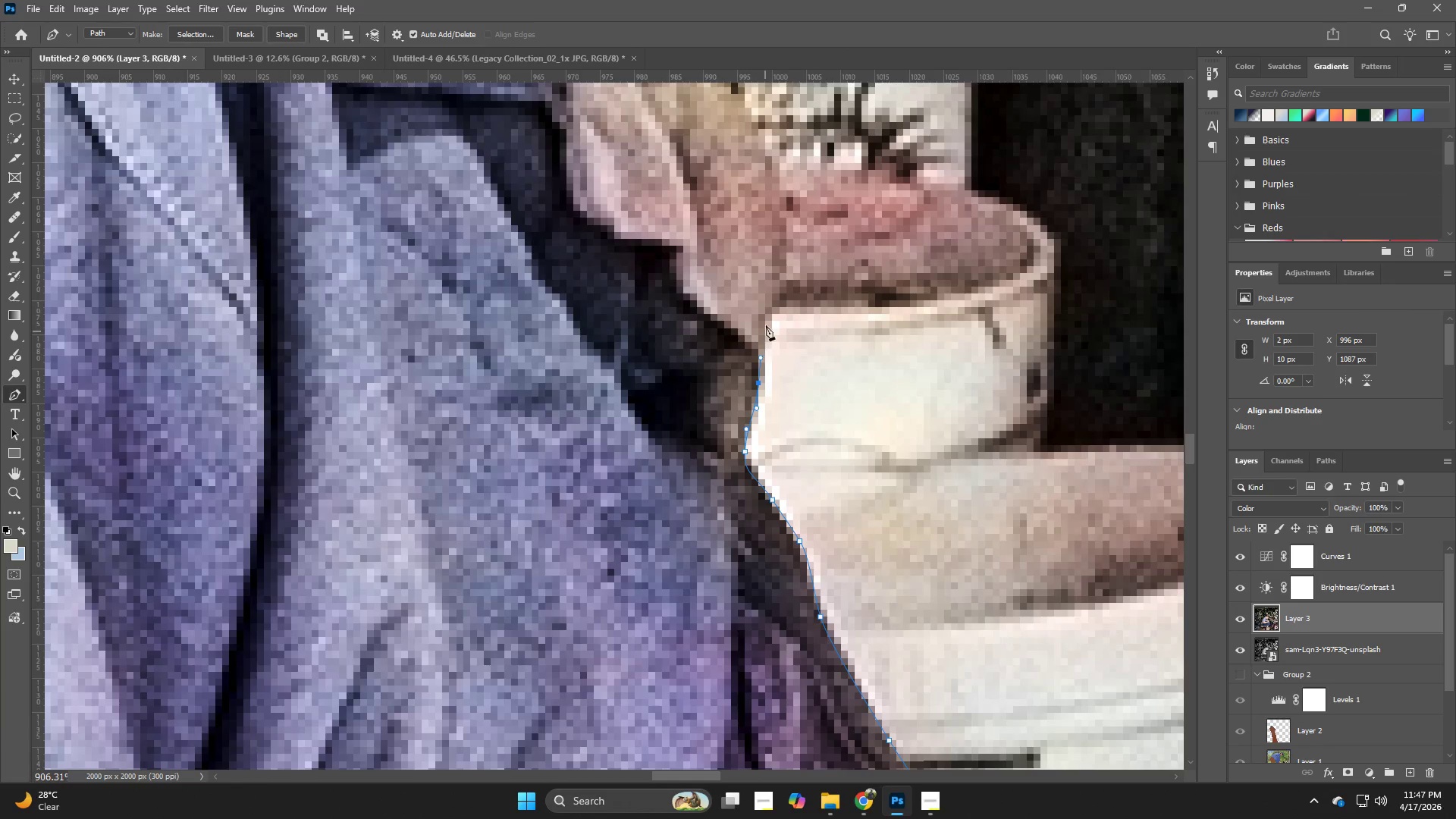 
left_click_drag(start_coordinate=[767, 322], to_coordinate=[780, 294])
 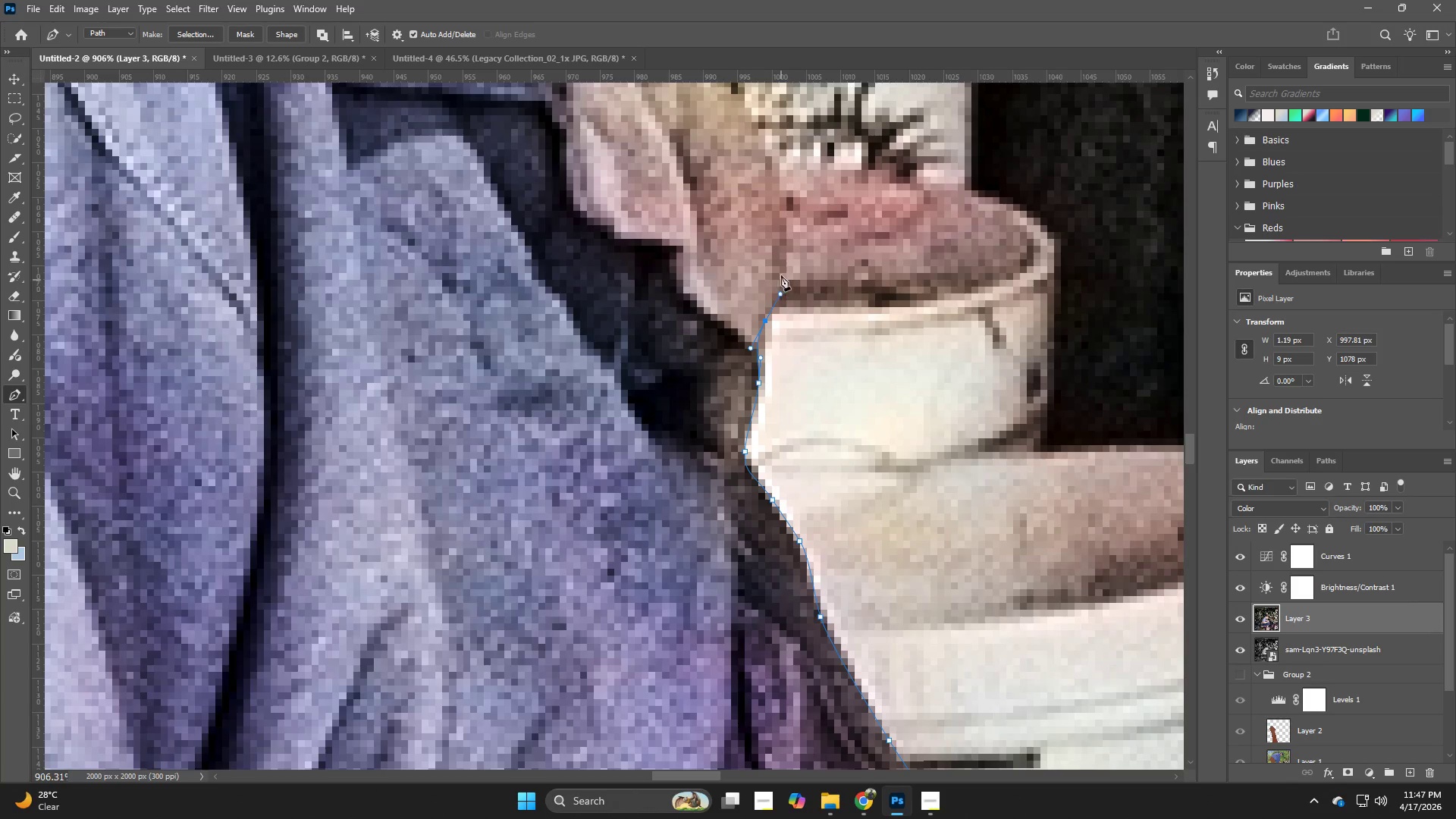 
hold_key(key=Space, duration=0.64)
 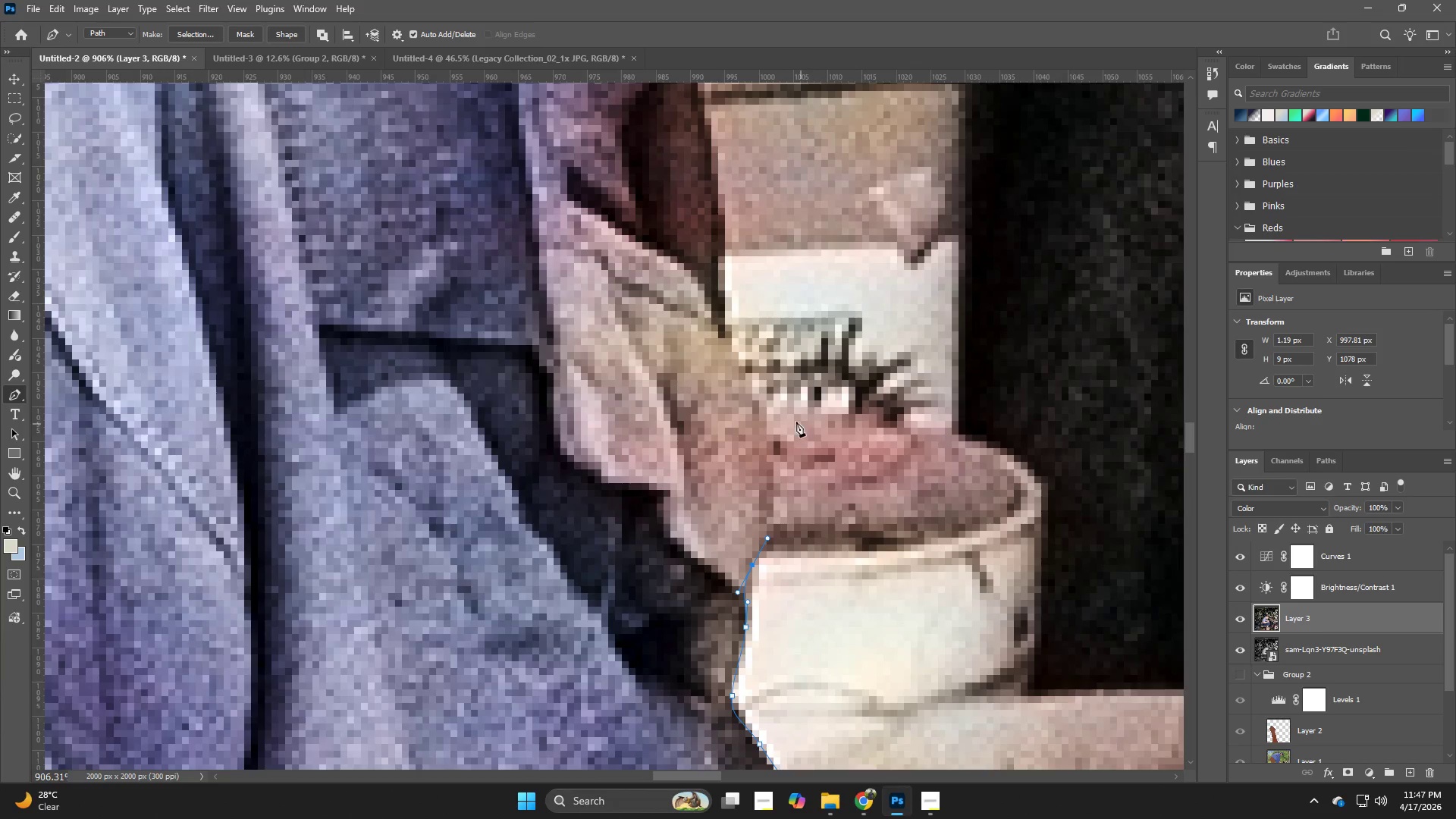 
left_click_drag(start_coordinate=[786, 240], to_coordinate=[773, 485])
 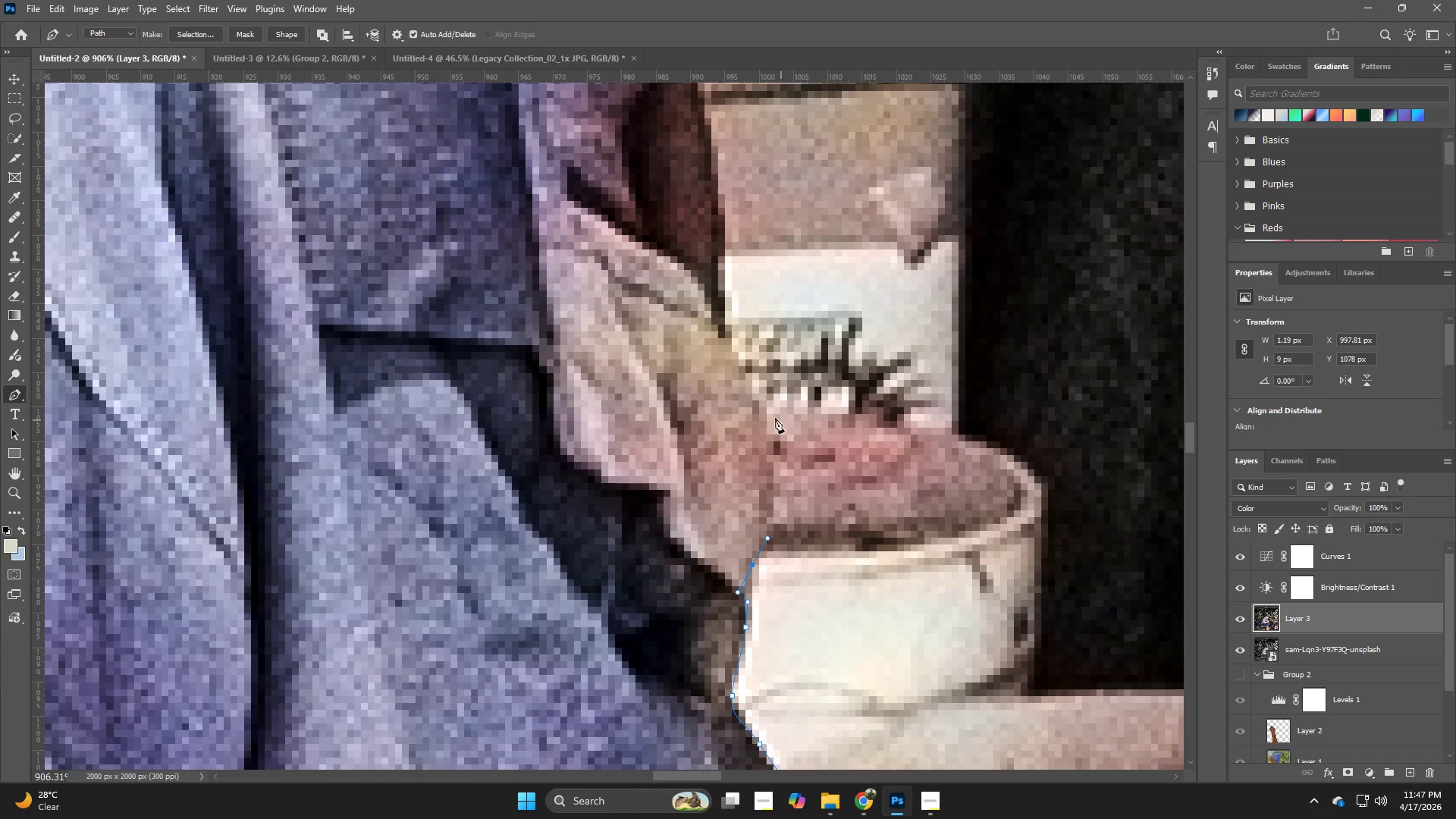 
left_click_drag(start_coordinate=[764, 402], to_coordinate=[757, 375])
 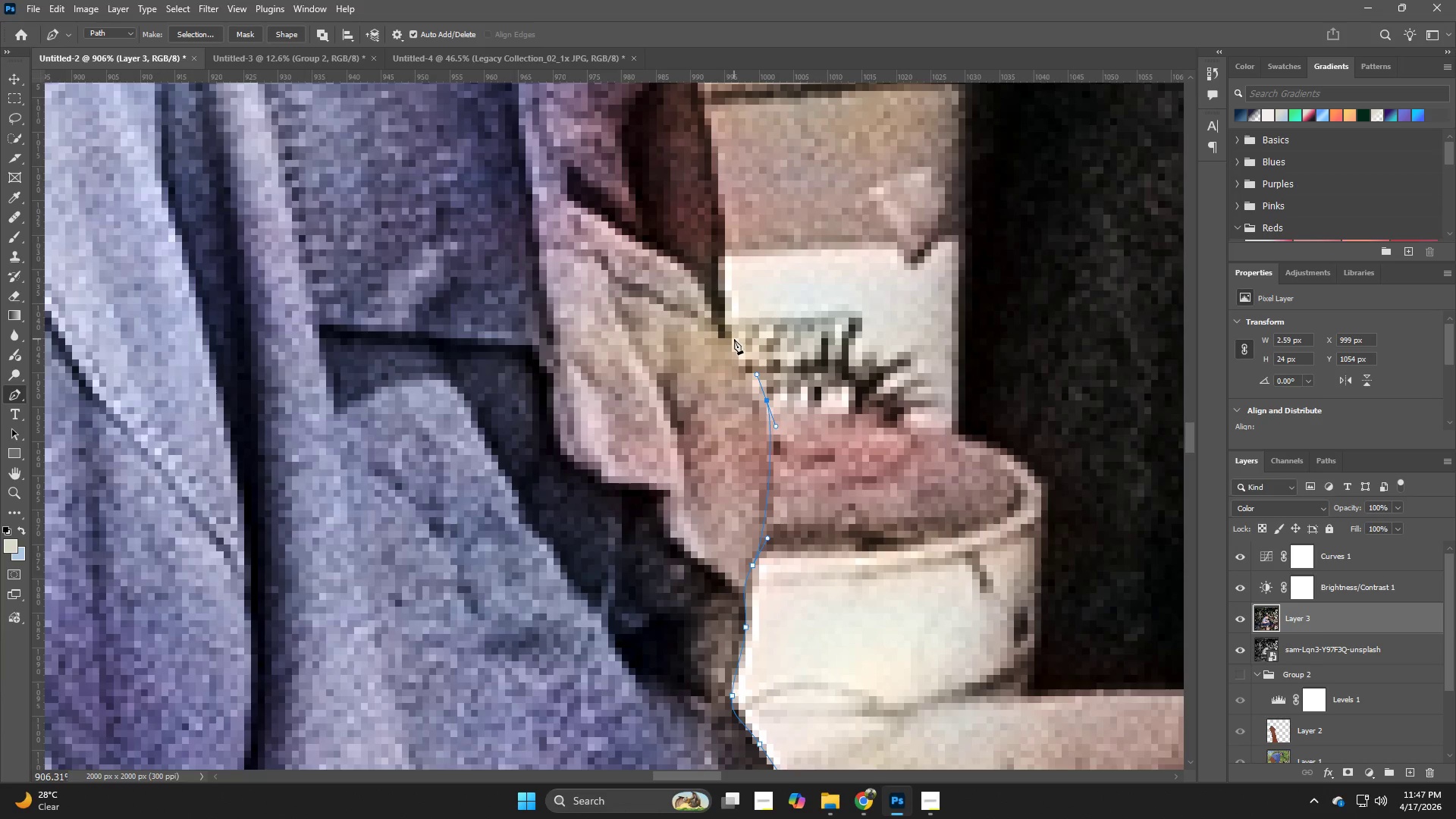 
left_click_drag(start_coordinate=[733, 338], to_coordinate=[726, 328])
 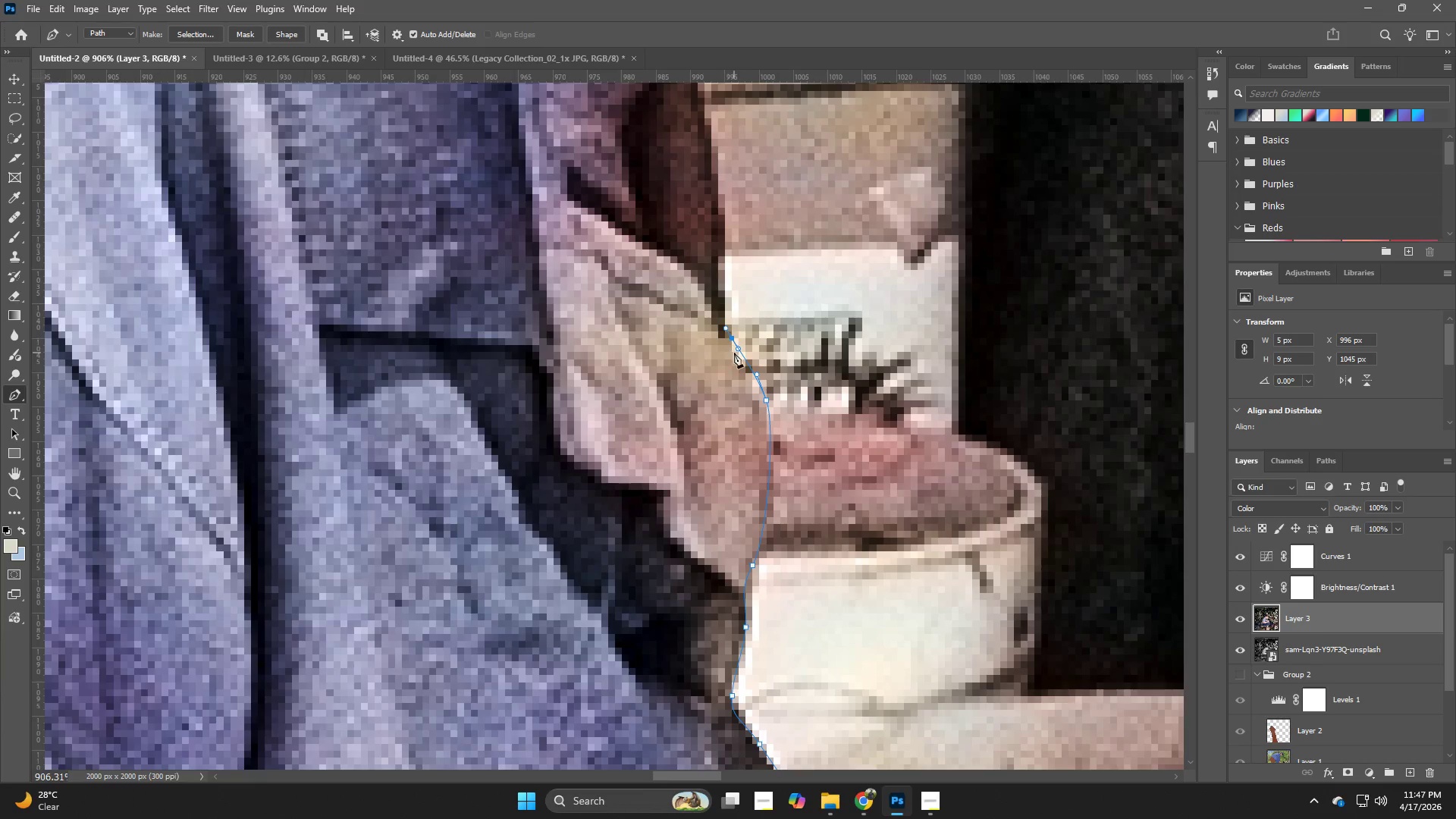 
key(Control+ControlLeft)
 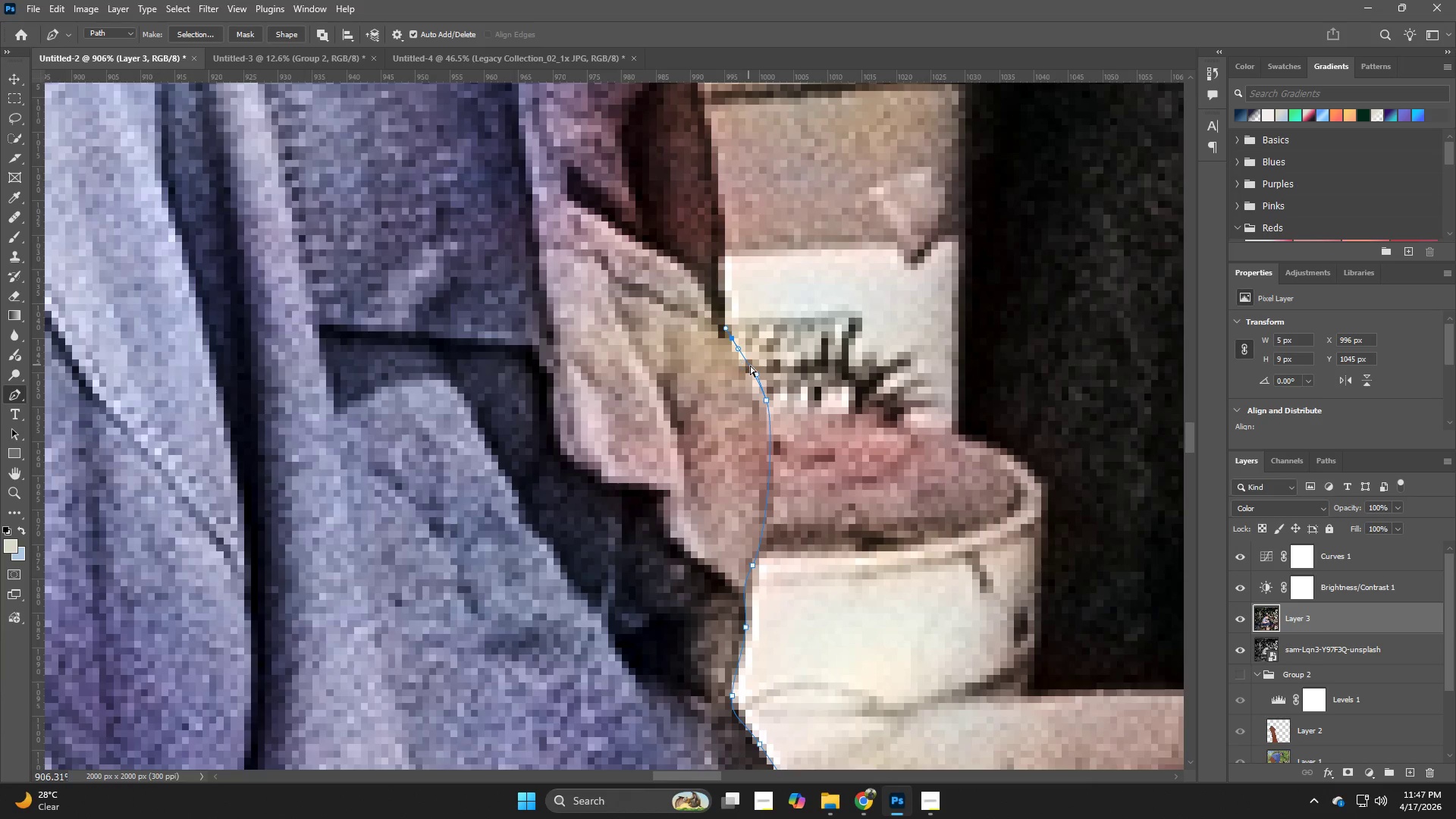 
key(Control+Z)
 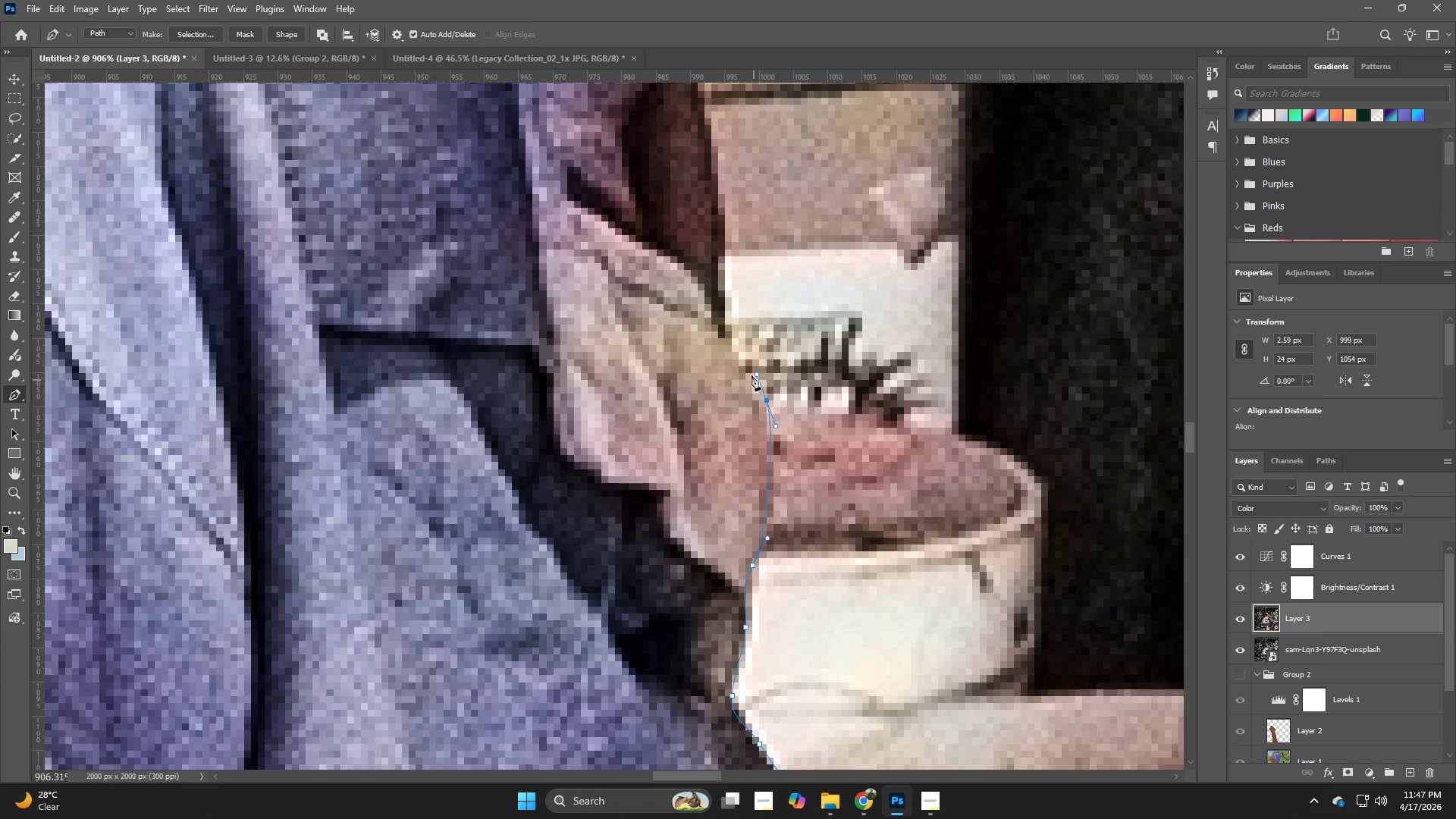 
left_click_drag(start_coordinate=[733, 347], to_coordinate=[722, 326])
 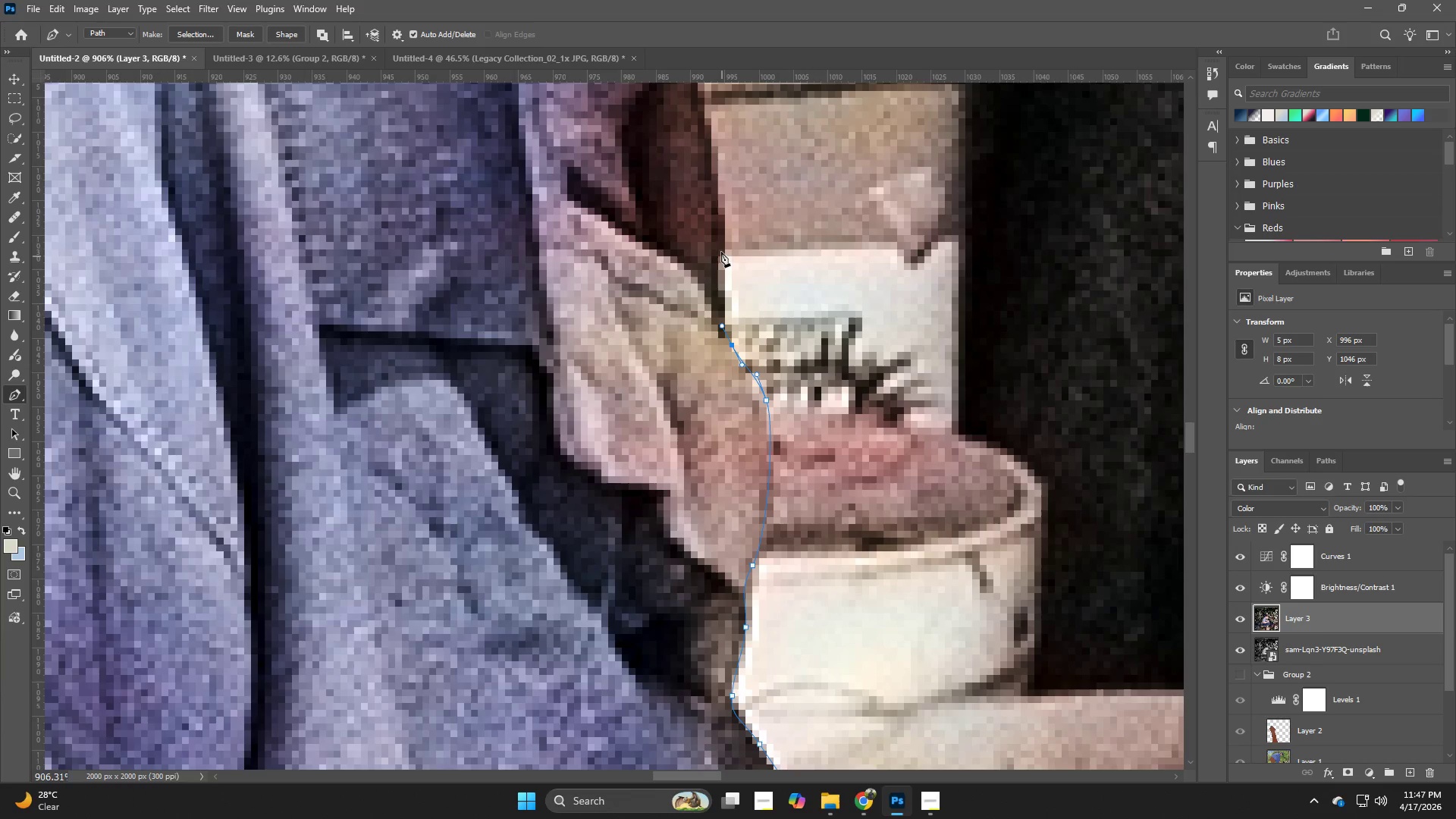 
left_click_drag(start_coordinate=[721, 245], to_coordinate=[717, 189])
 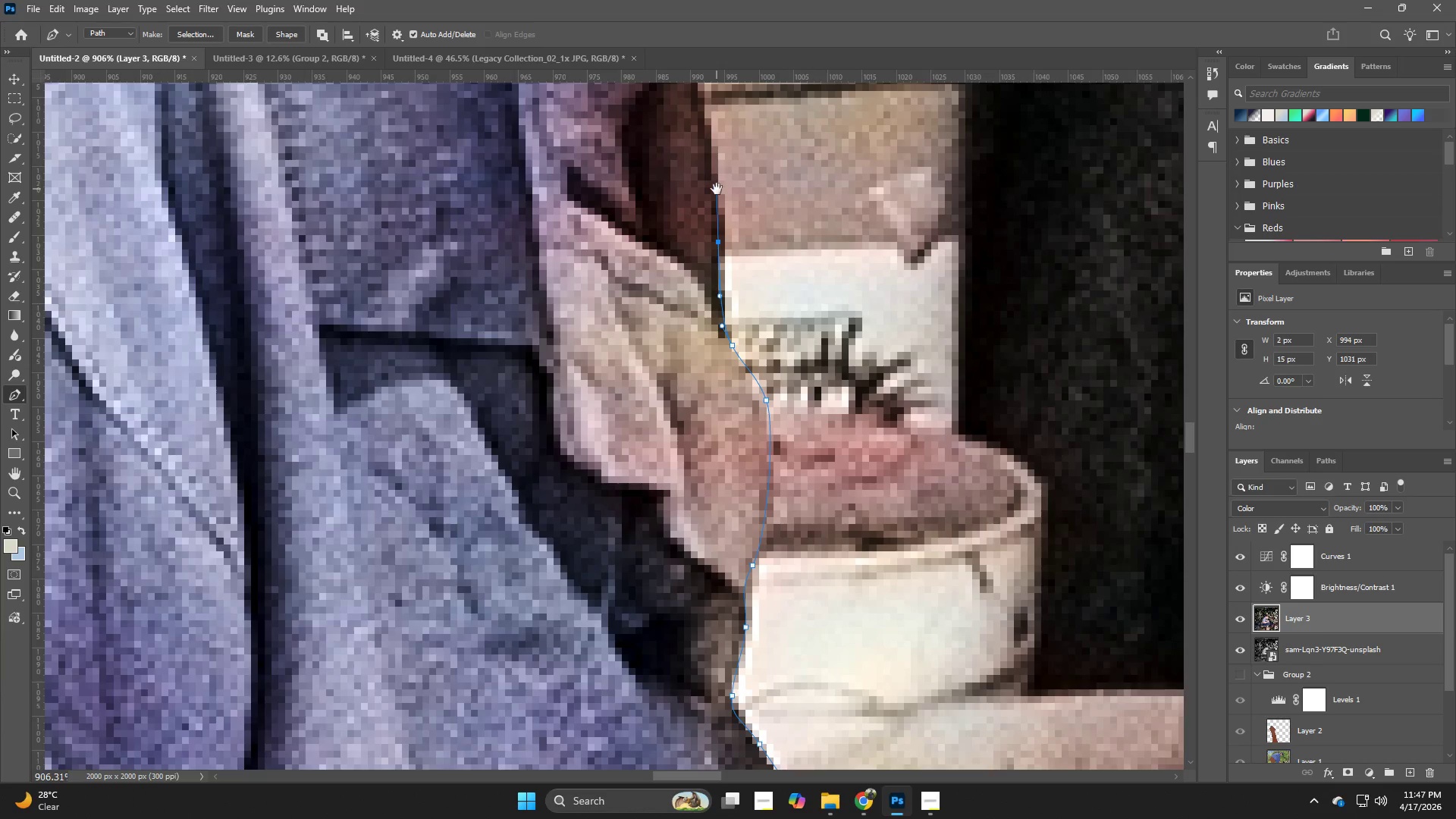 
hold_key(key=Space, duration=0.72)
 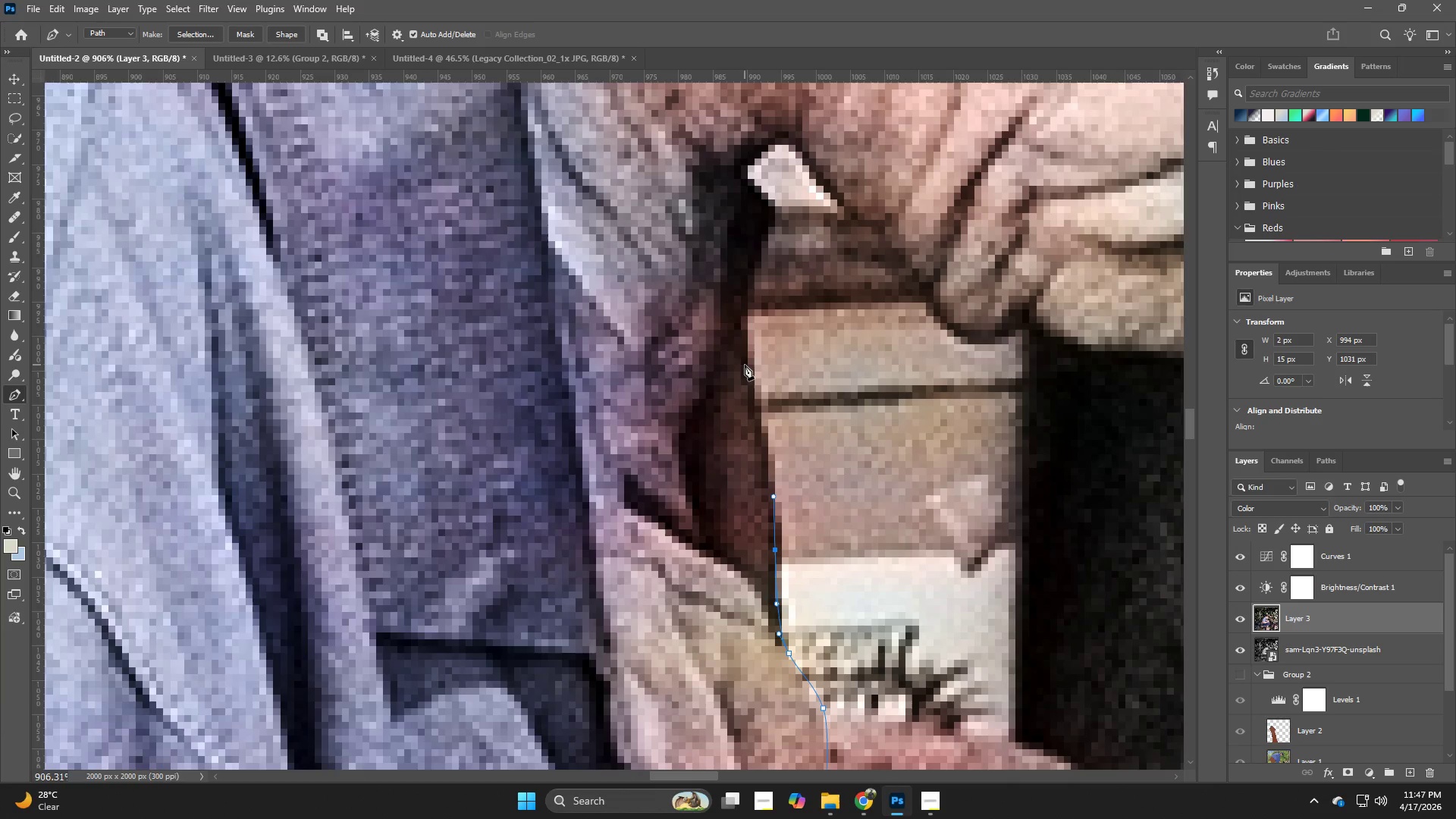 
left_click_drag(start_coordinate=[717, 209], to_coordinate=[774, 501])
 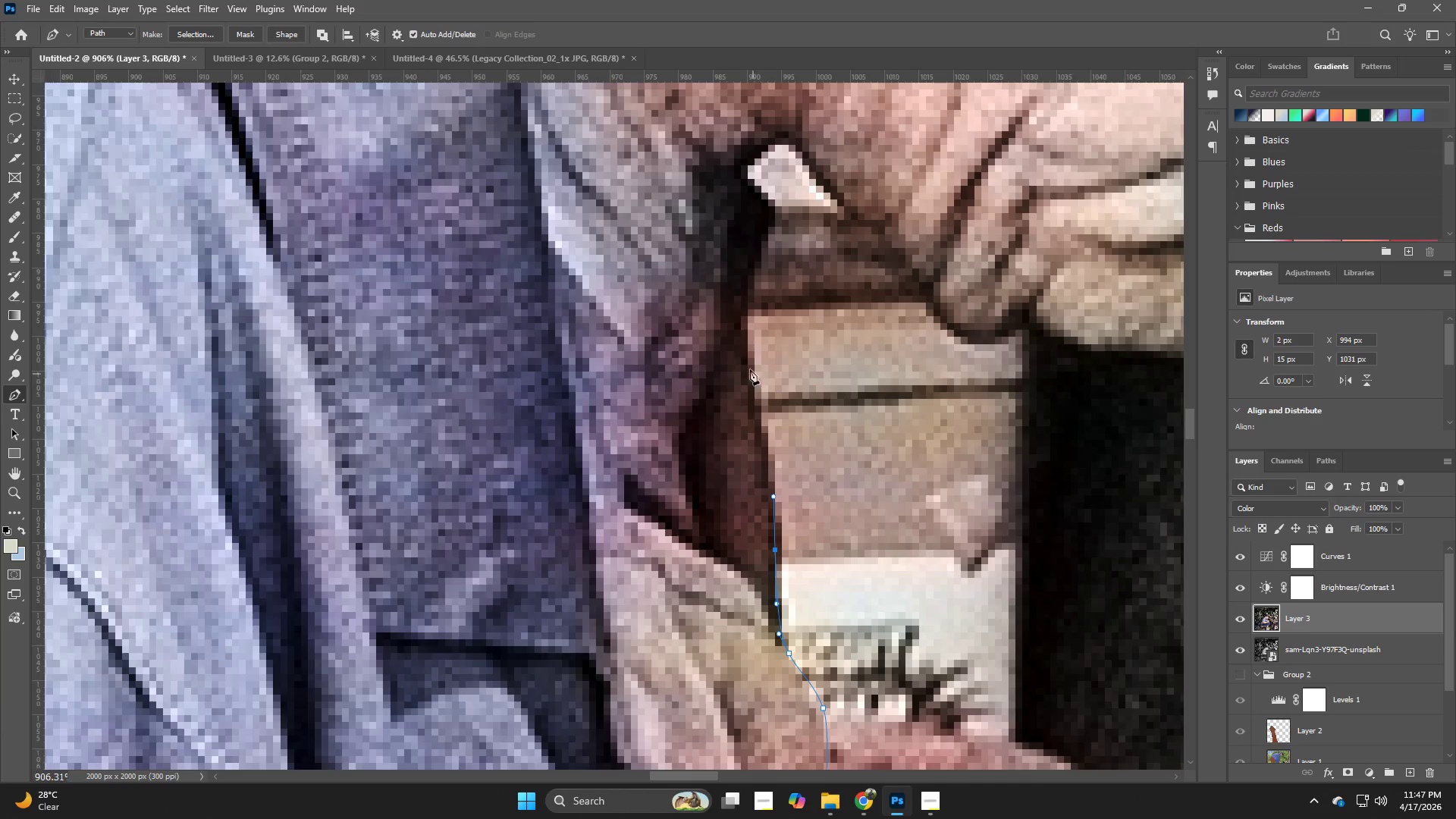 
left_click_drag(start_coordinate=[745, 365], to_coordinate=[740, 330])
 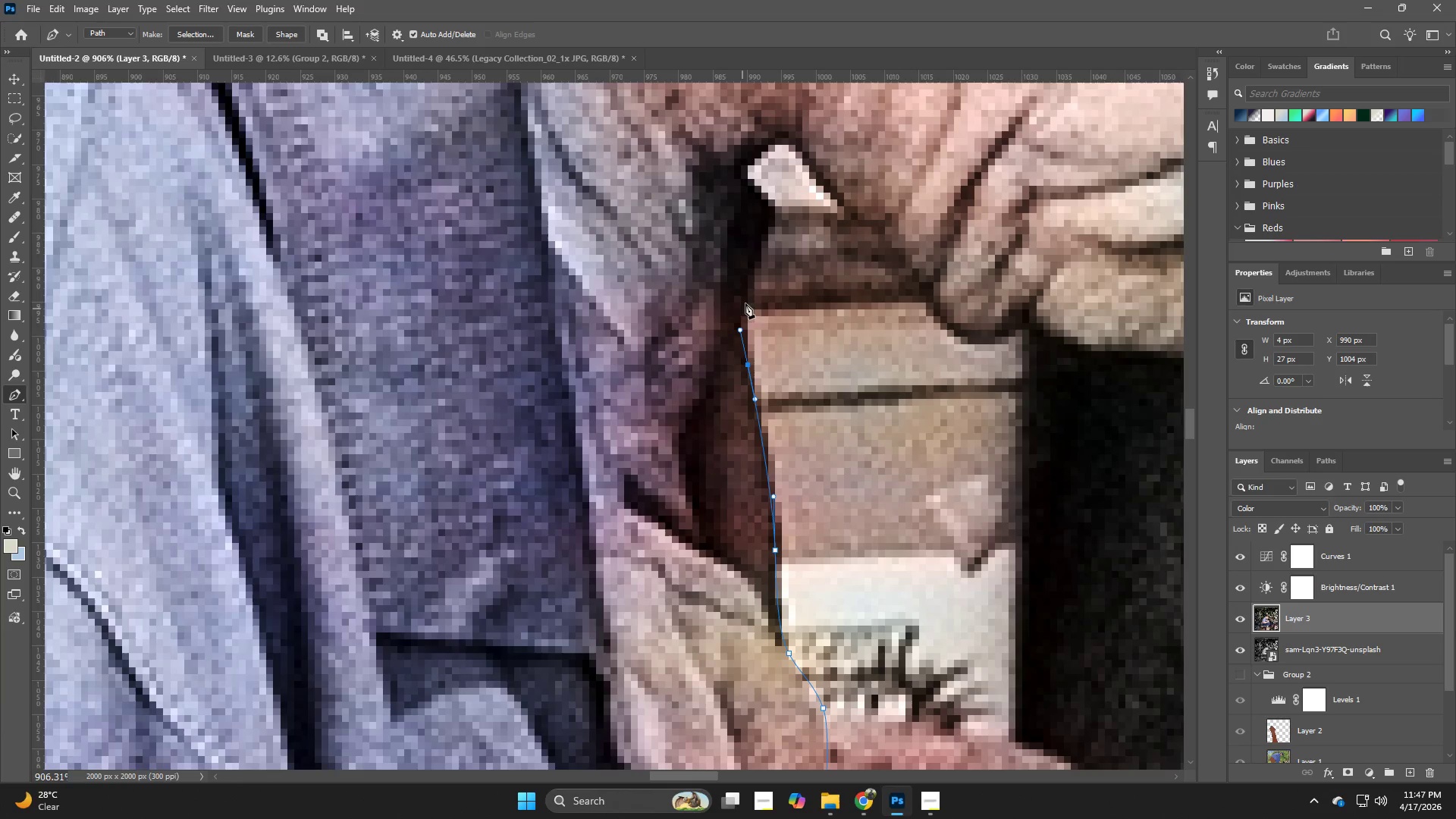 
left_click_drag(start_coordinate=[749, 292], to_coordinate=[752, 270])
 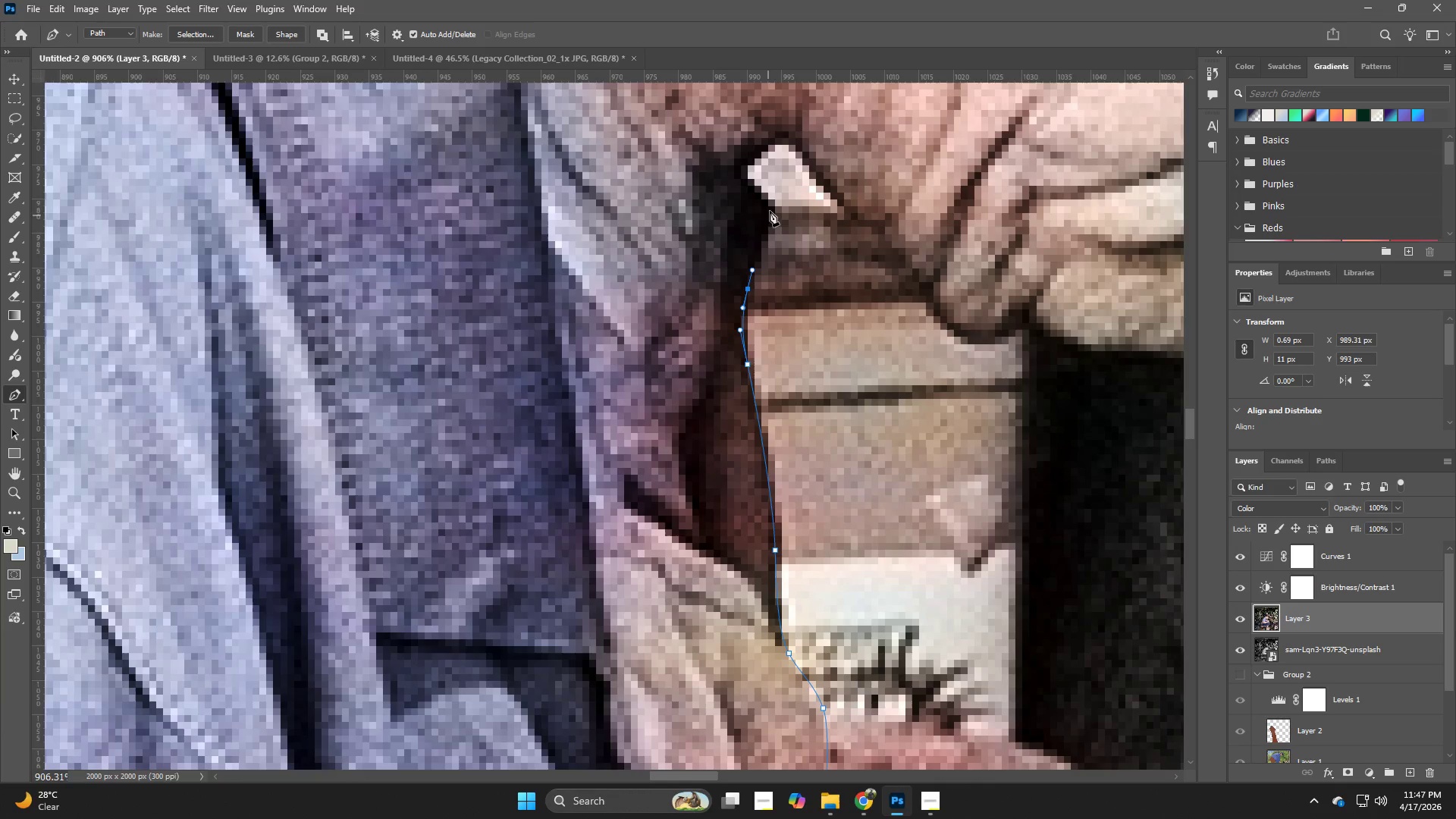 
left_click([771, 203])
 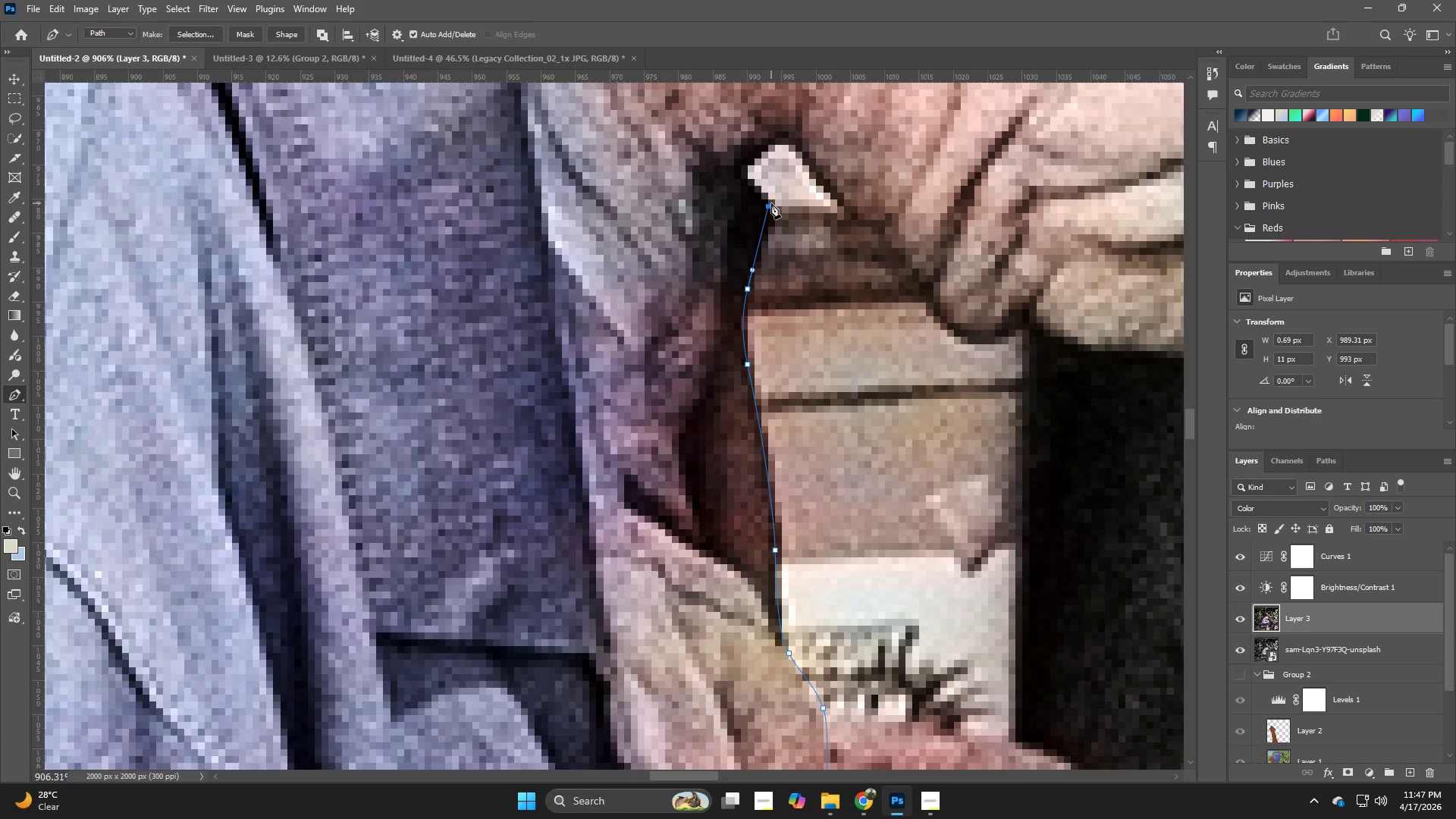 
hold_key(key=Z, duration=0.39)
 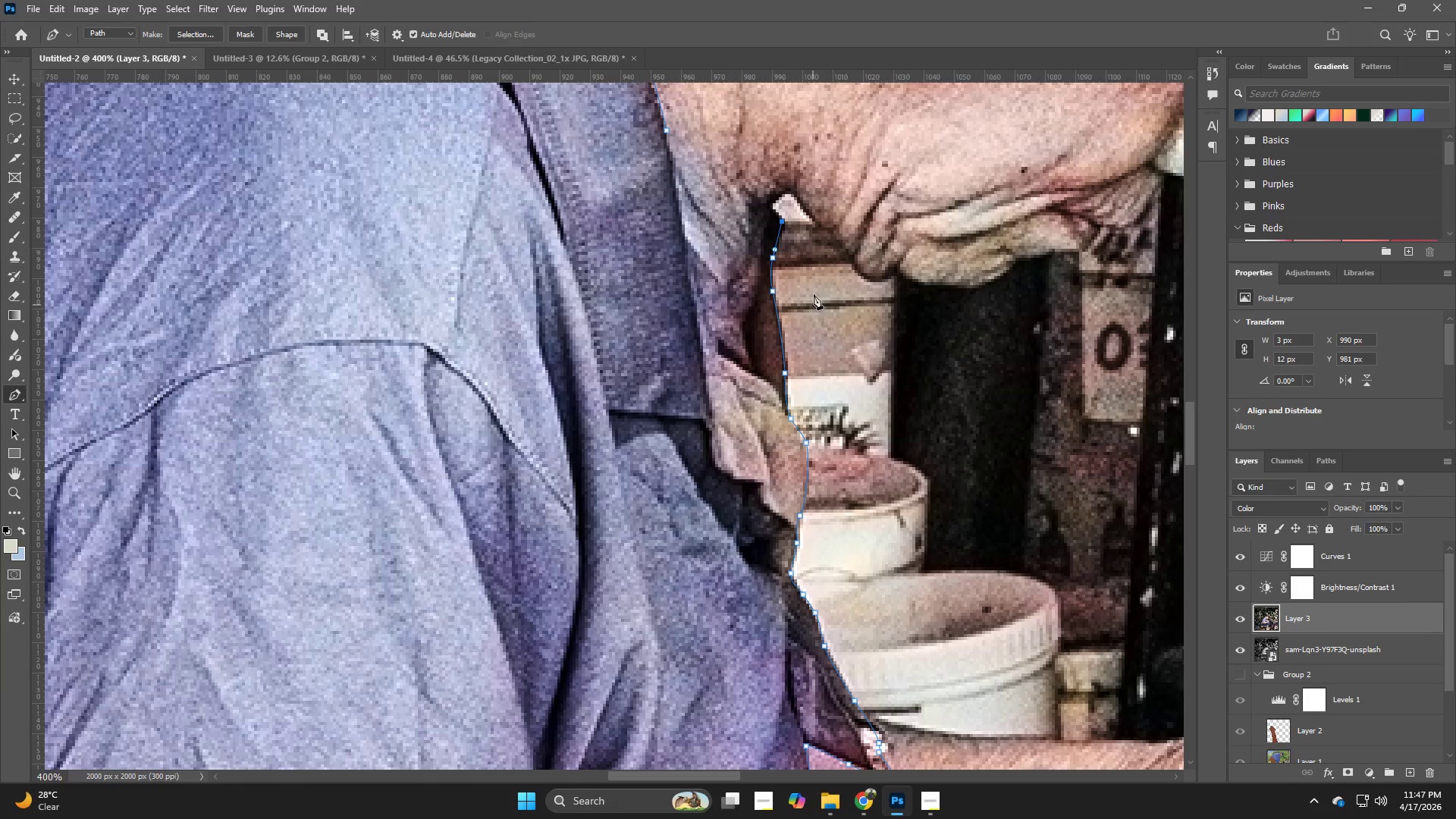 
left_click_drag(start_coordinate=[792, 233], to_coordinate=[719, 268])
 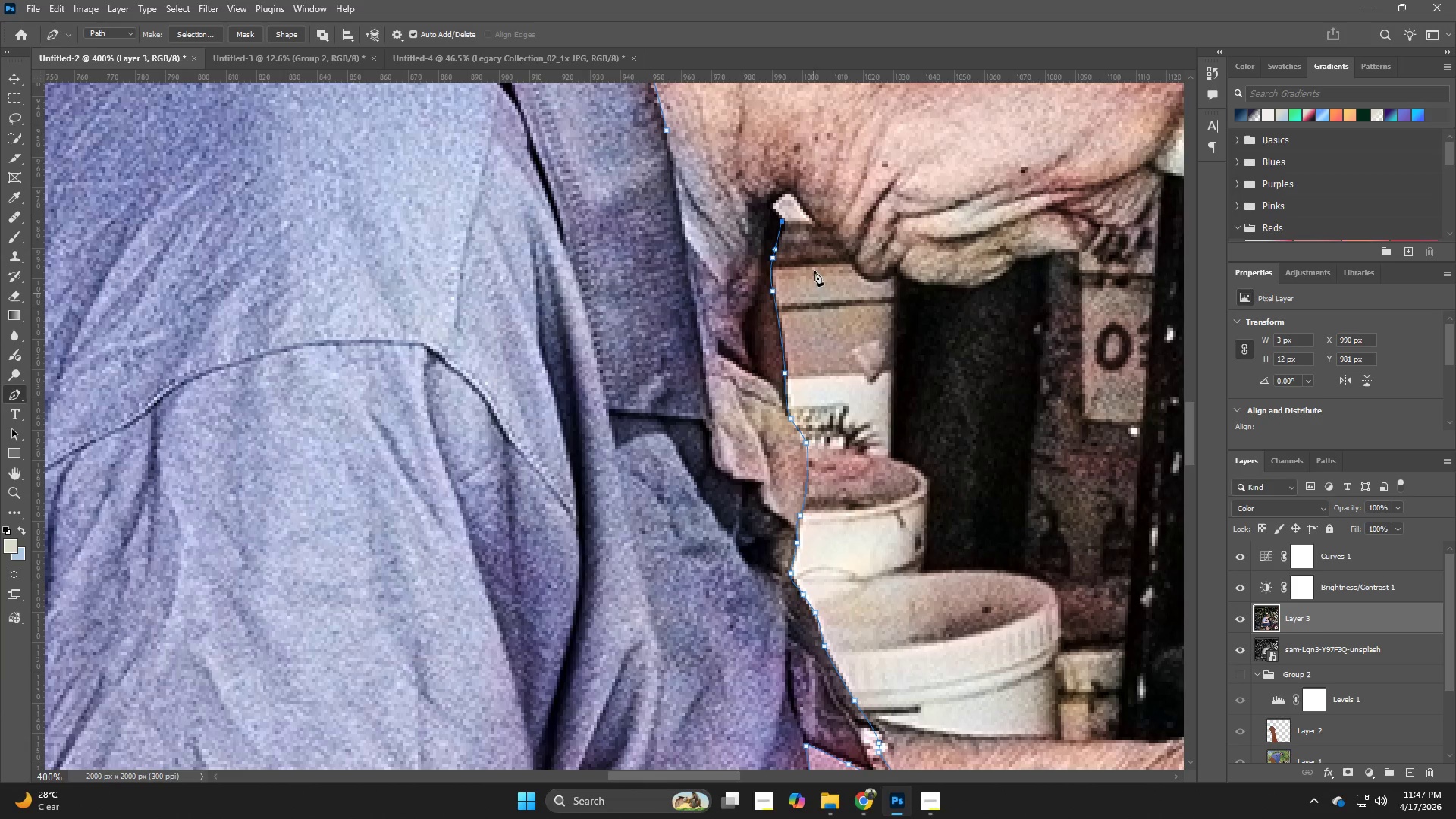 
hold_key(key=Z, duration=0.75)
 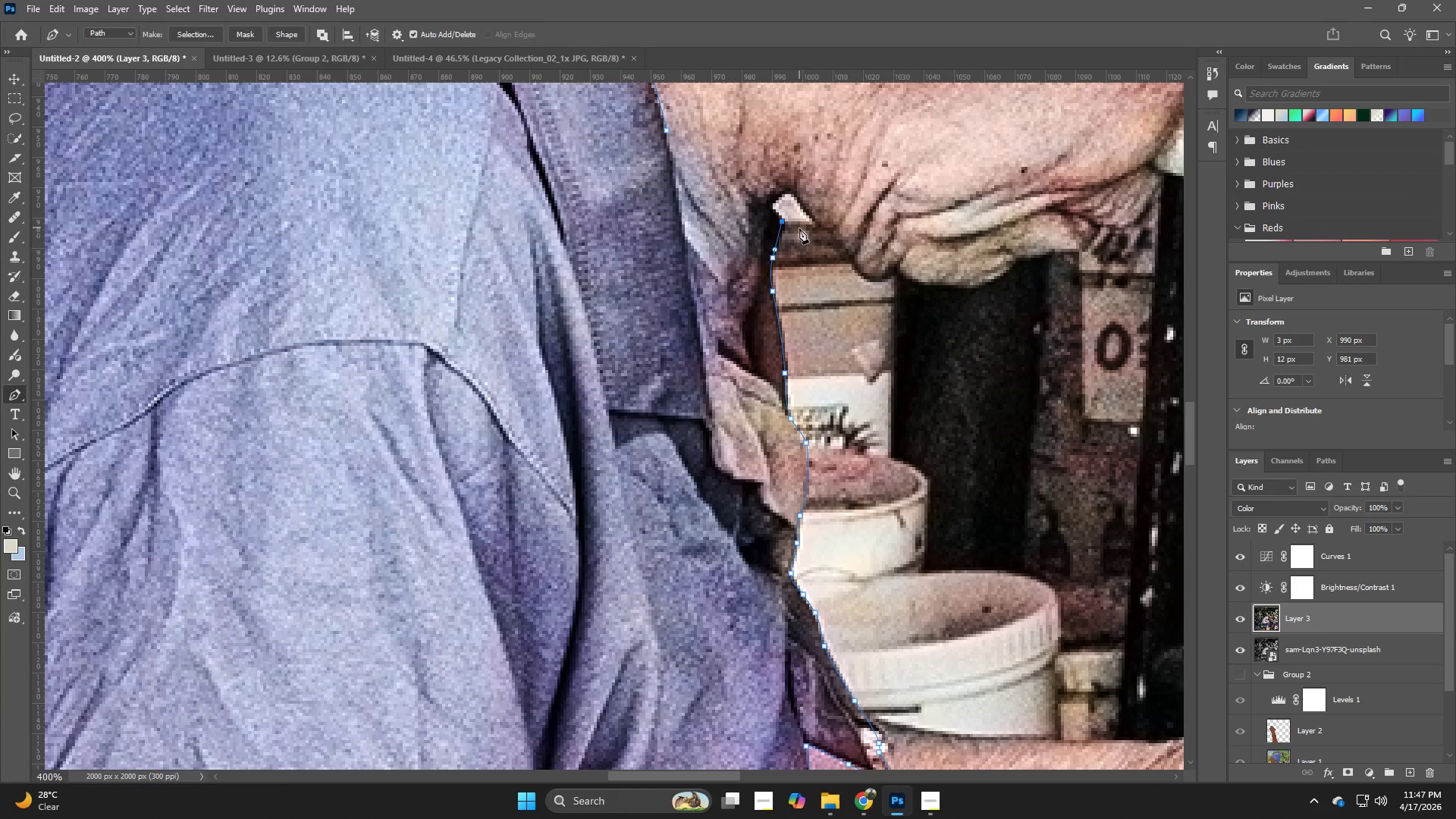 
hold_key(key=Z, duration=1.52)
 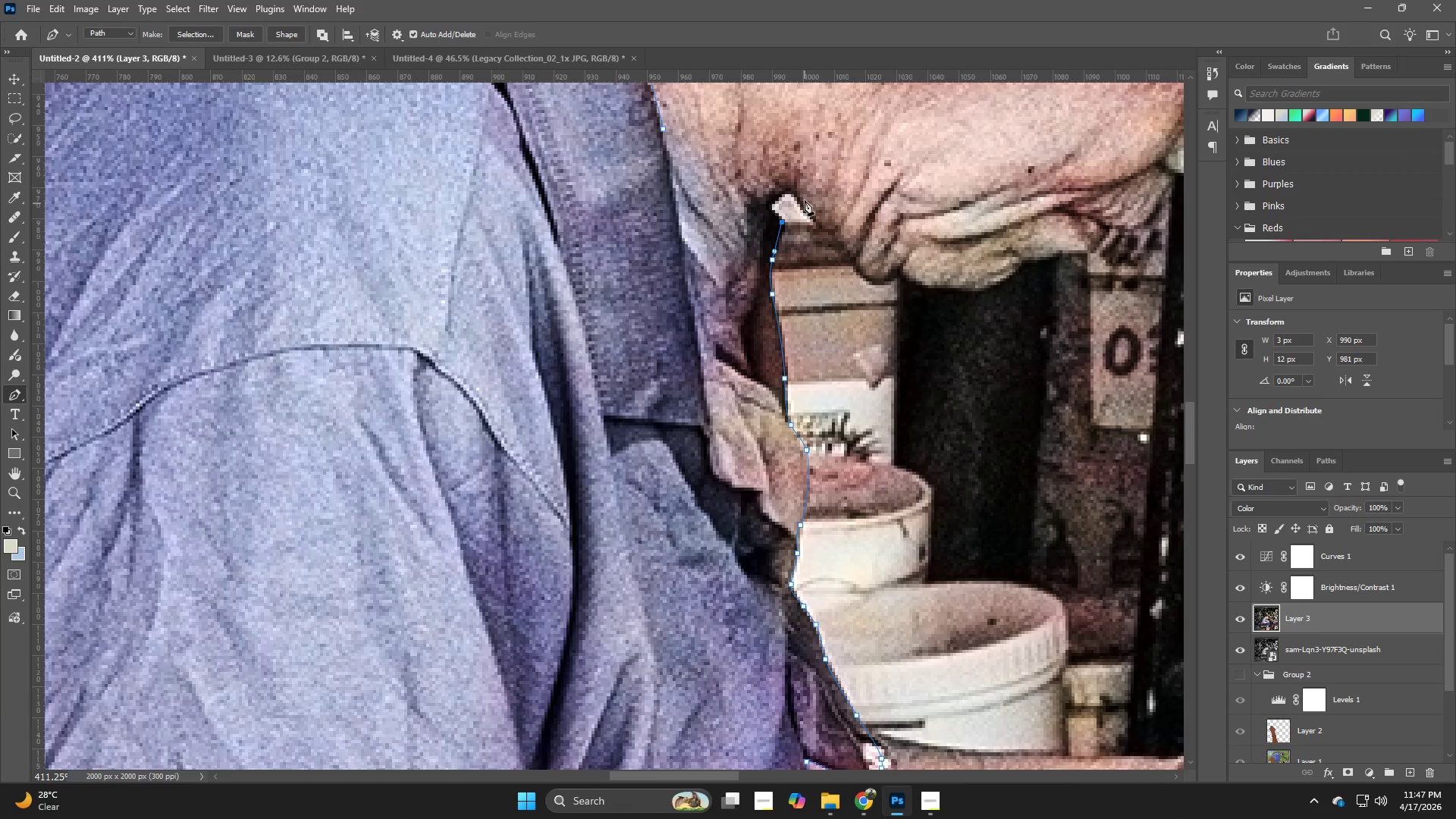 
left_click_drag(start_coordinate=[789, 184], to_coordinate=[792, 284])
 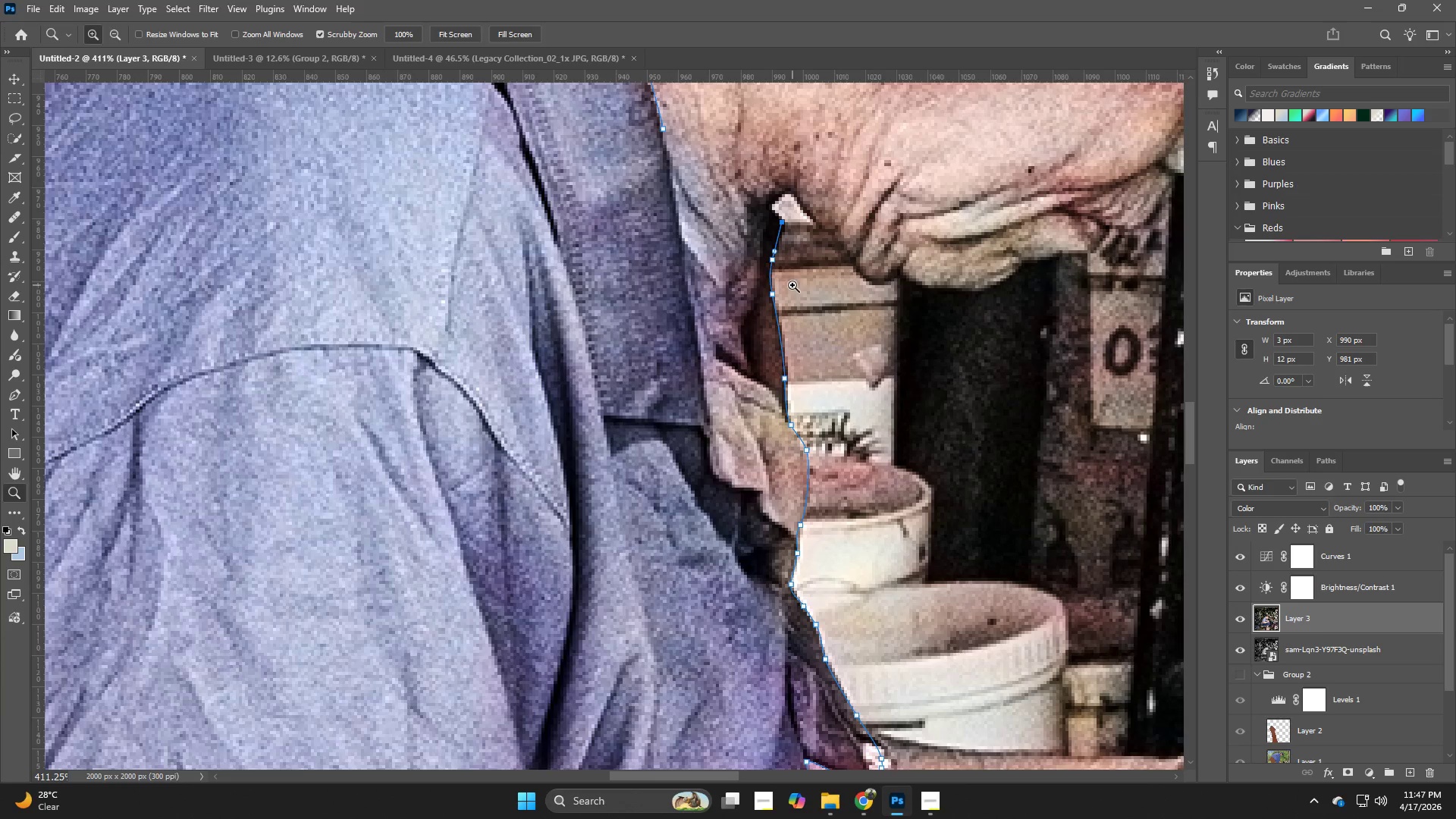 
type(zzz)
 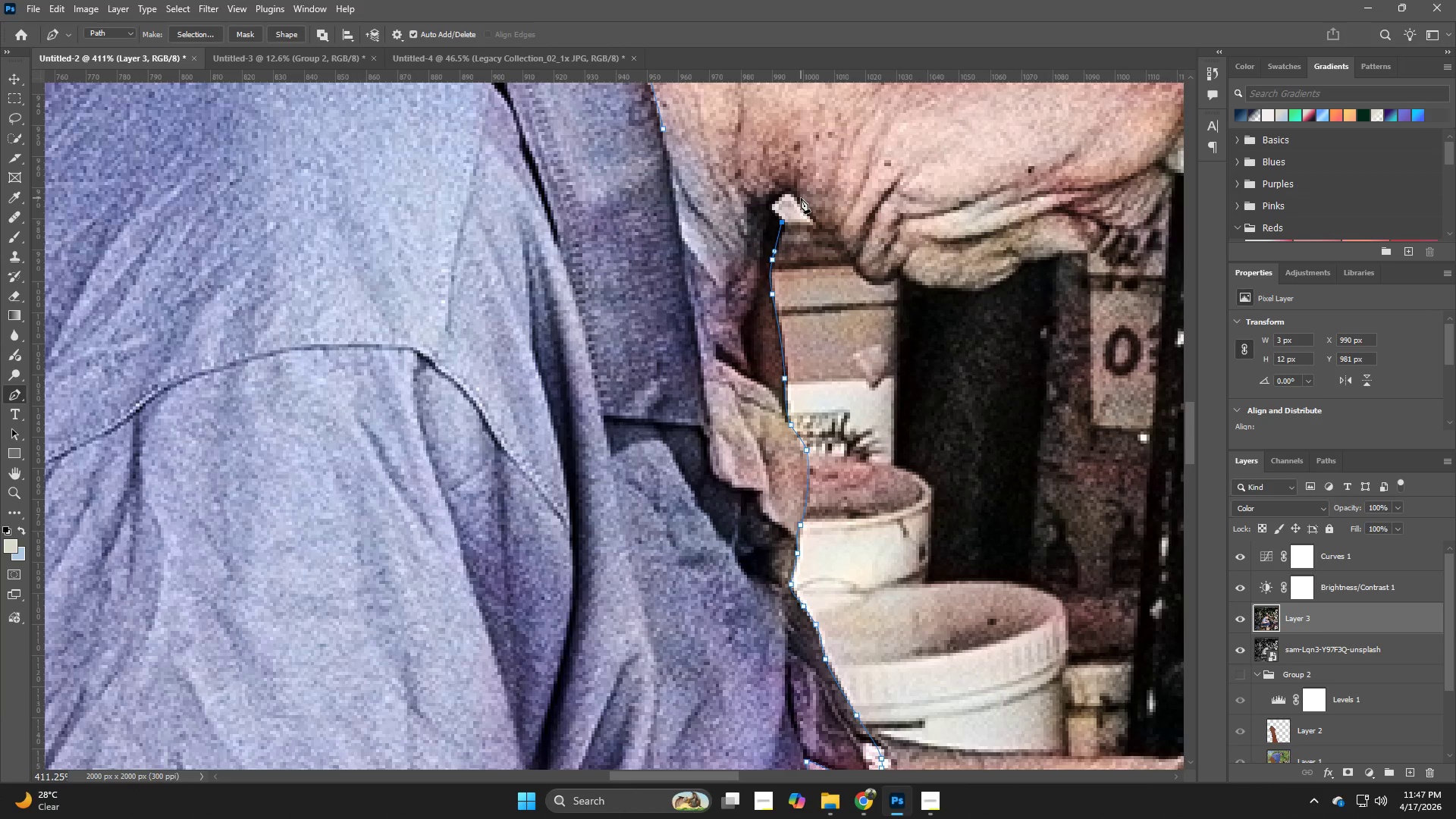 
hold_key(key=Z, duration=0.53)
 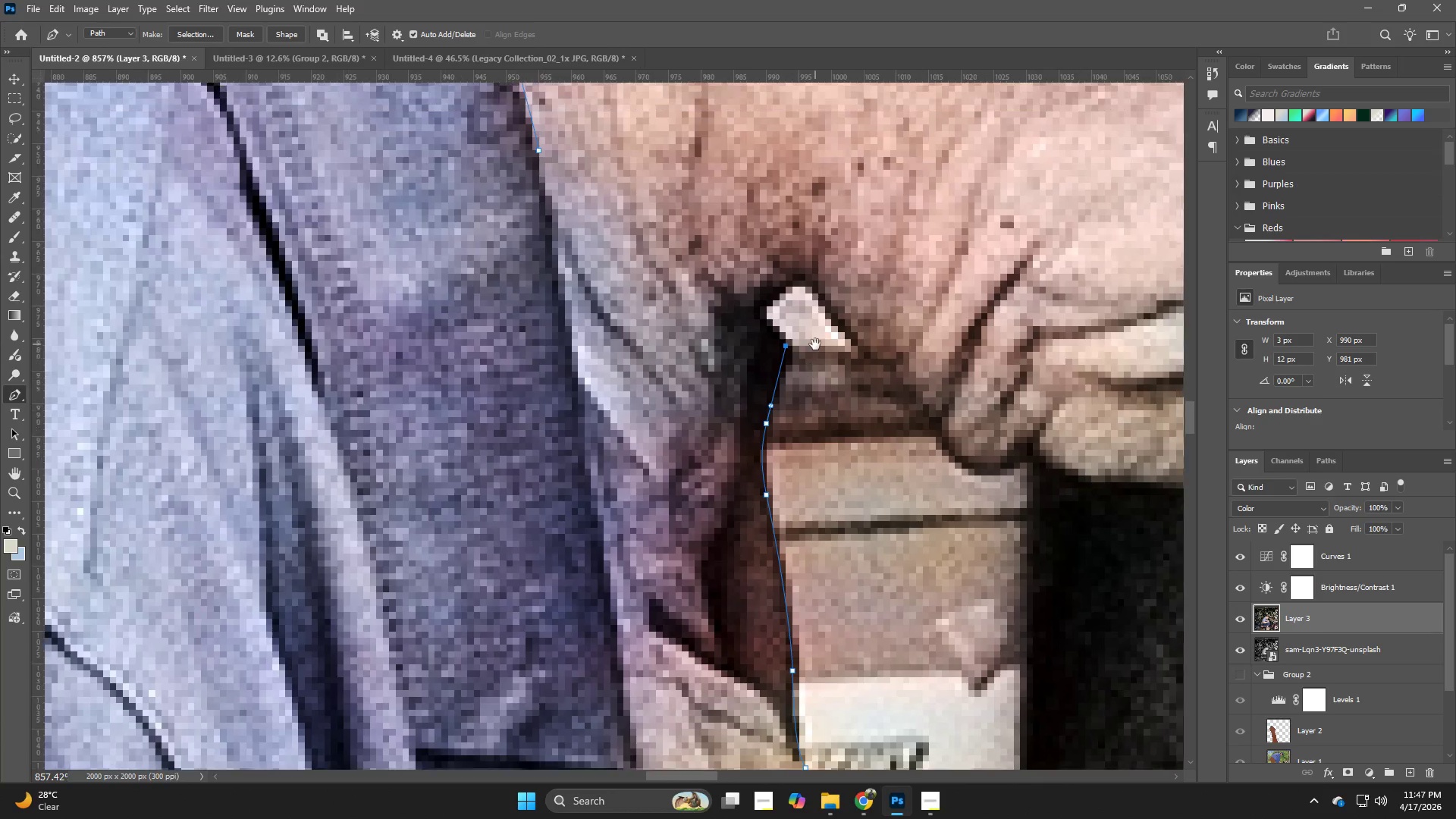 
left_click_drag(start_coordinate=[770, 197], to_coordinate=[821, 249])
 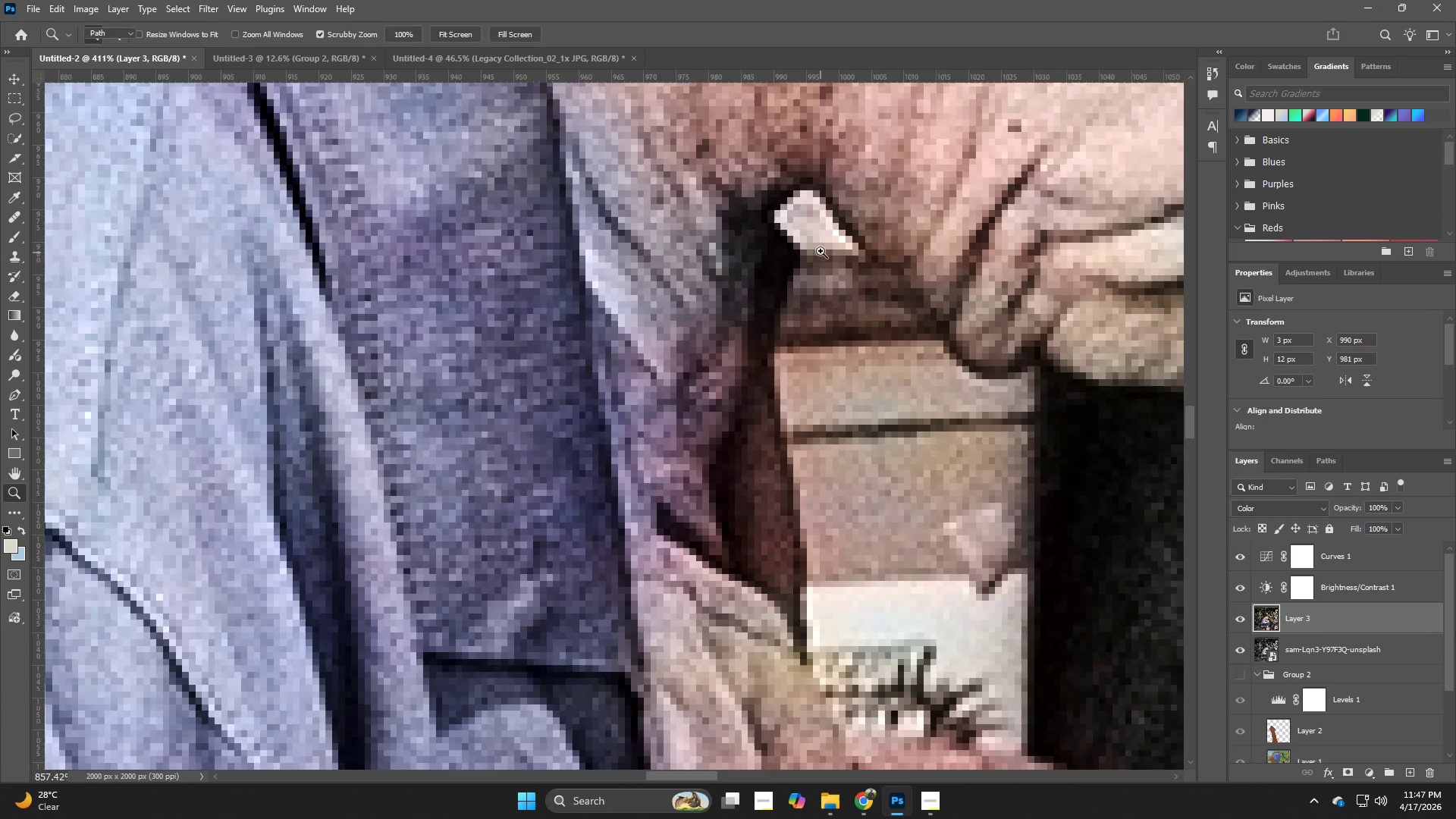 
hold_key(key=Space, duration=0.56)
 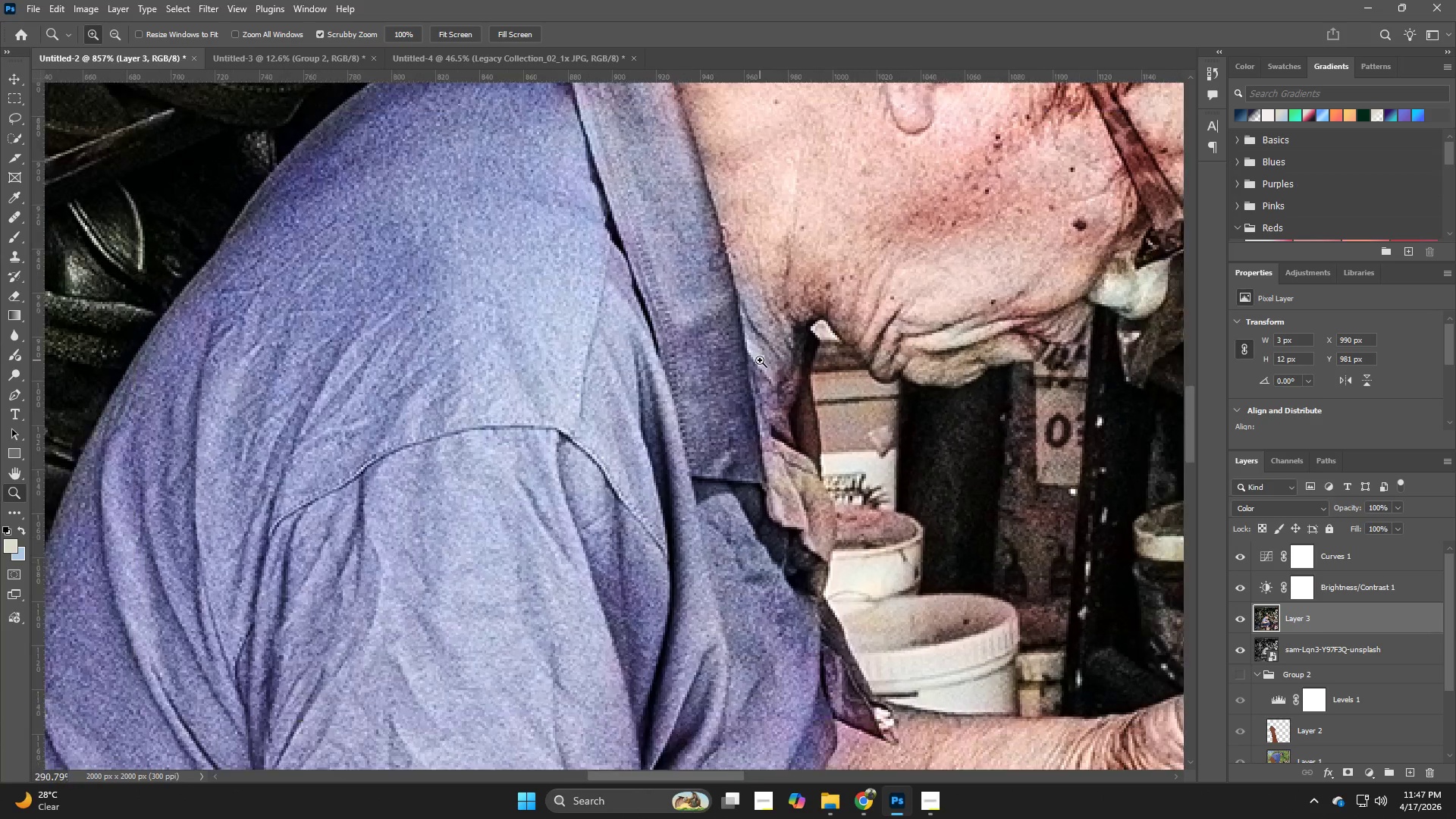 
left_click_drag(start_coordinate=[823, 247], to_coordinate=[815, 344])
 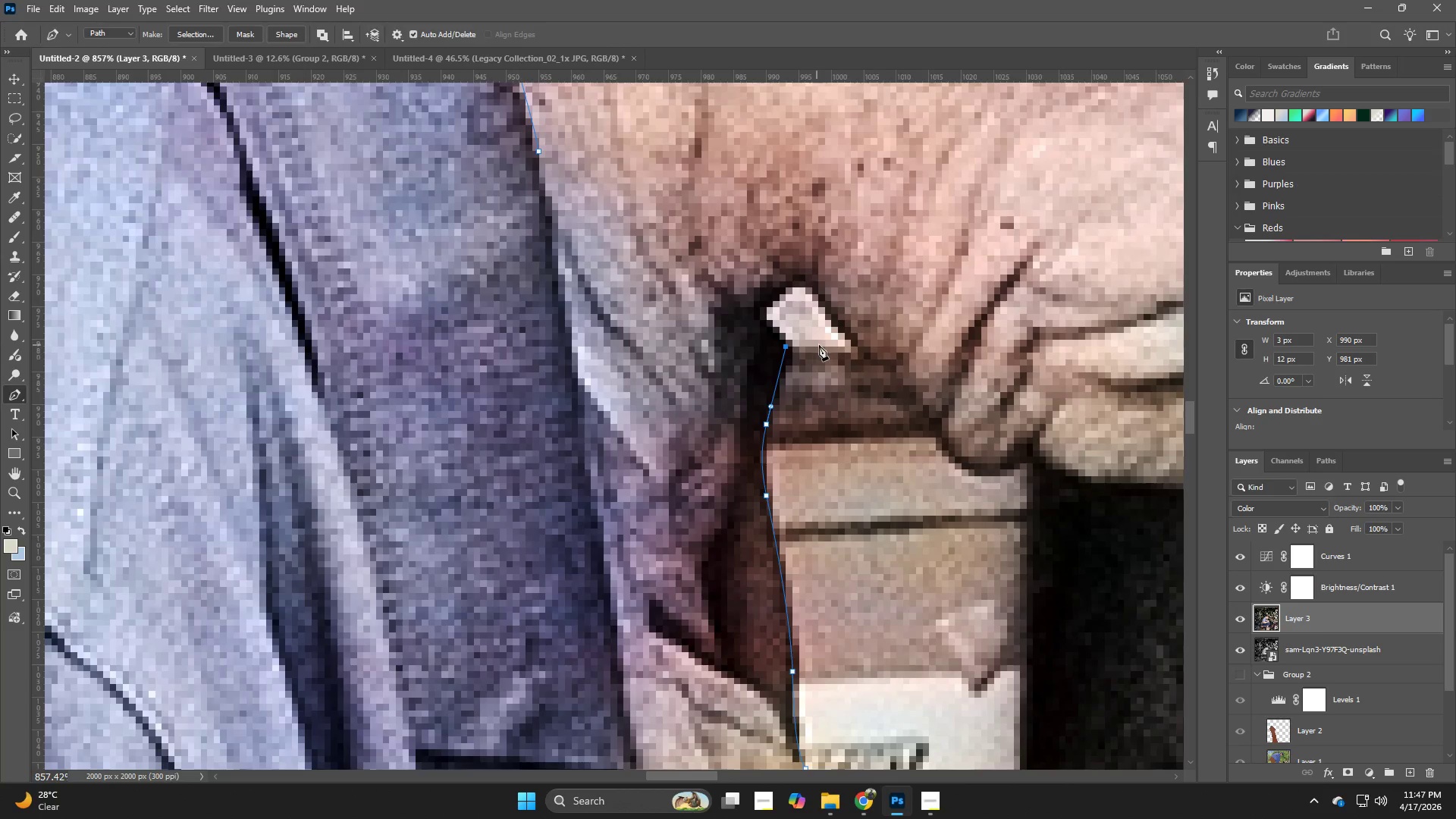 
hold_key(key=Z, duration=0.45)
 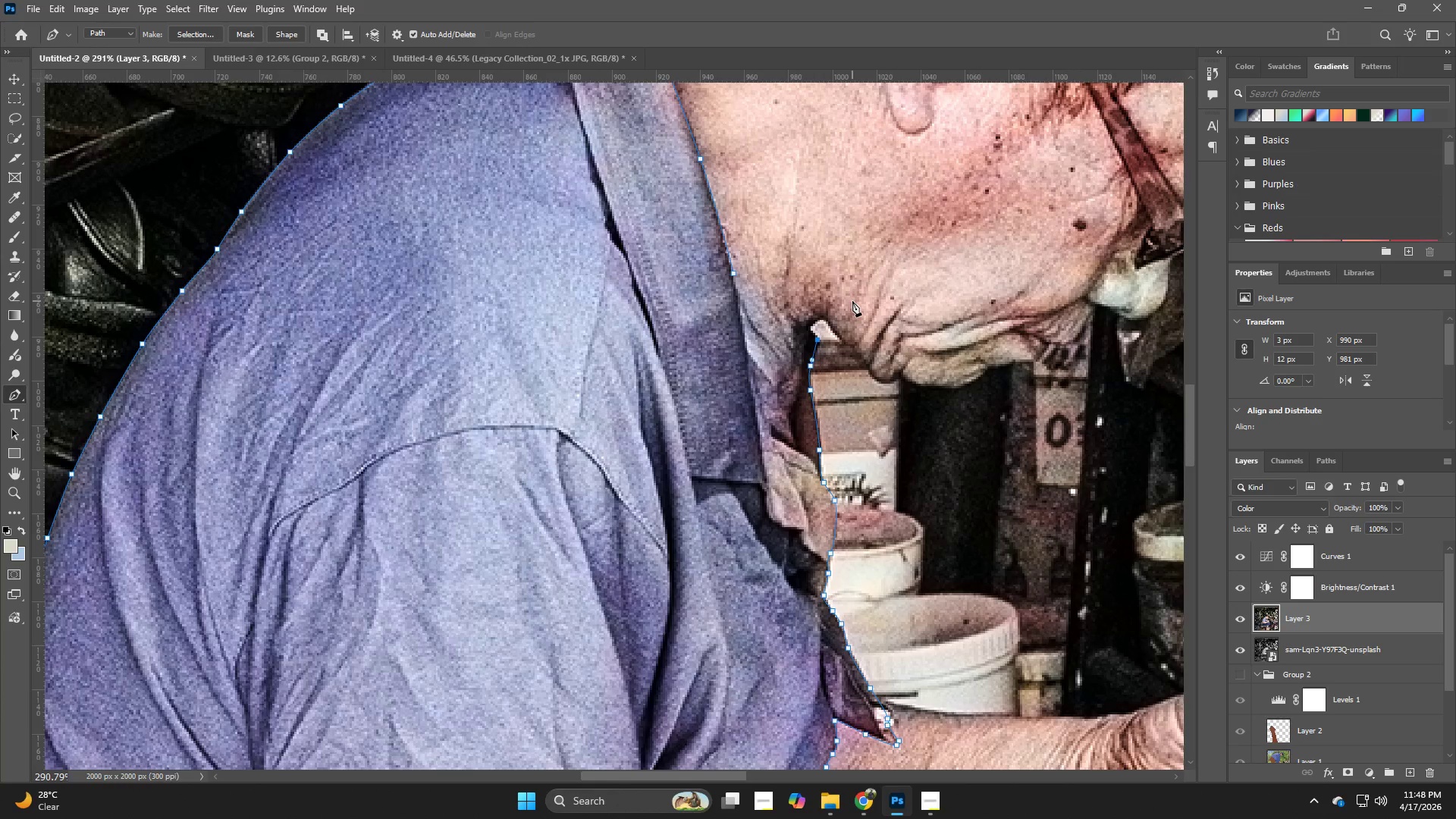 
left_click_drag(start_coordinate=[833, 336], to_coordinate=[760, 360])
 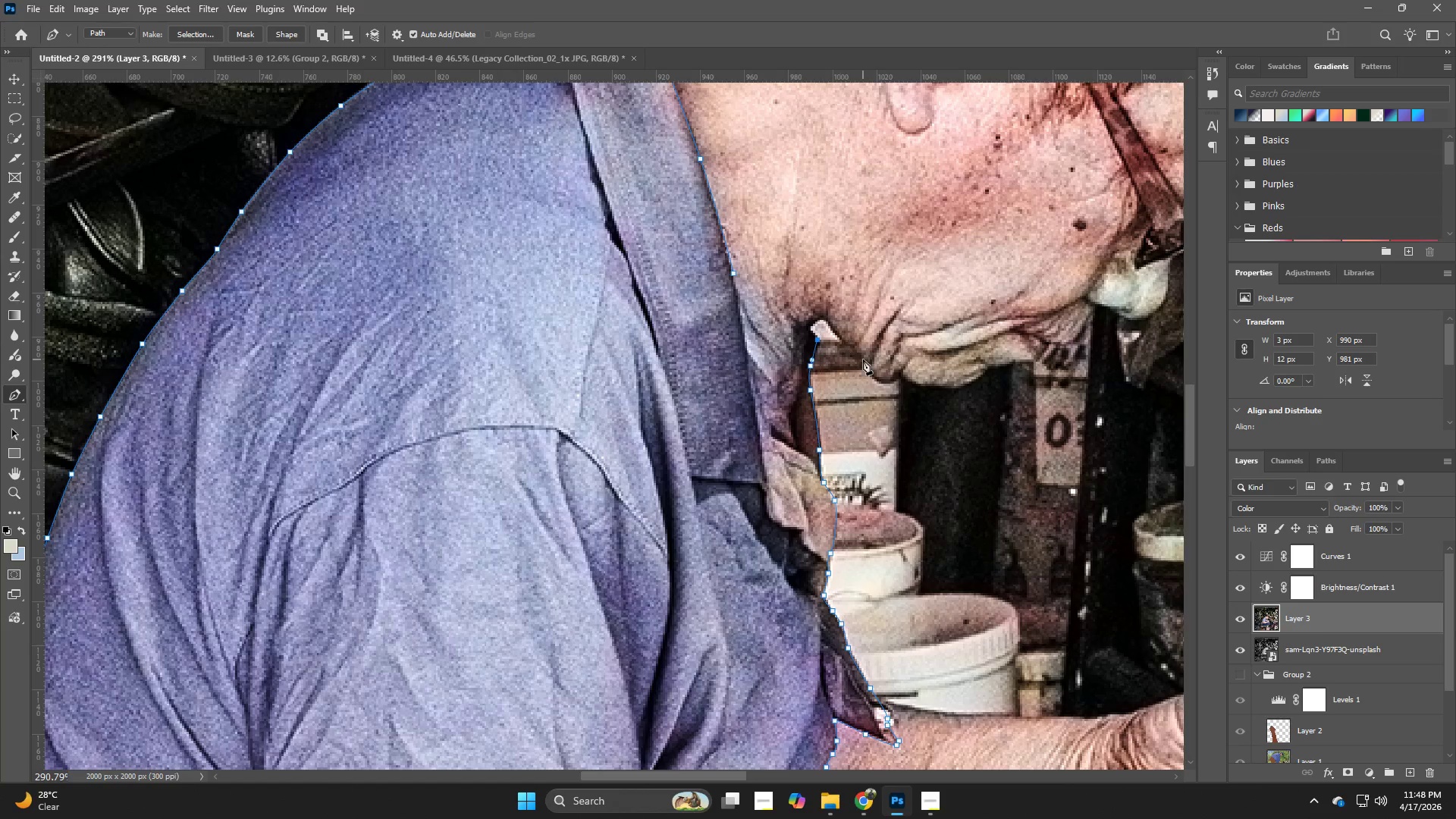 
key(Control+Z)
 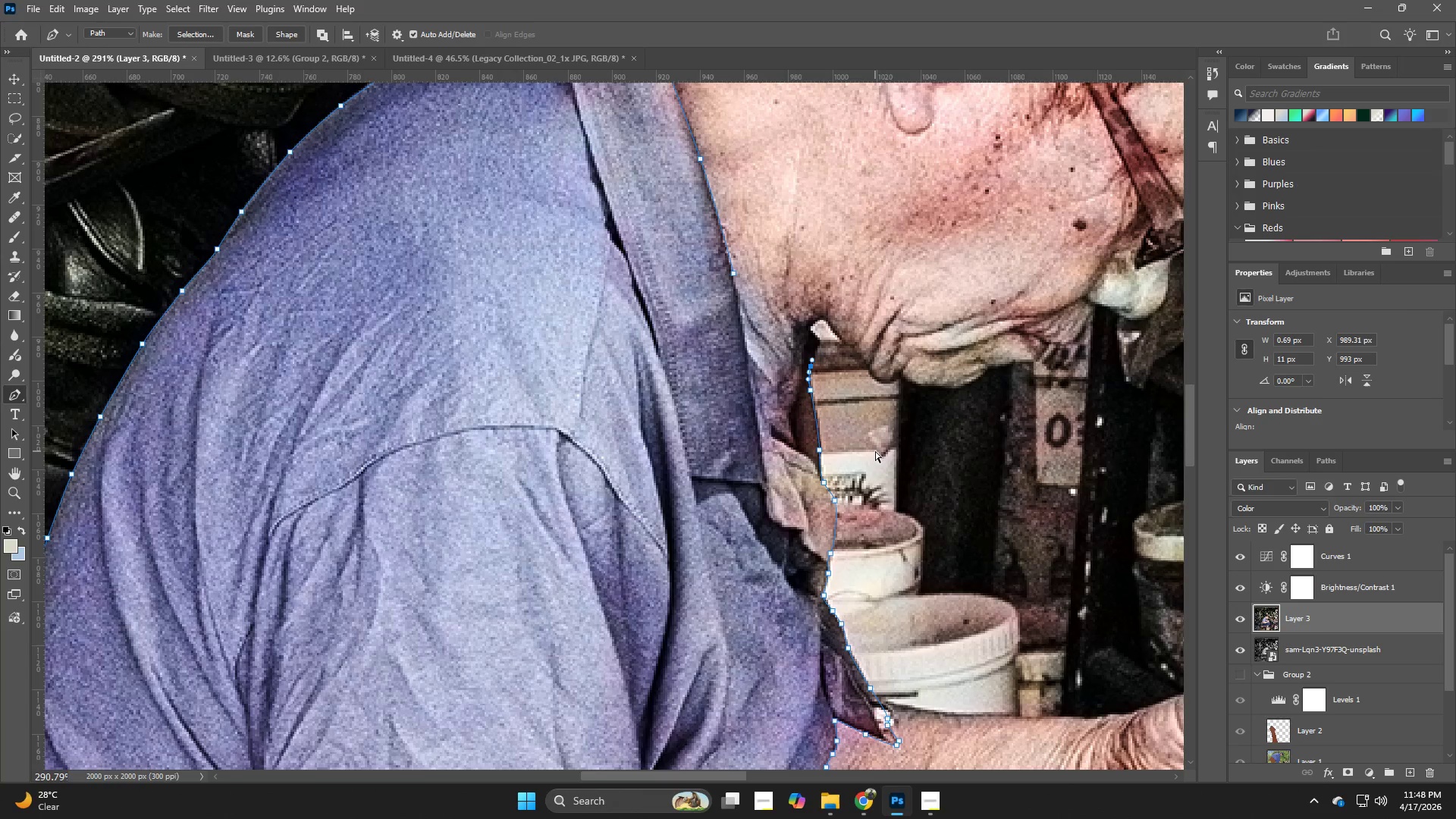 
key(Control+Z)
 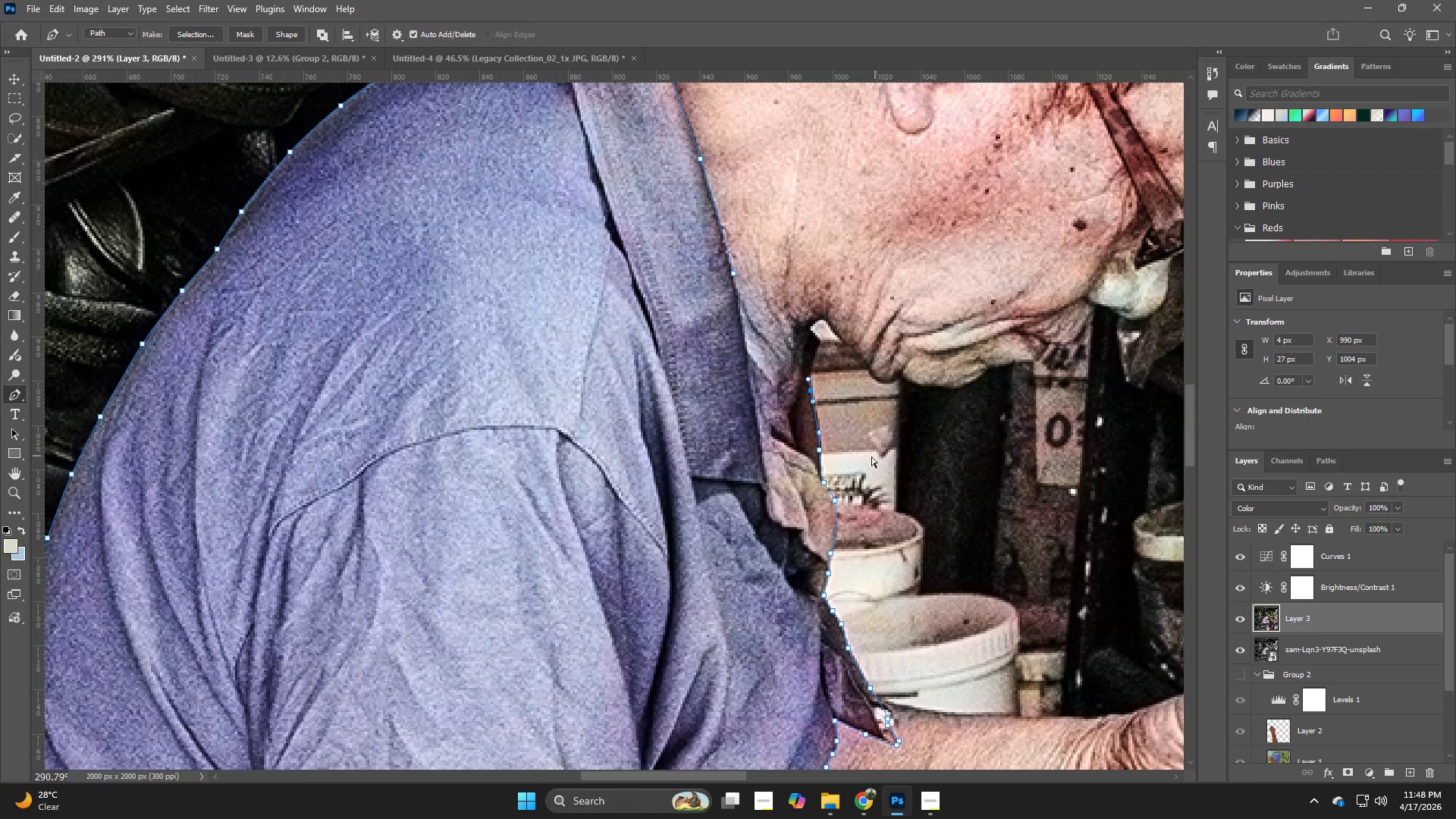 
key(Control+Z)
 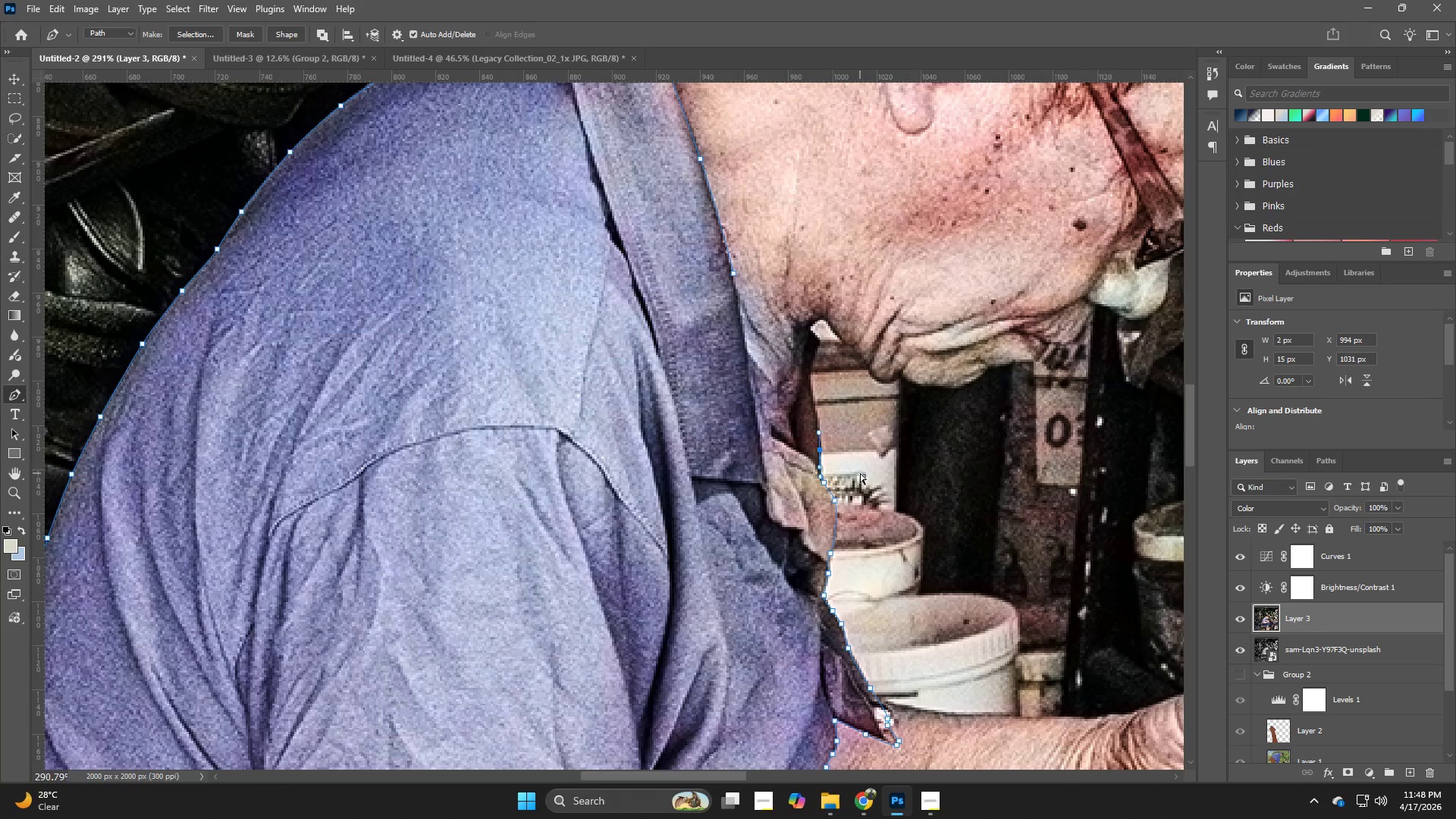 
key(Control+Z)
 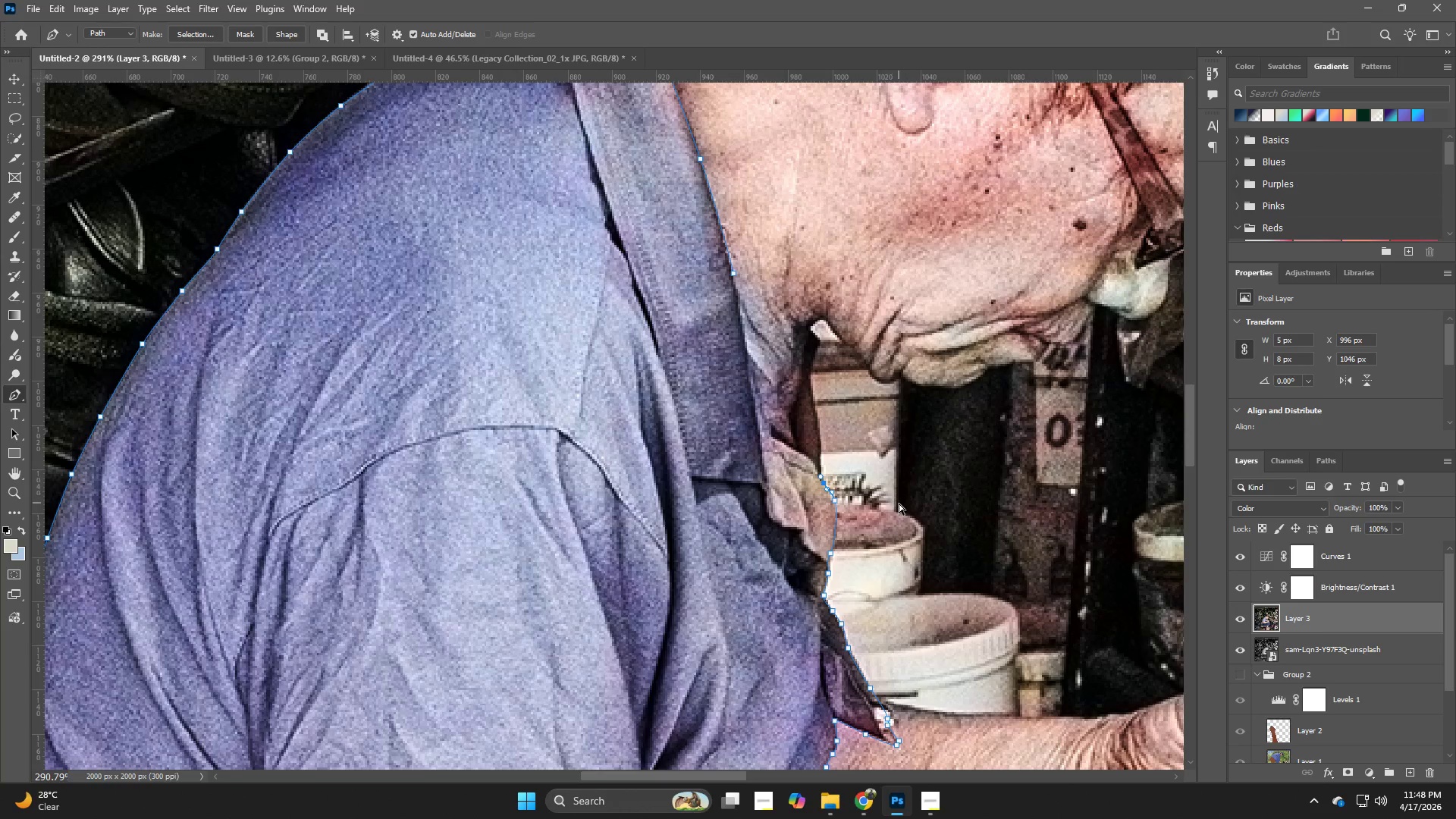 
key(Control+Z)
 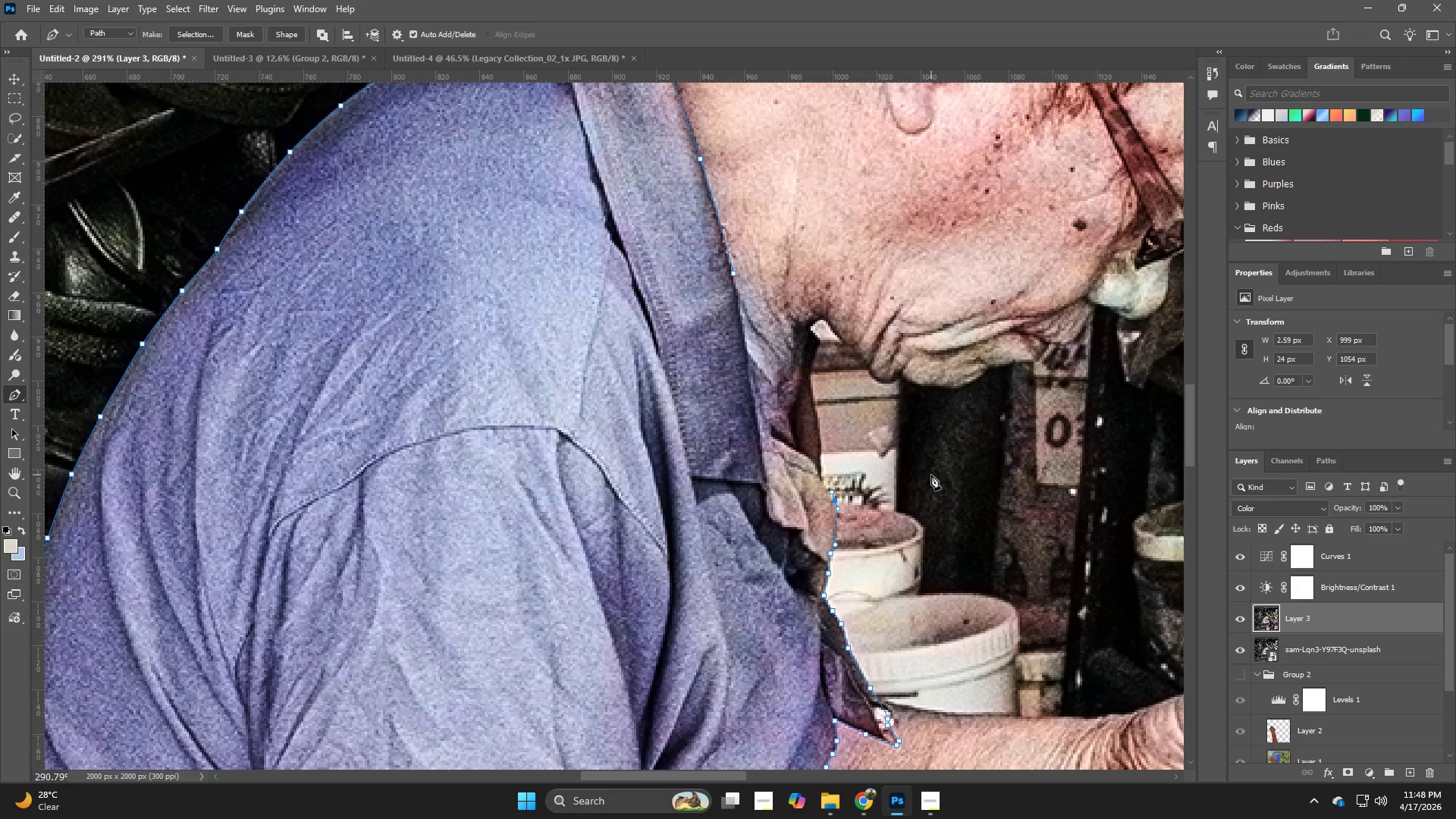 
hold_key(key=Z, duration=0.39)
 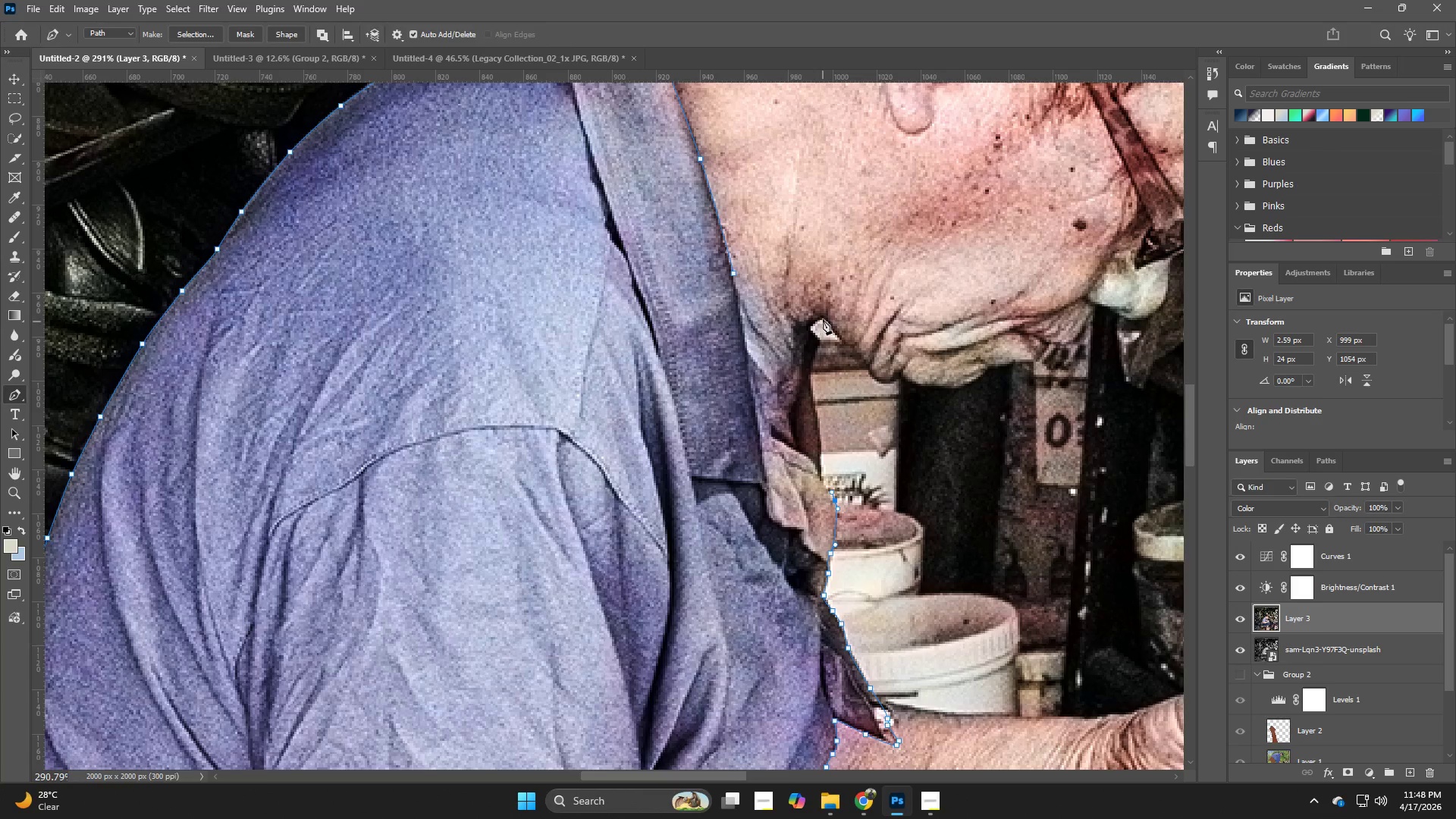 
hold_key(key=Z, duration=1.5)
 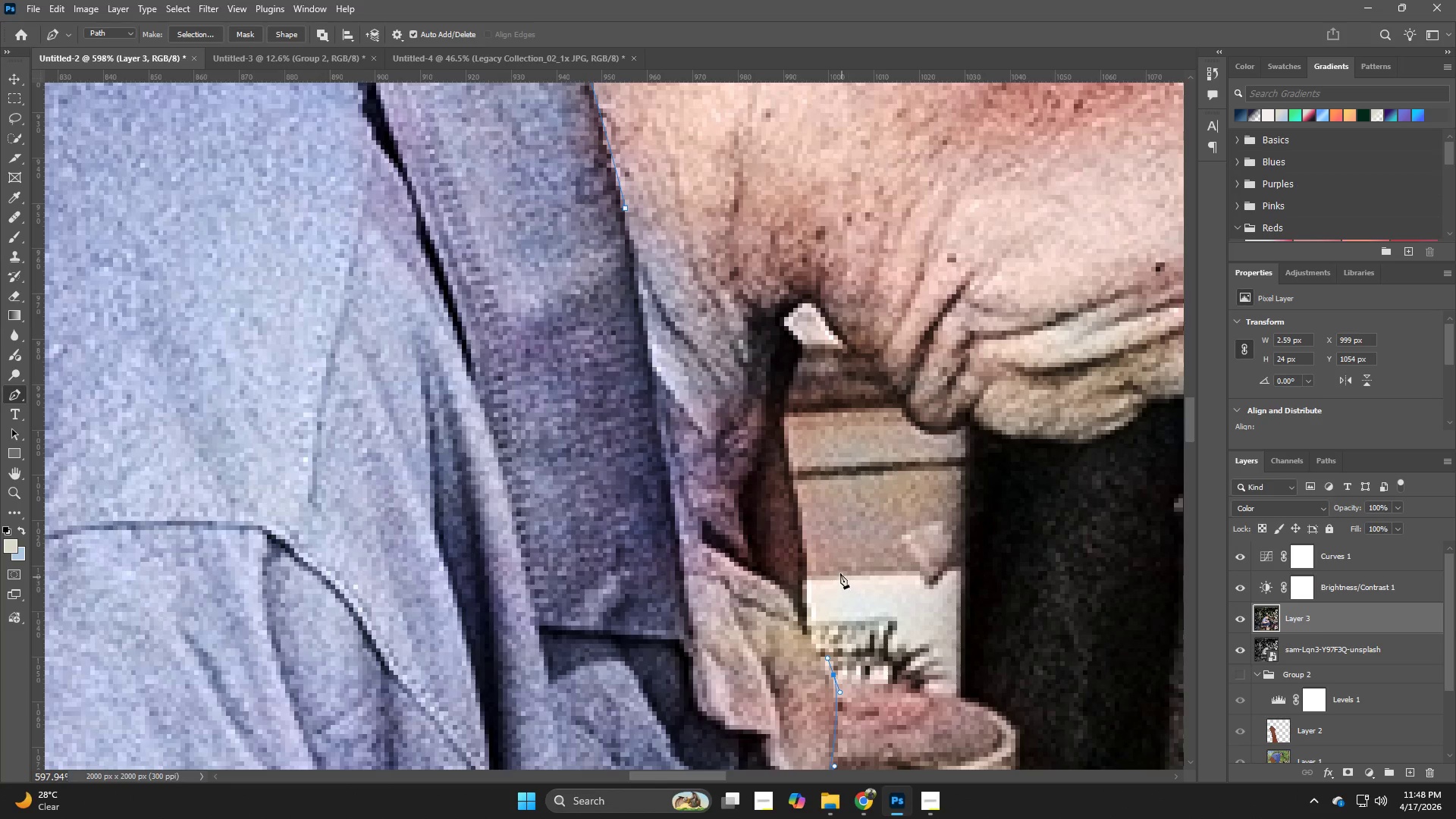 
left_click_drag(start_coordinate=[836, 335], to_coordinate=[886, 406])
 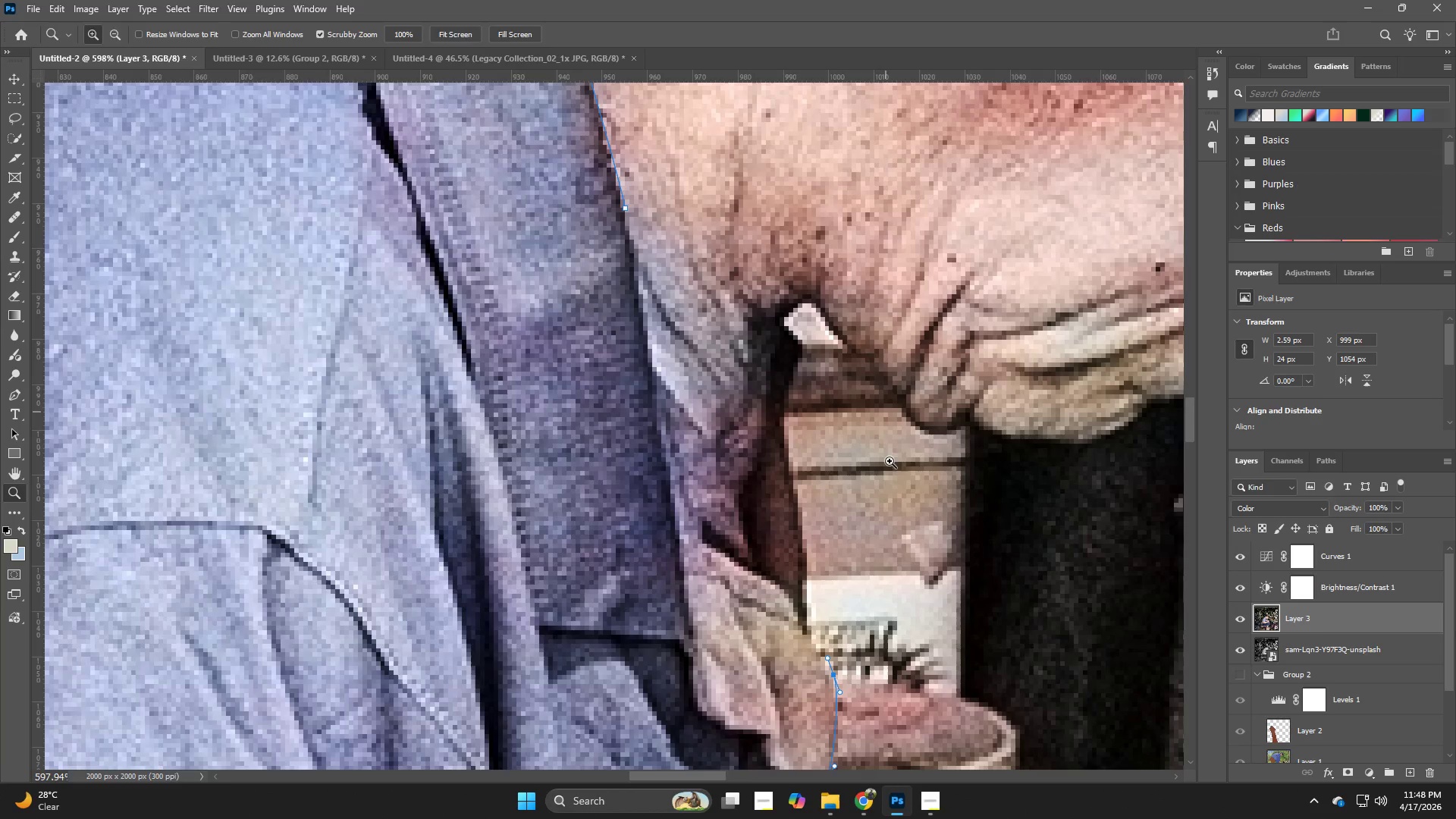 
key(Z)
 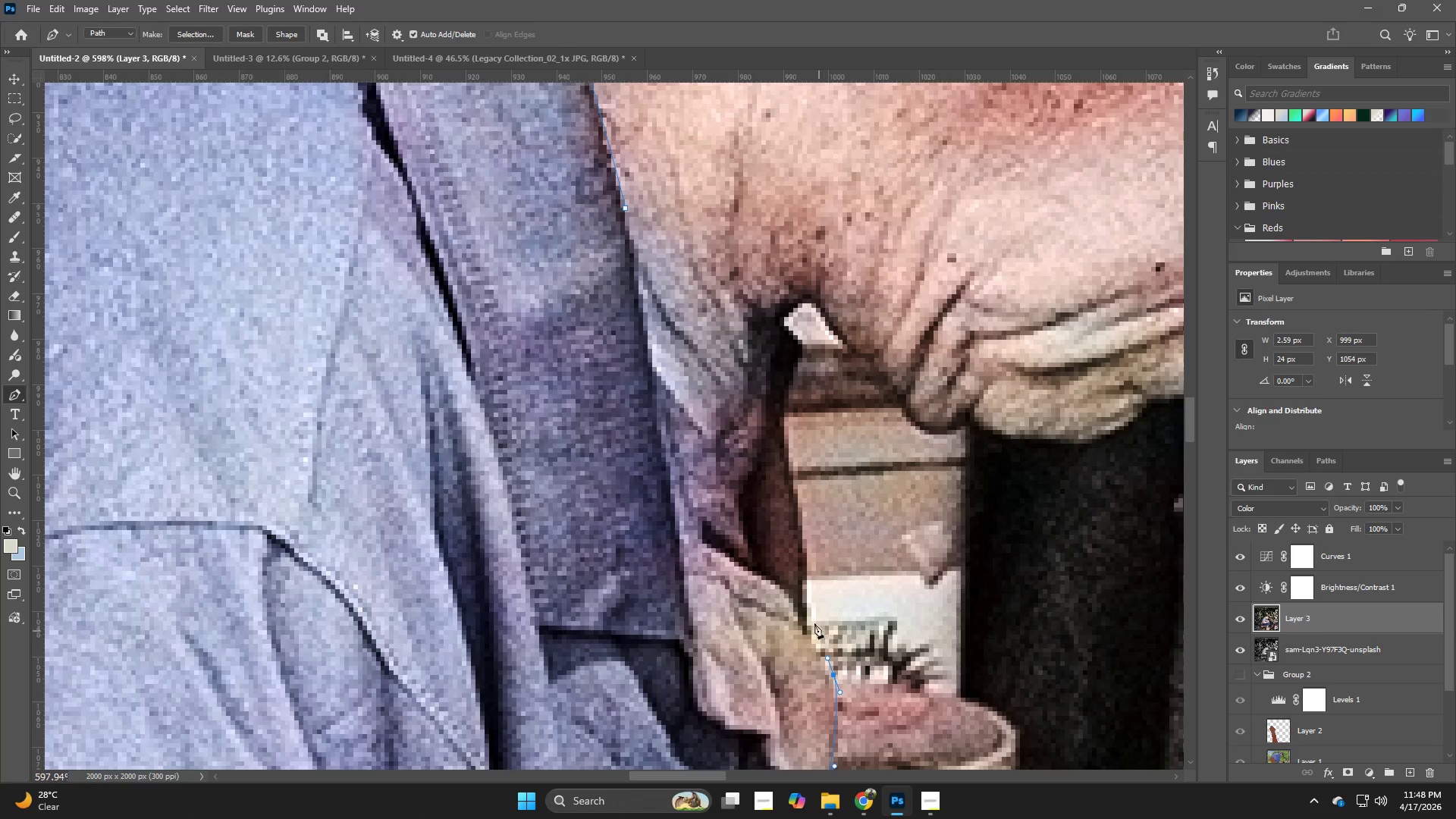 
left_click_drag(start_coordinate=[806, 619], to_coordinate=[801, 604])
 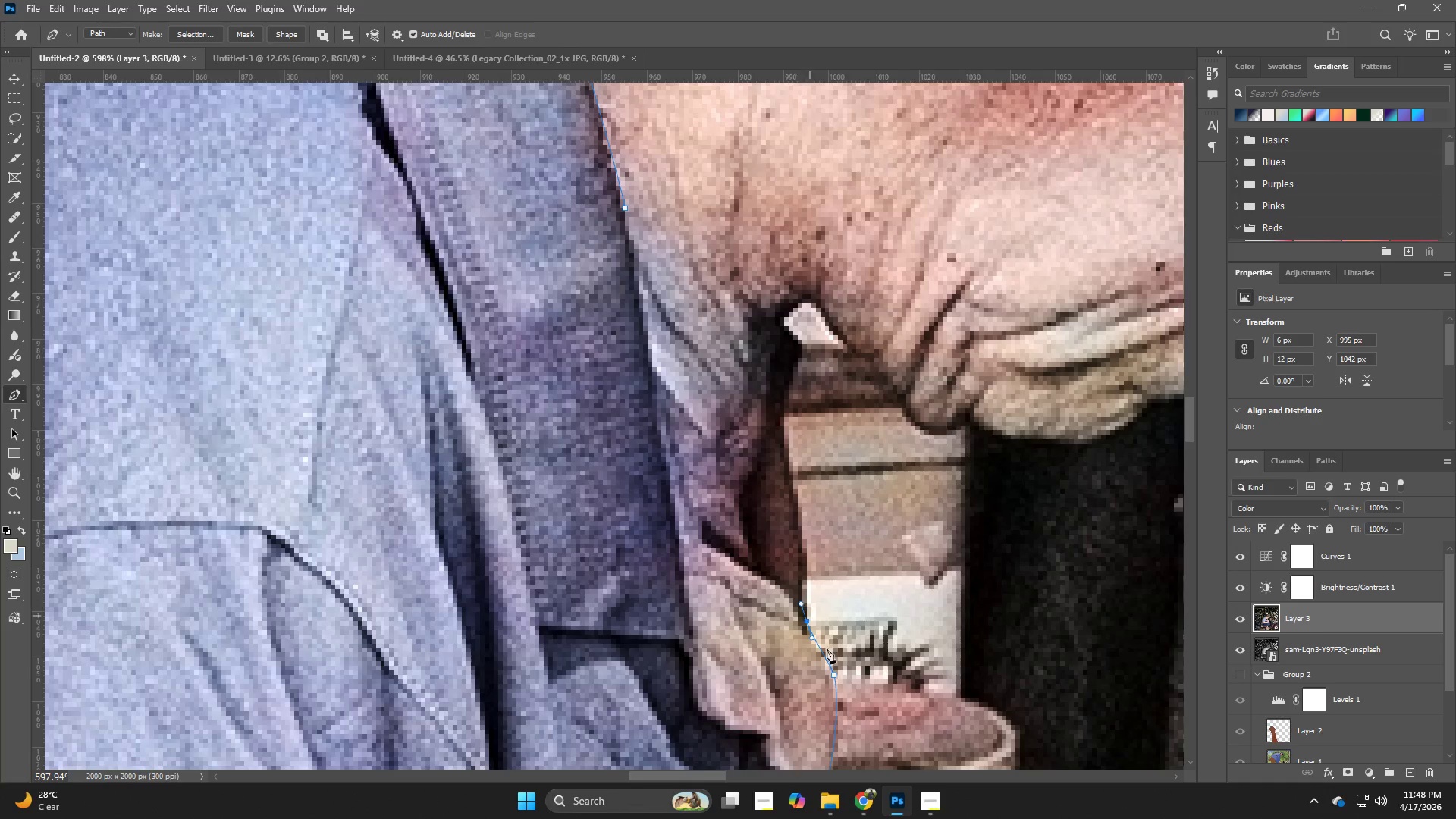 
key(Control+ControlLeft)
 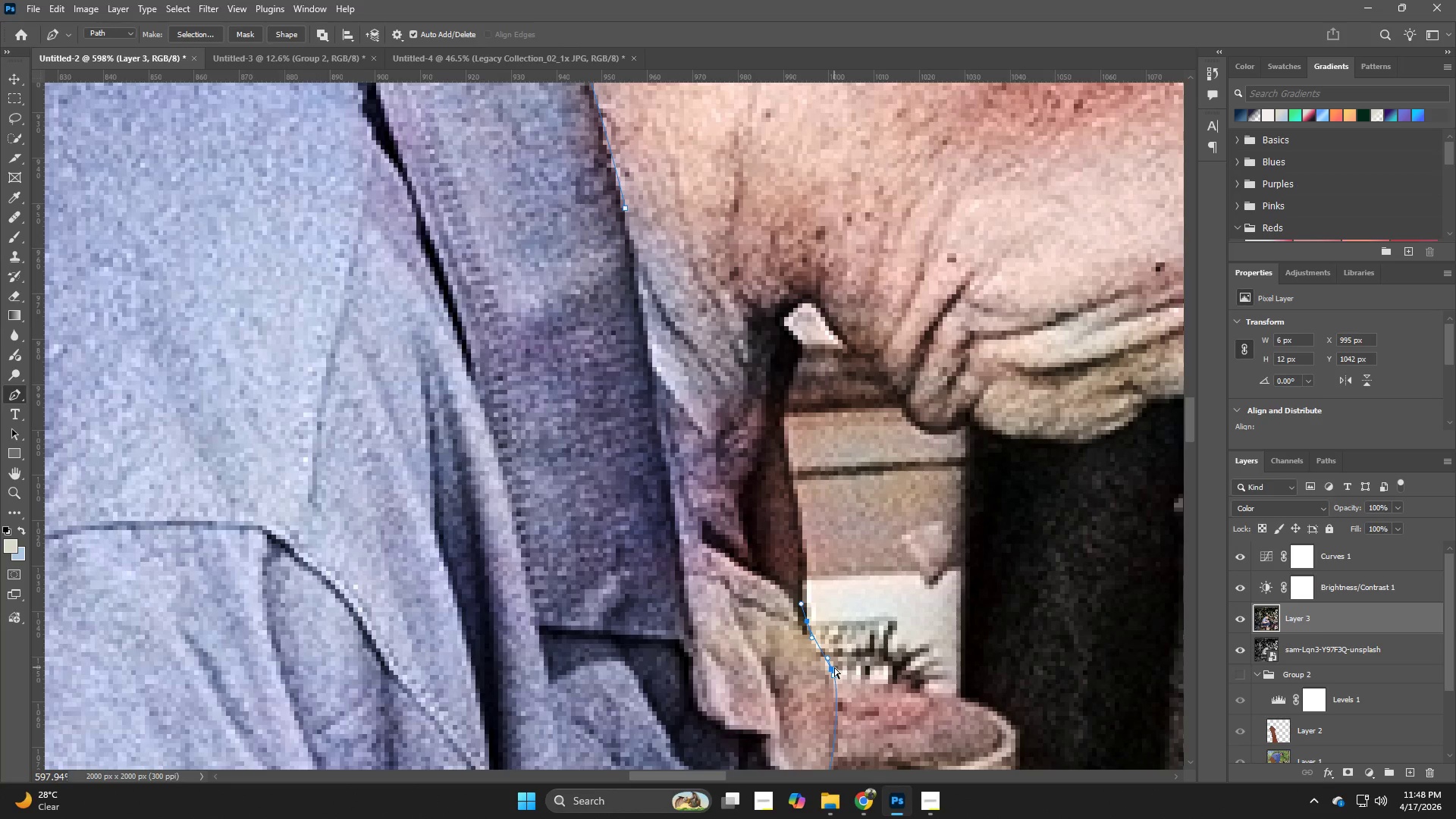 
key(Control+Z)
 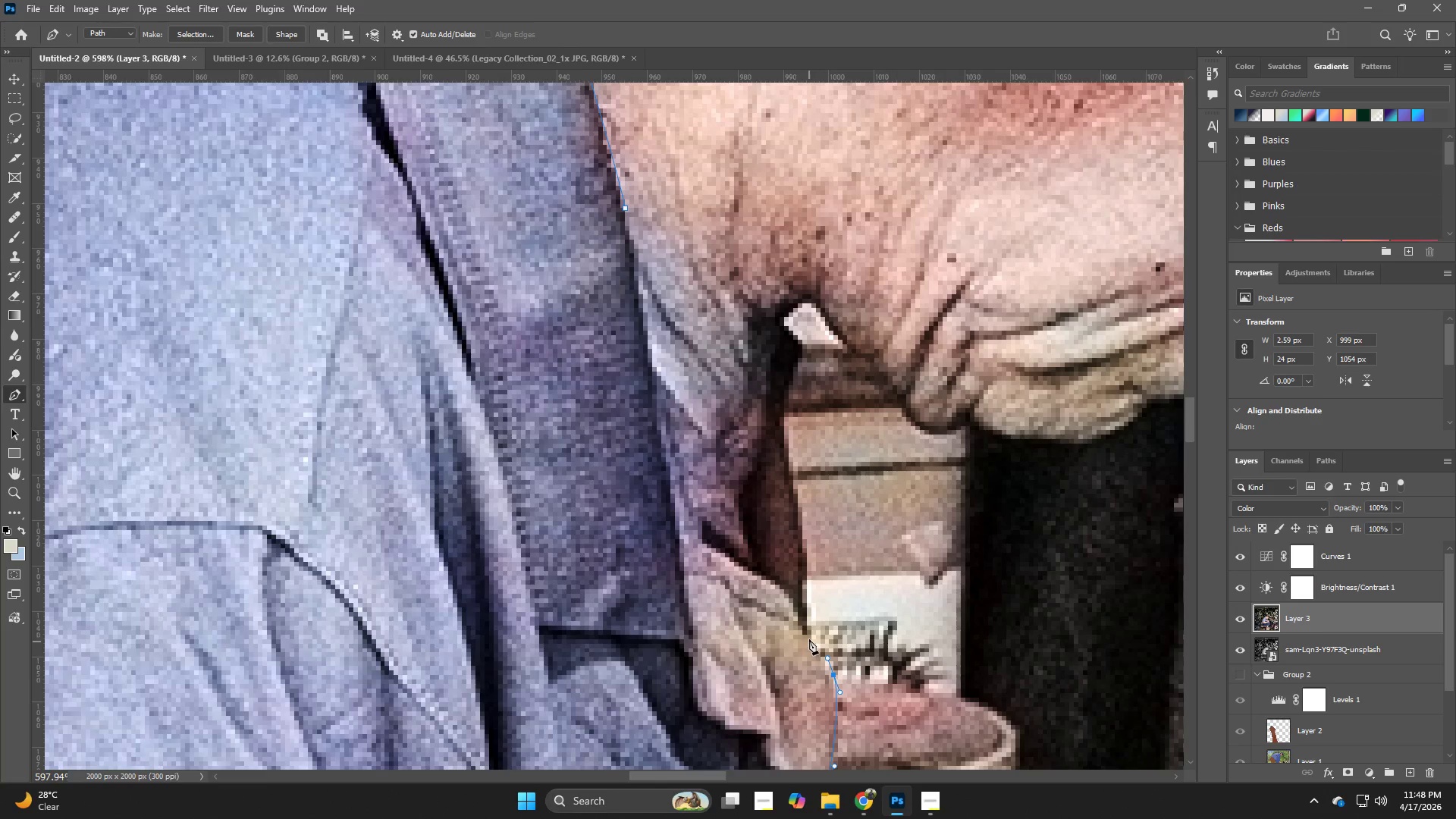 
left_click_drag(start_coordinate=[808, 629], to_coordinate=[804, 612])
 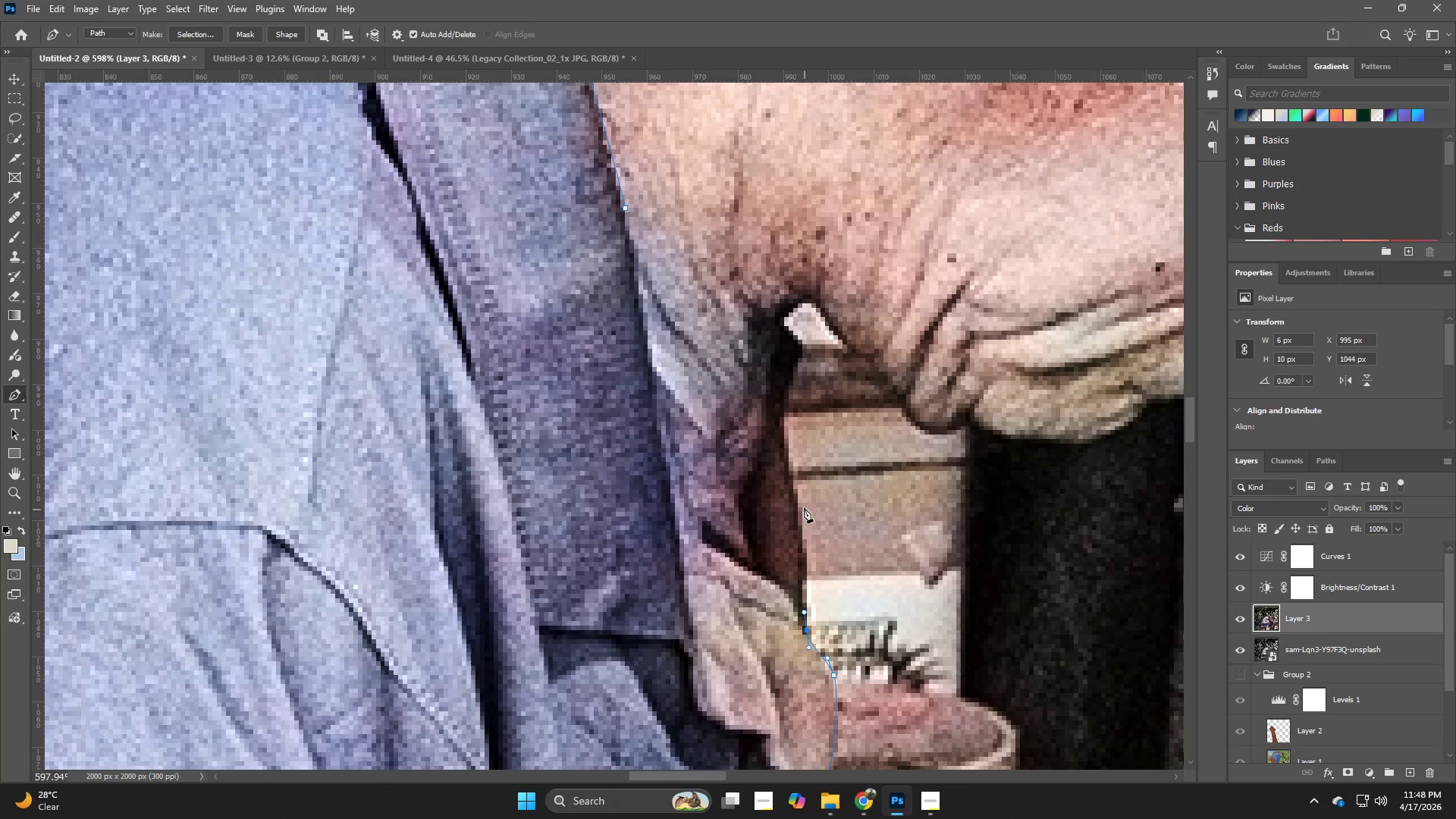 
left_click_drag(start_coordinate=[796, 493], to_coordinate=[785, 454])
 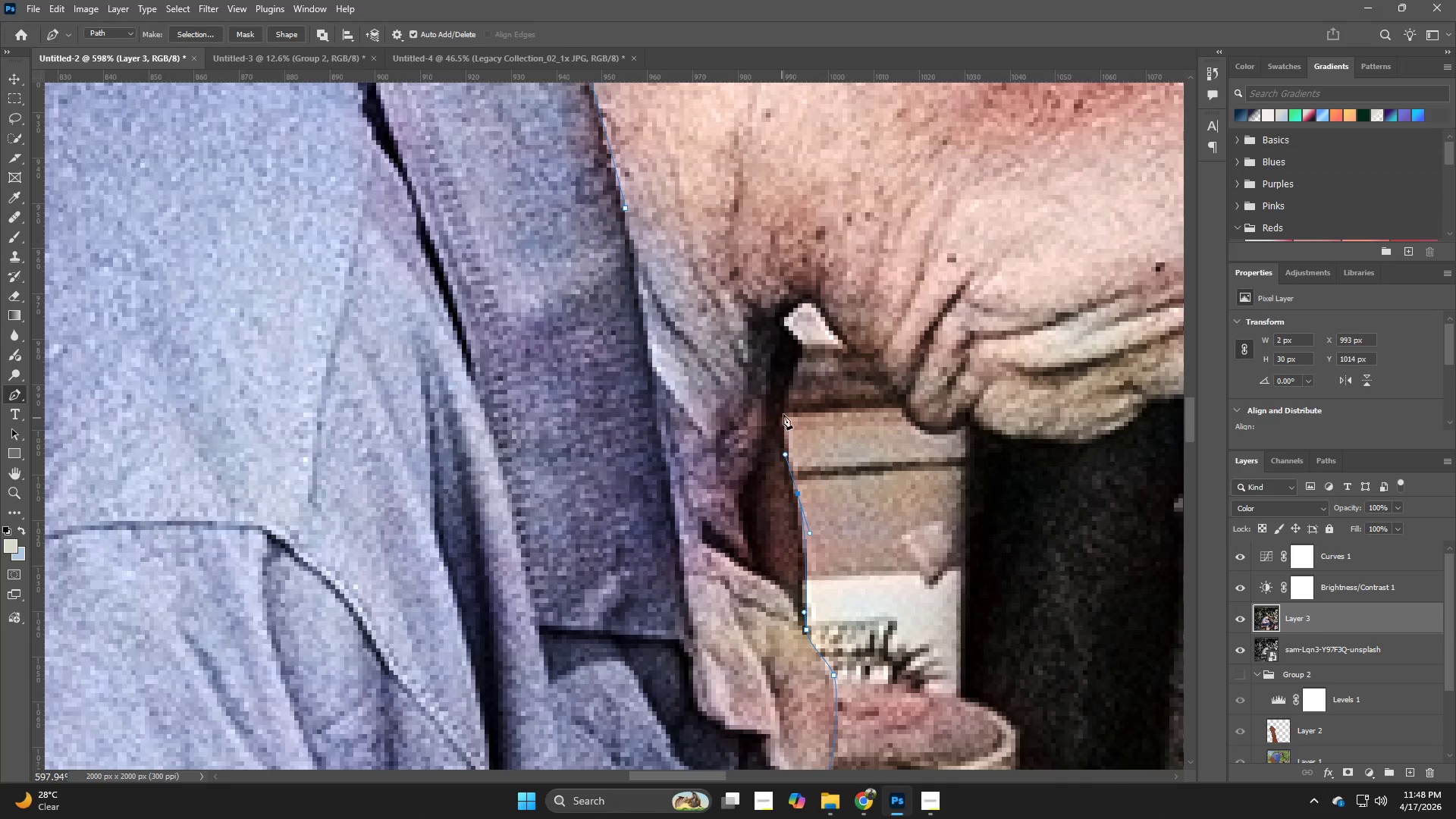 
left_click_drag(start_coordinate=[784, 408], to_coordinate=[792, 390])
 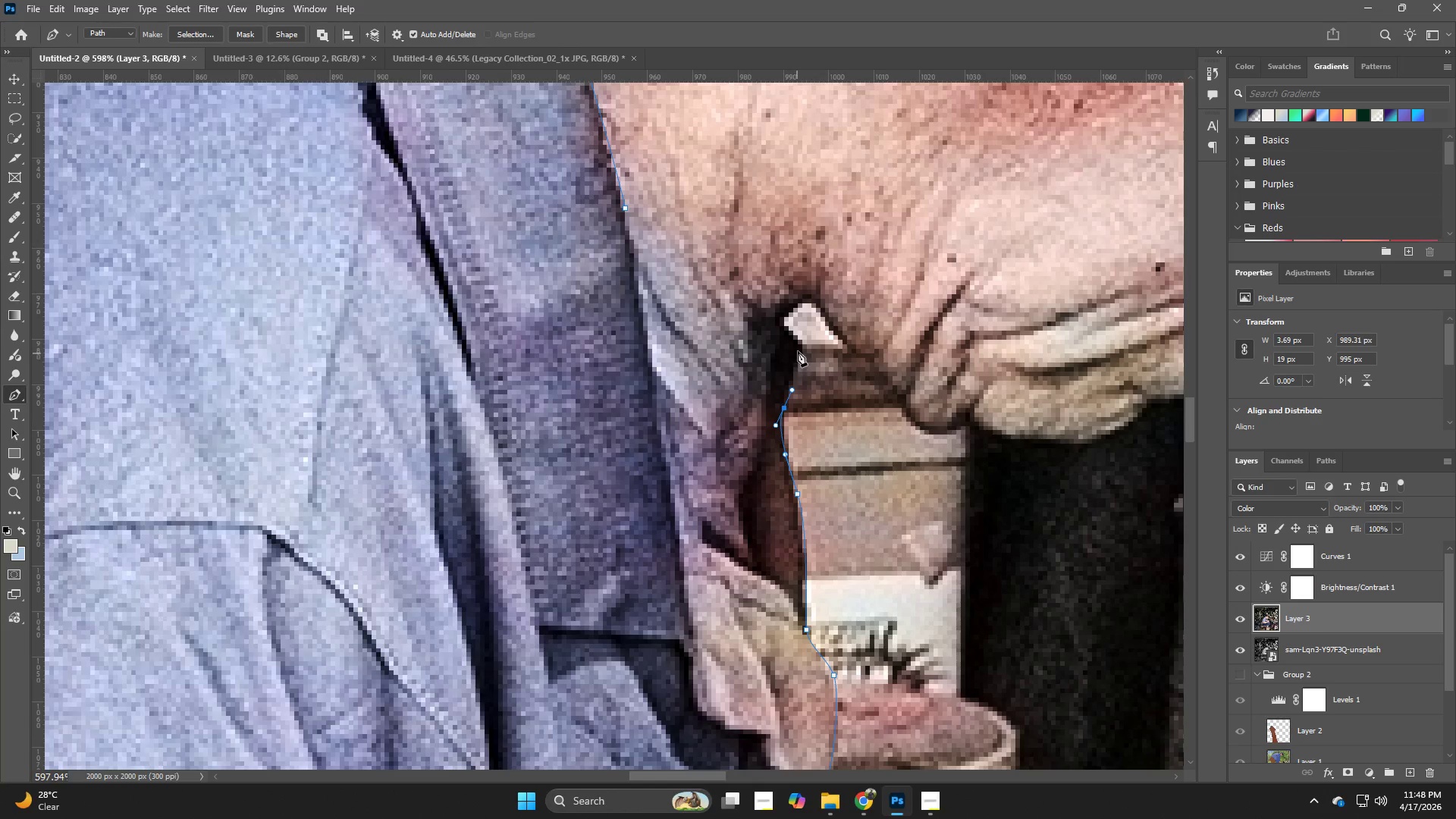 
left_click([802, 345])
 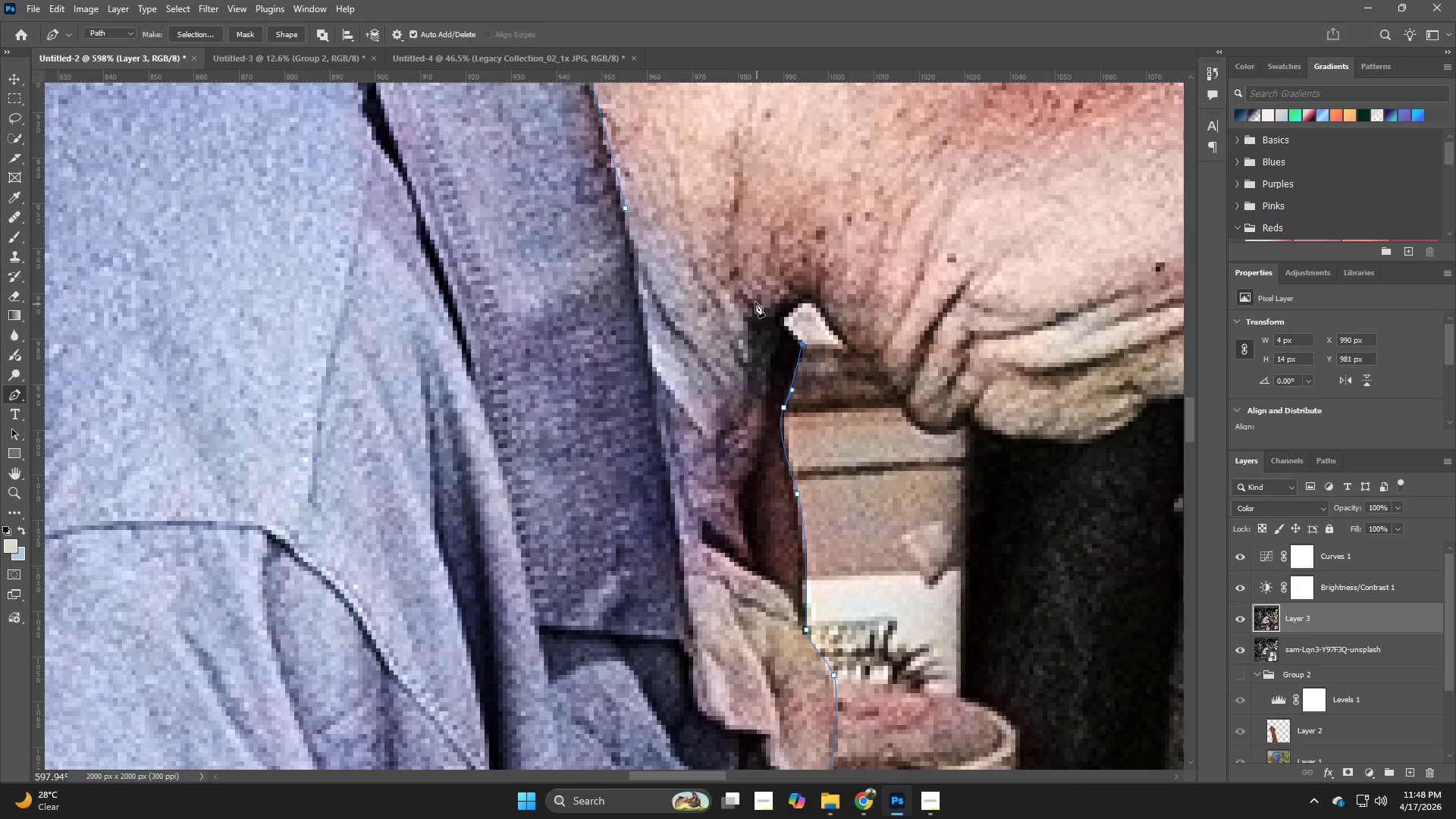 
left_click_drag(start_coordinate=[741, 297], to_coordinate=[711, 276])
 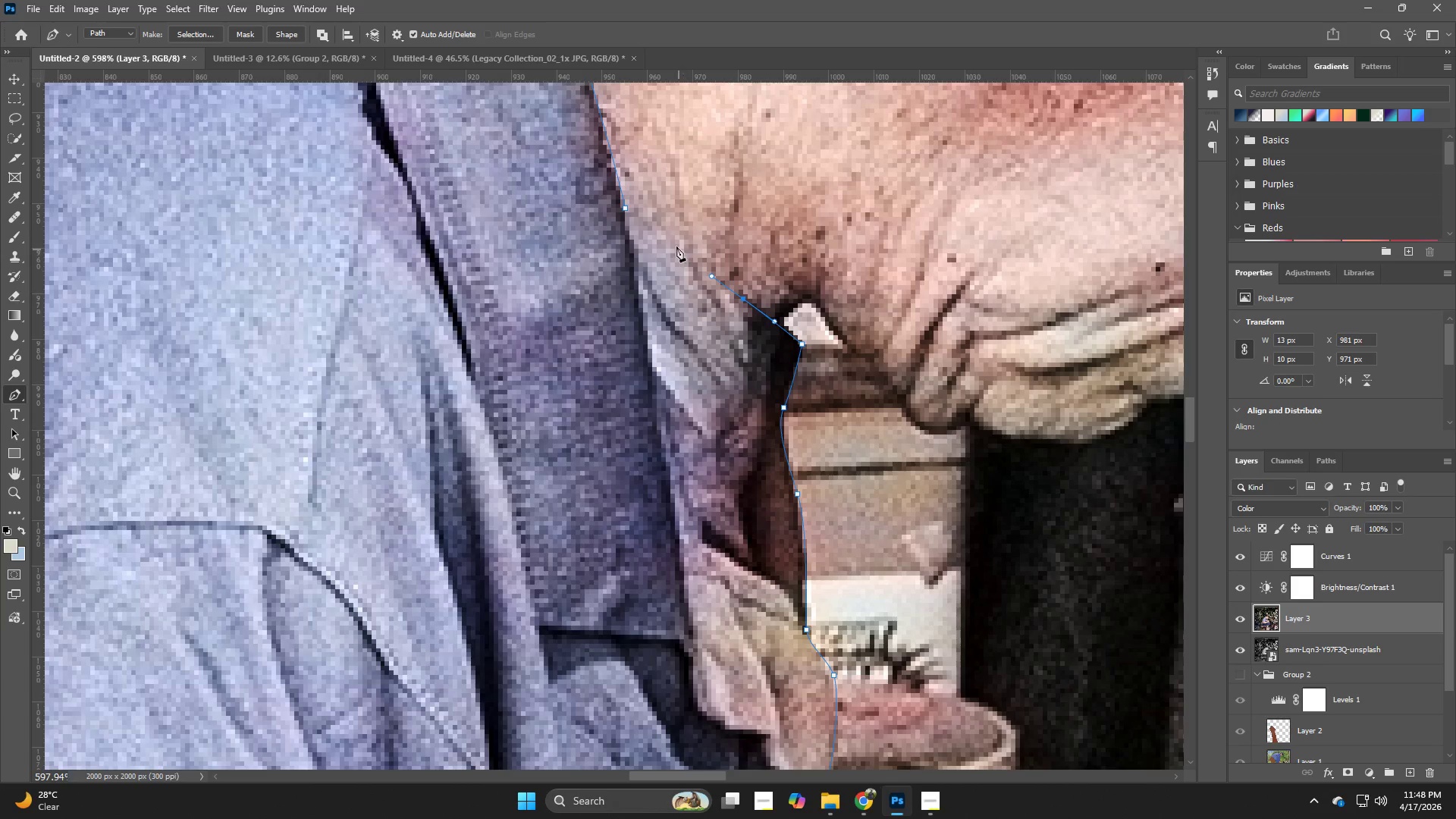 
left_click_drag(start_coordinate=[672, 241], to_coordinate=[659, 234])
 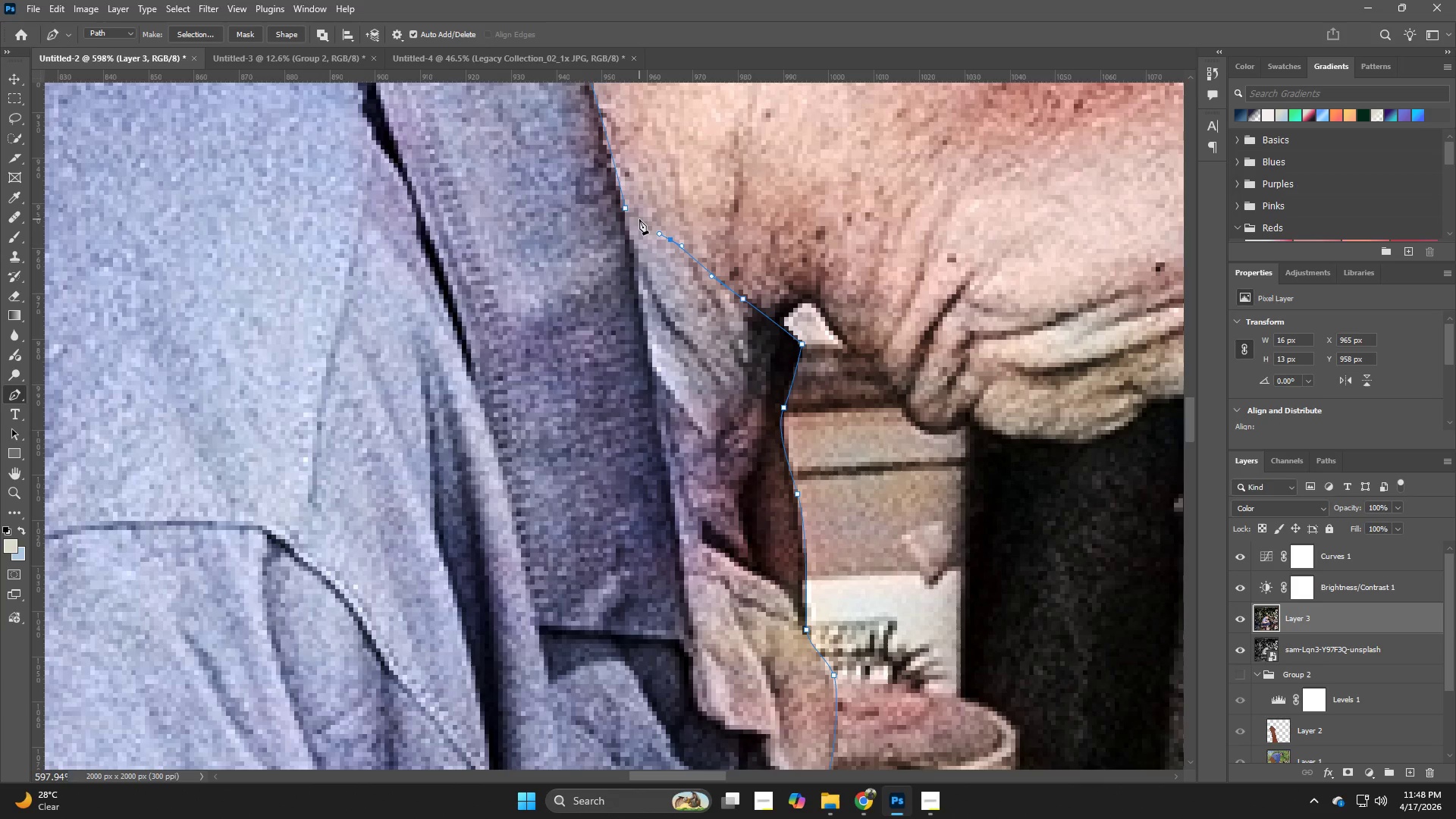 
left_click([637, 219])
 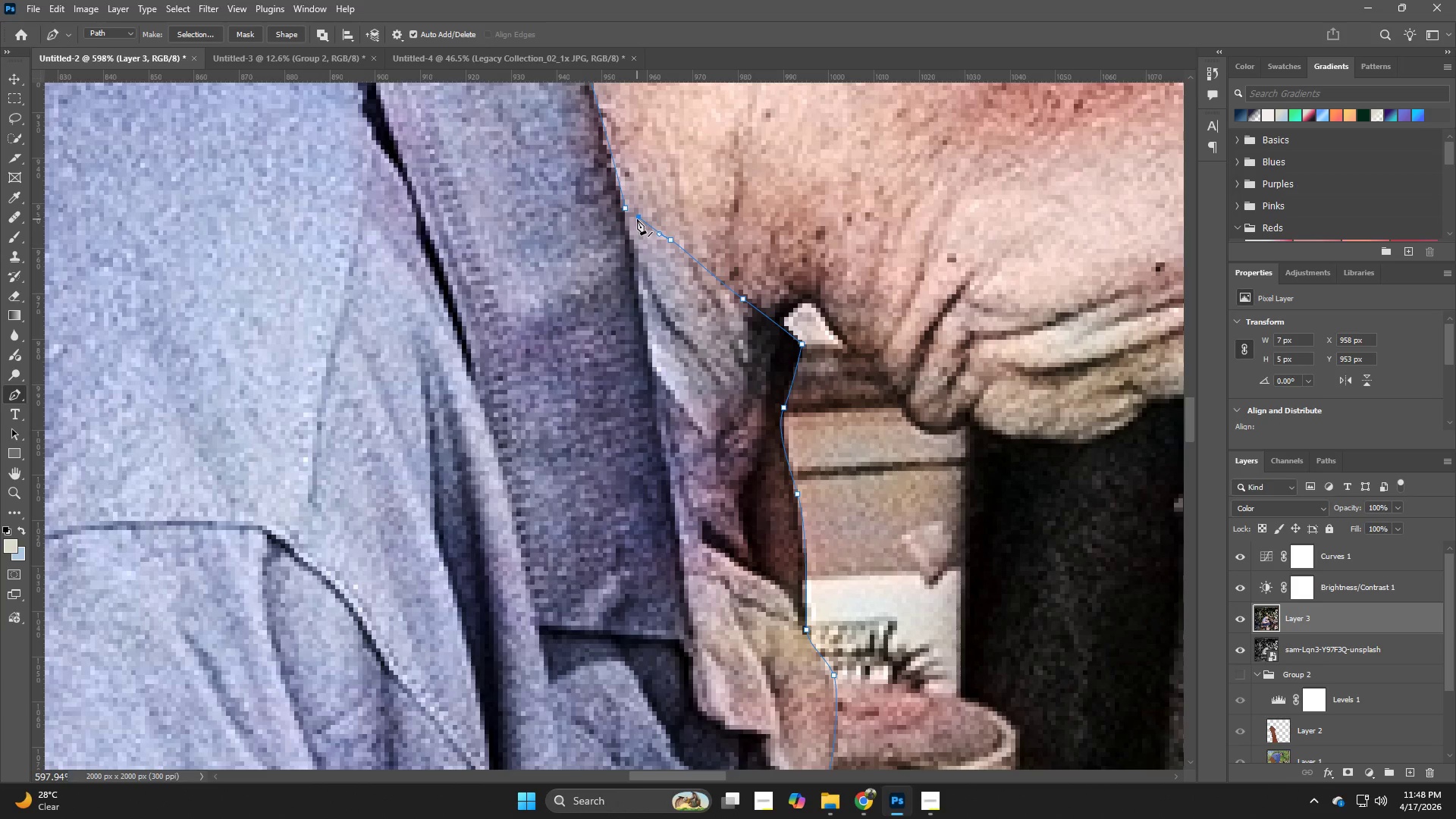 
key(Control+NumpadEnter)
 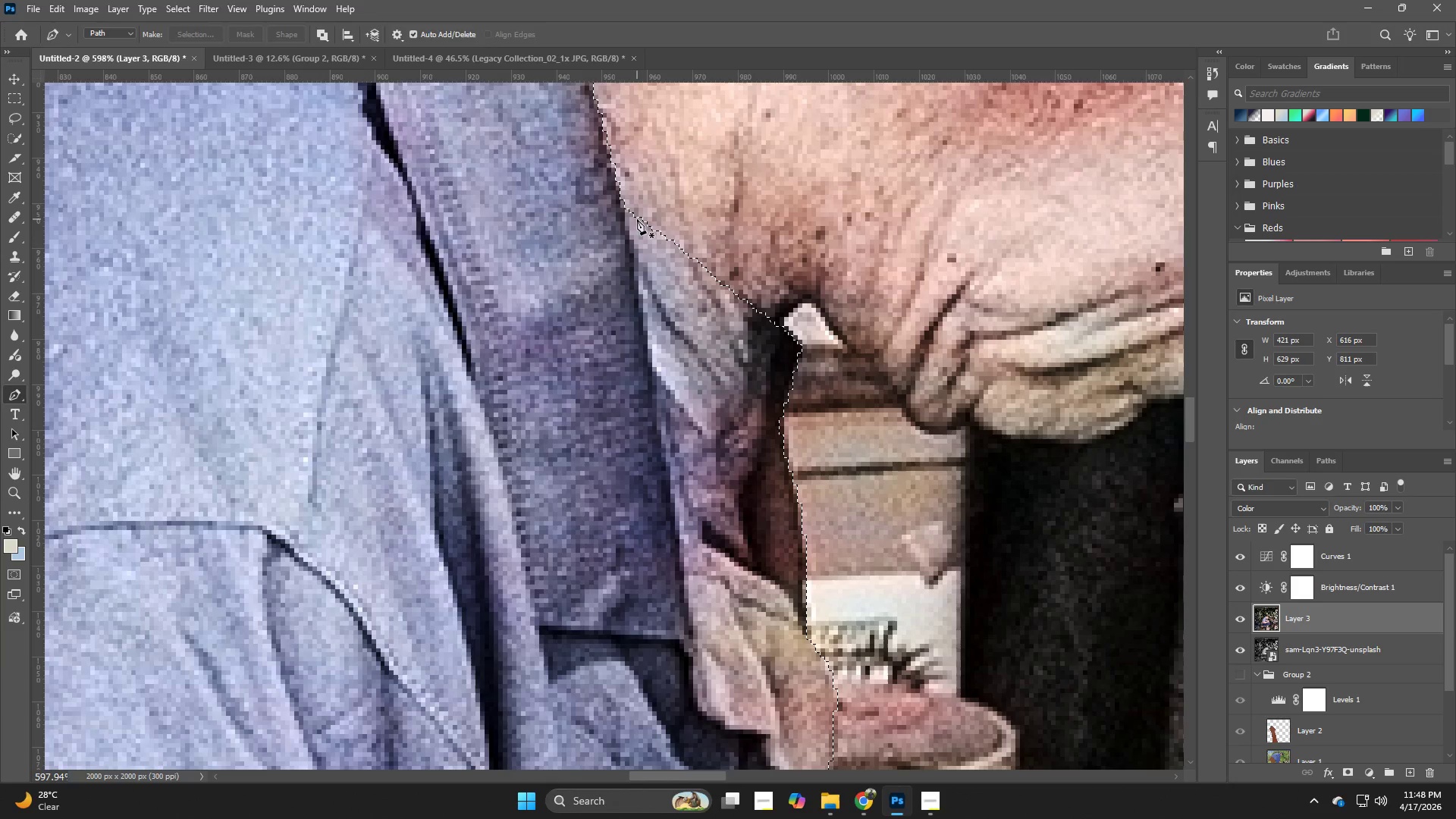 
hold_key(key=Z, duration=0.58)
 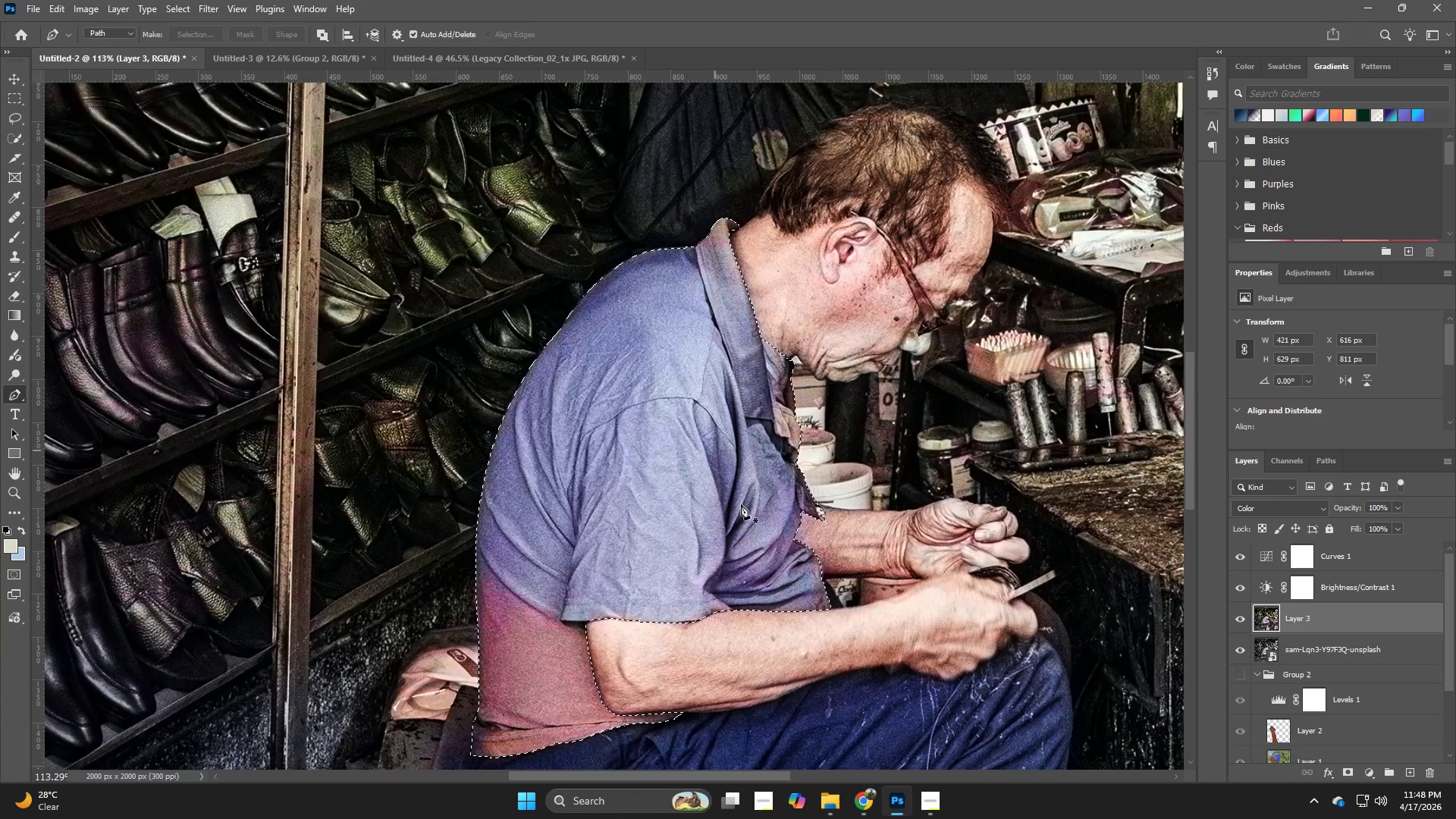 
left_click_drag(start_coordinate=[793, 368], to_coordinate=[685, 406])
 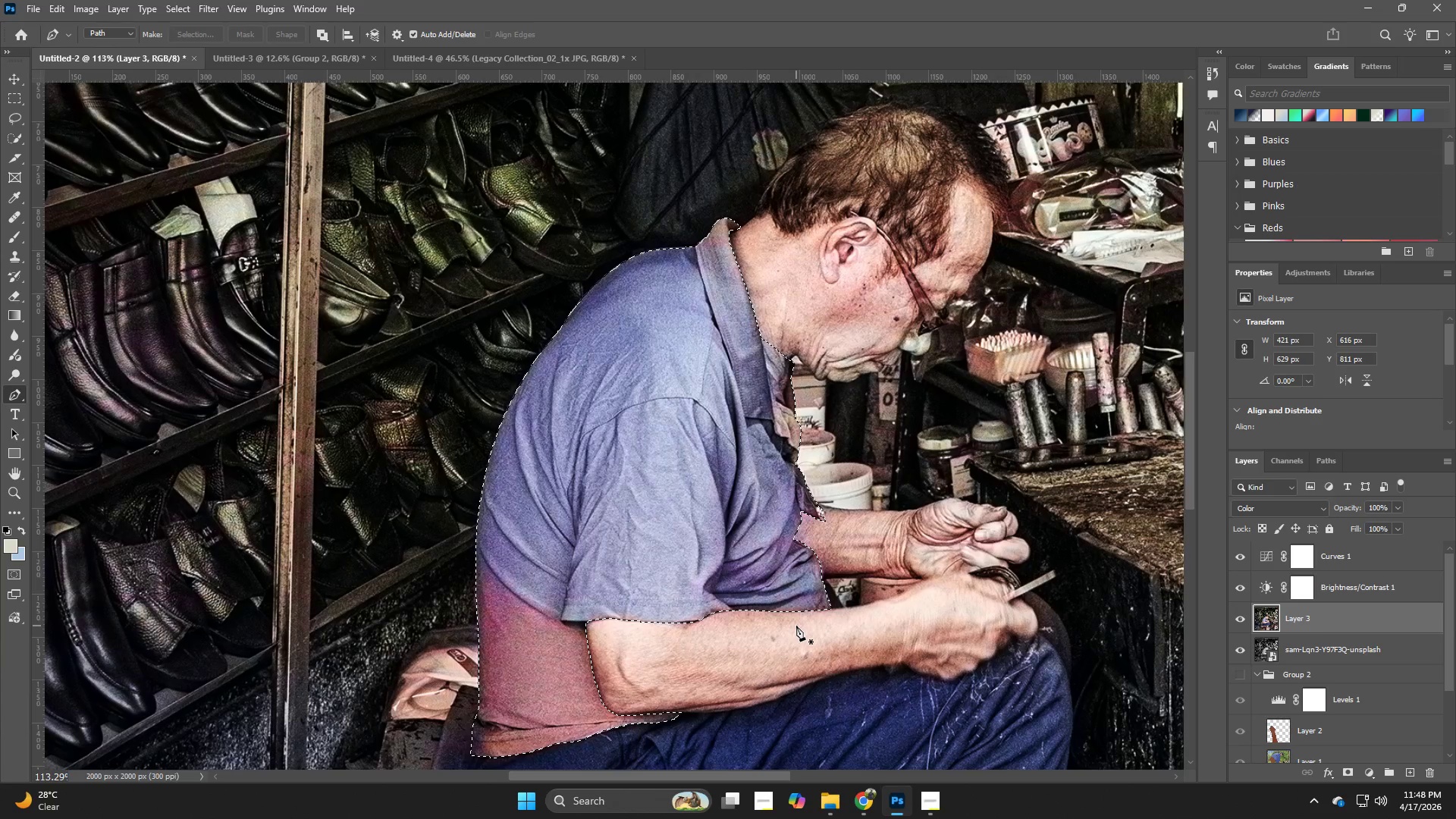 
wait(7.25)
 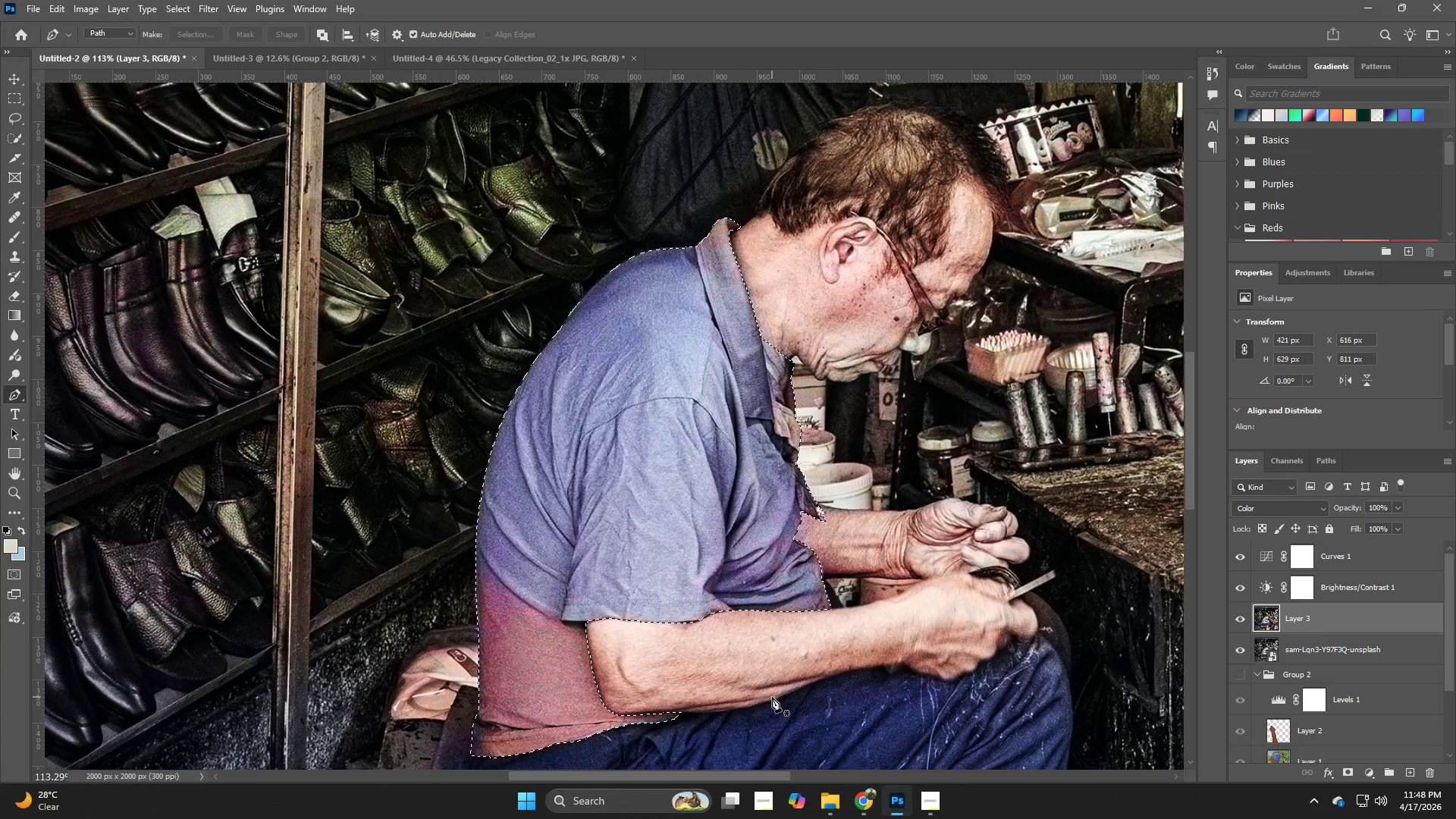 
key(B)
 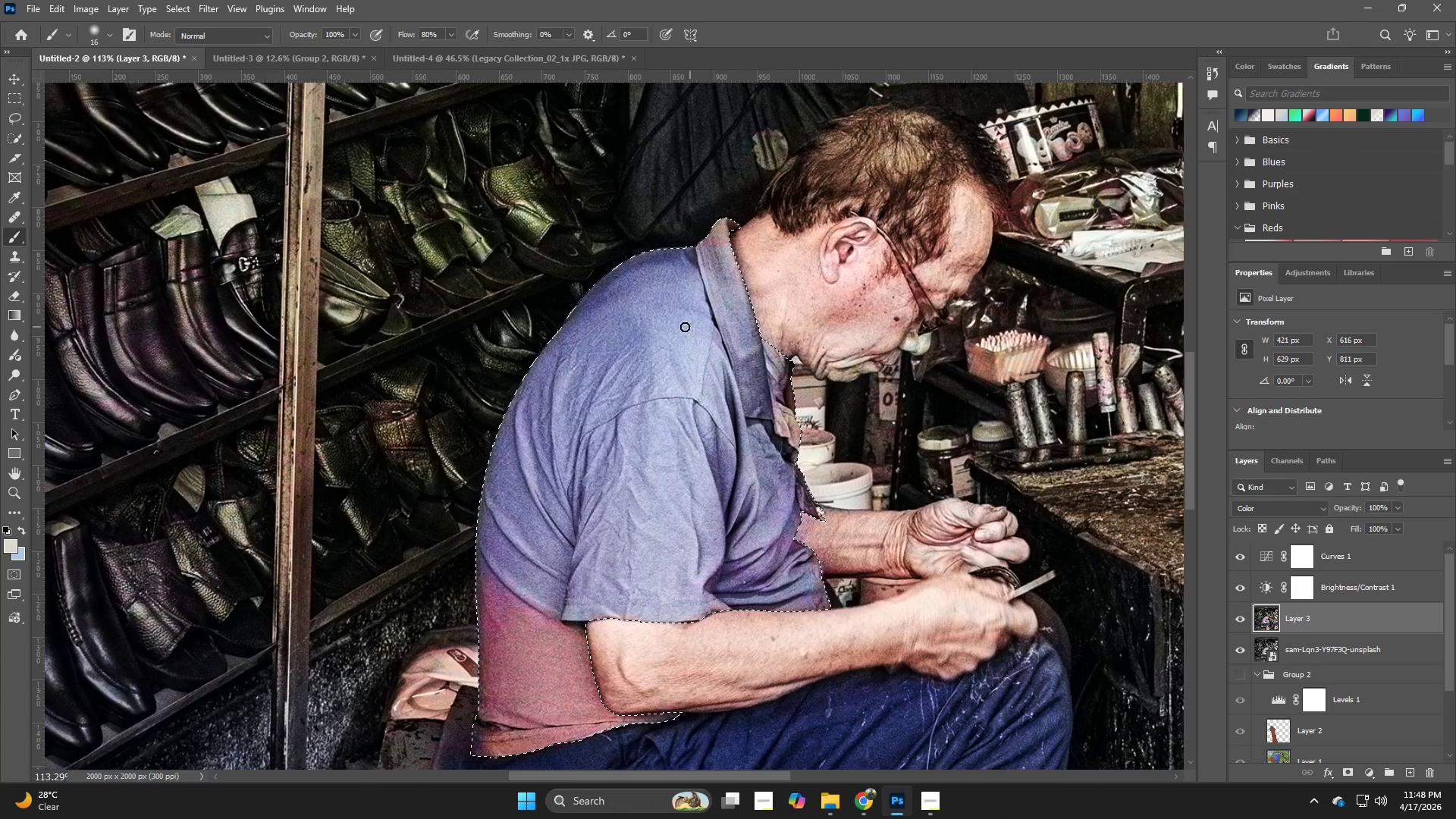 
hold_key(key=AltLeft, duration=0.56)
 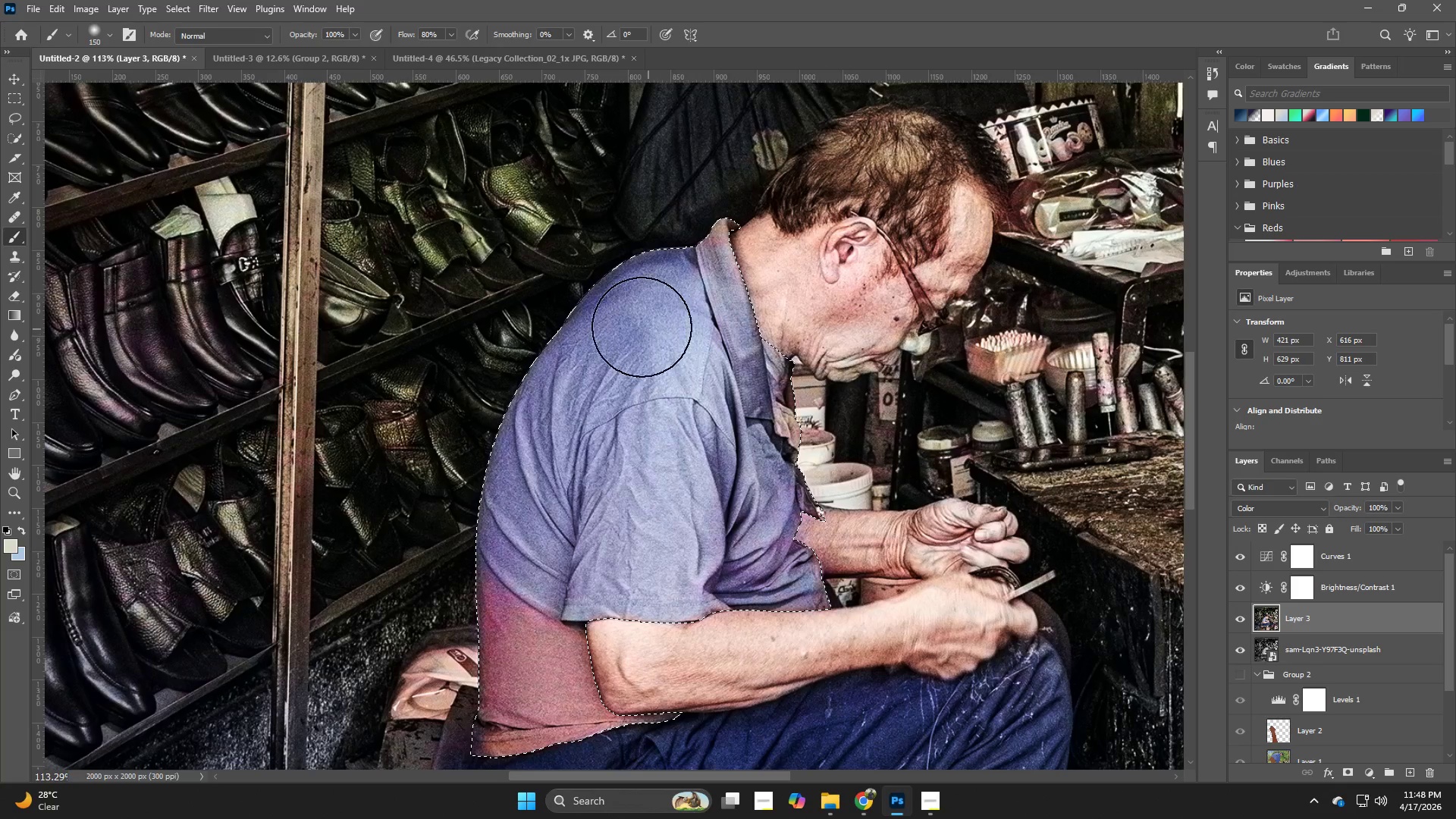 
hold_key(key=AltLeft, duration=0.64)
left_click([635, 316])
 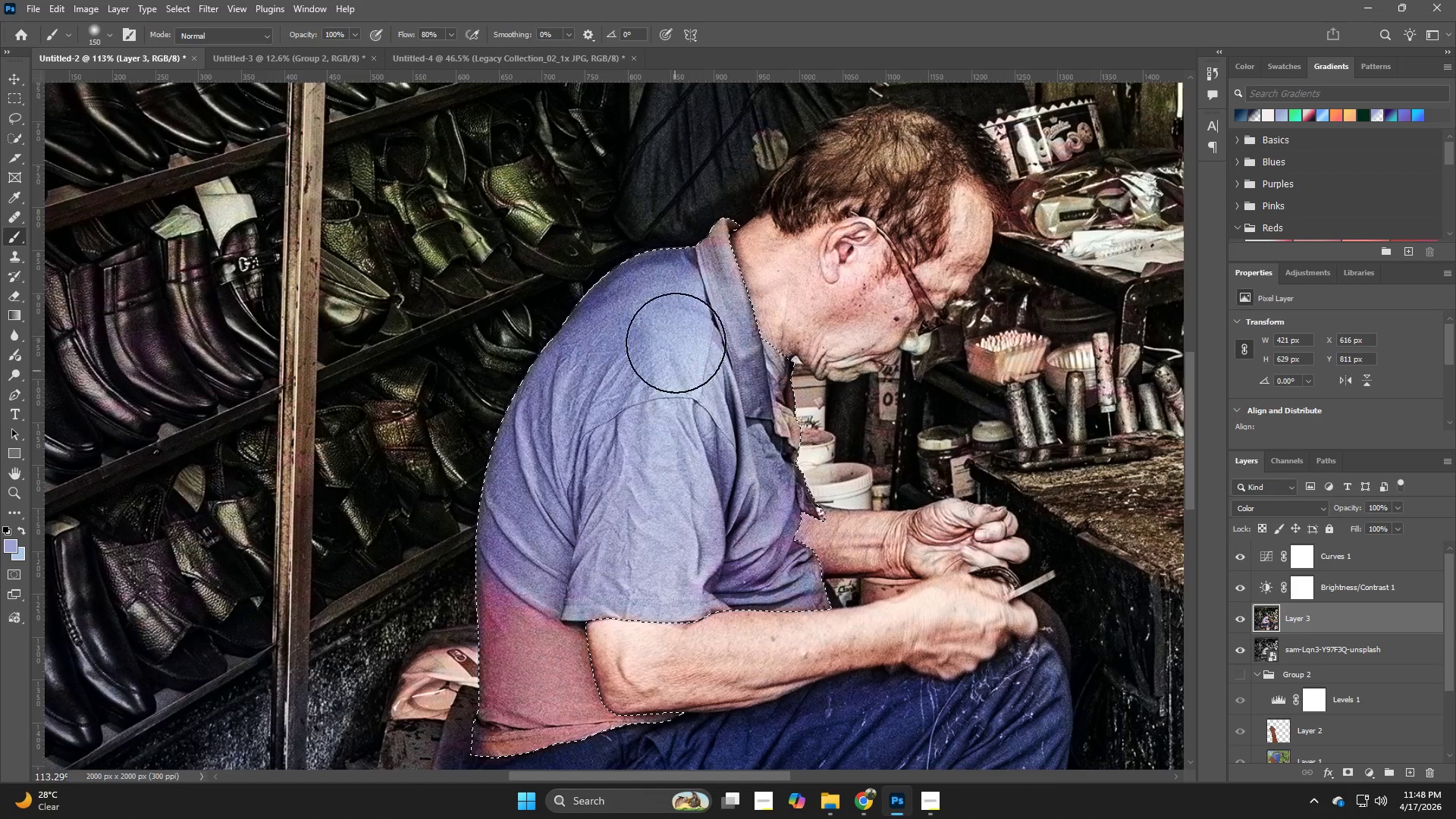 
left_click_drag(start_coordinate=[667, 318], to_coordinate=[726, 280])
 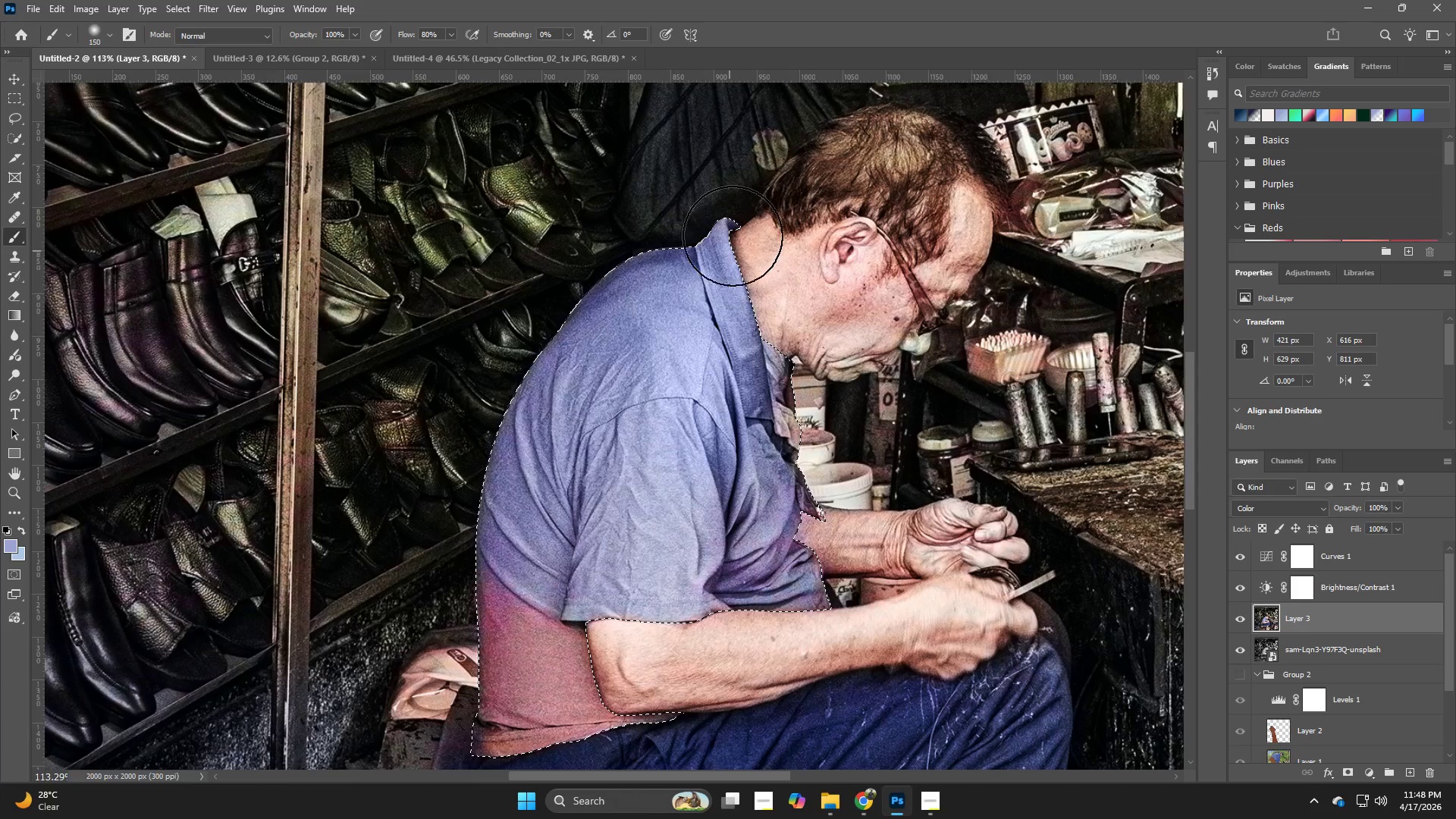 
double_click([743, 213])
 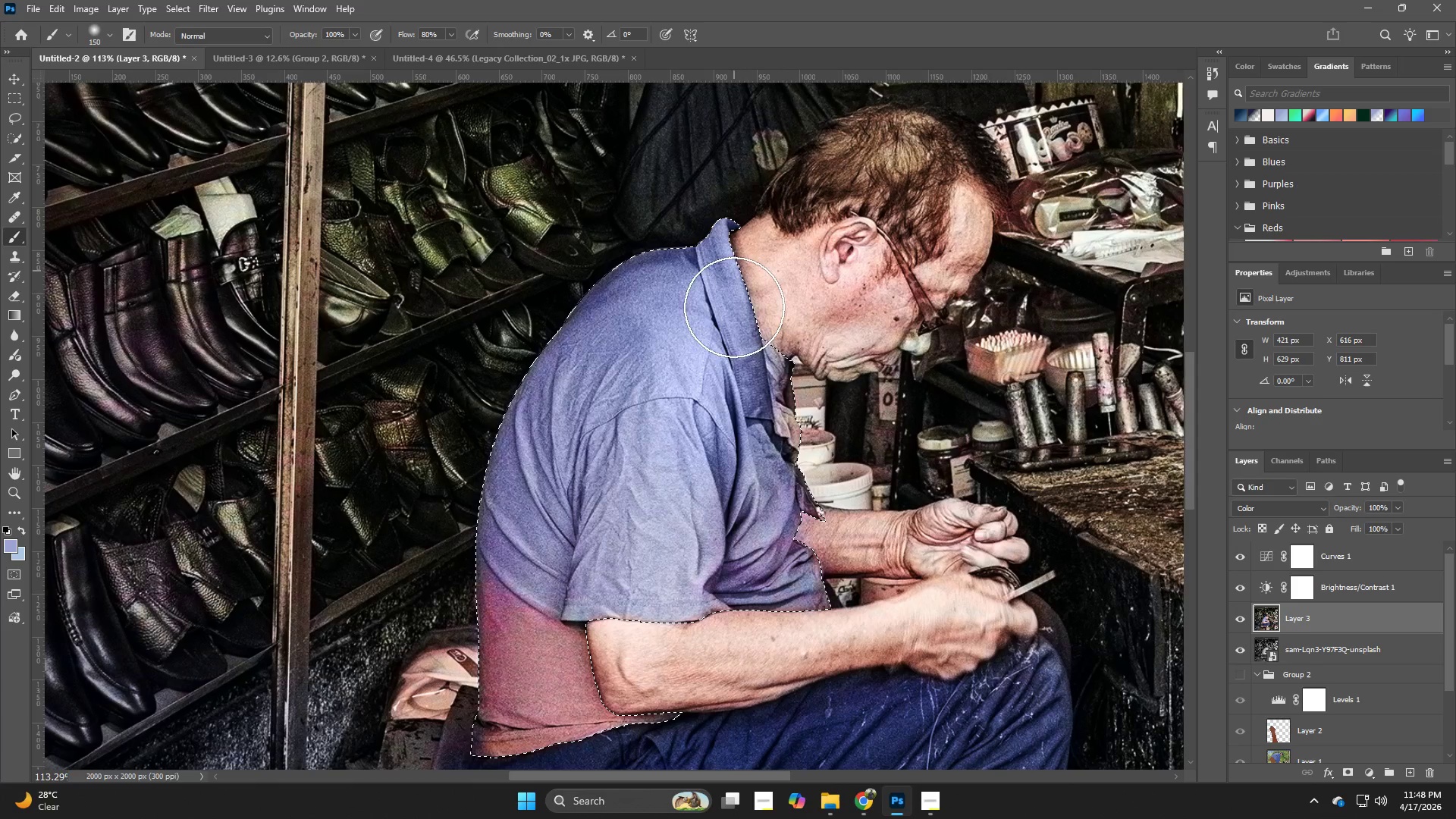 
left_click_drag(start_coordinate=[754, 362], to_coordinate=[802, 542])
 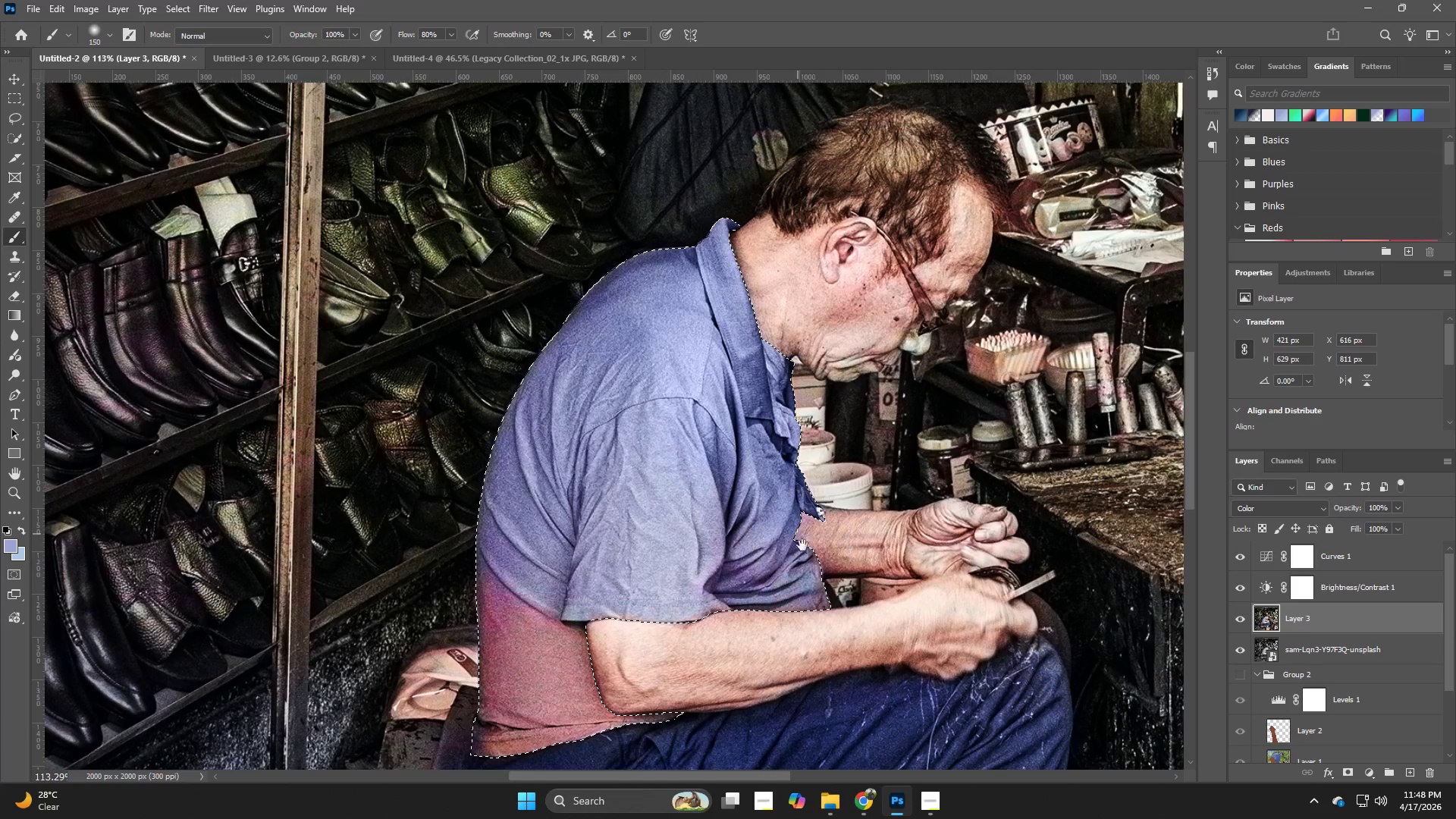 
hold_key(key=Space, duration=0.56)
 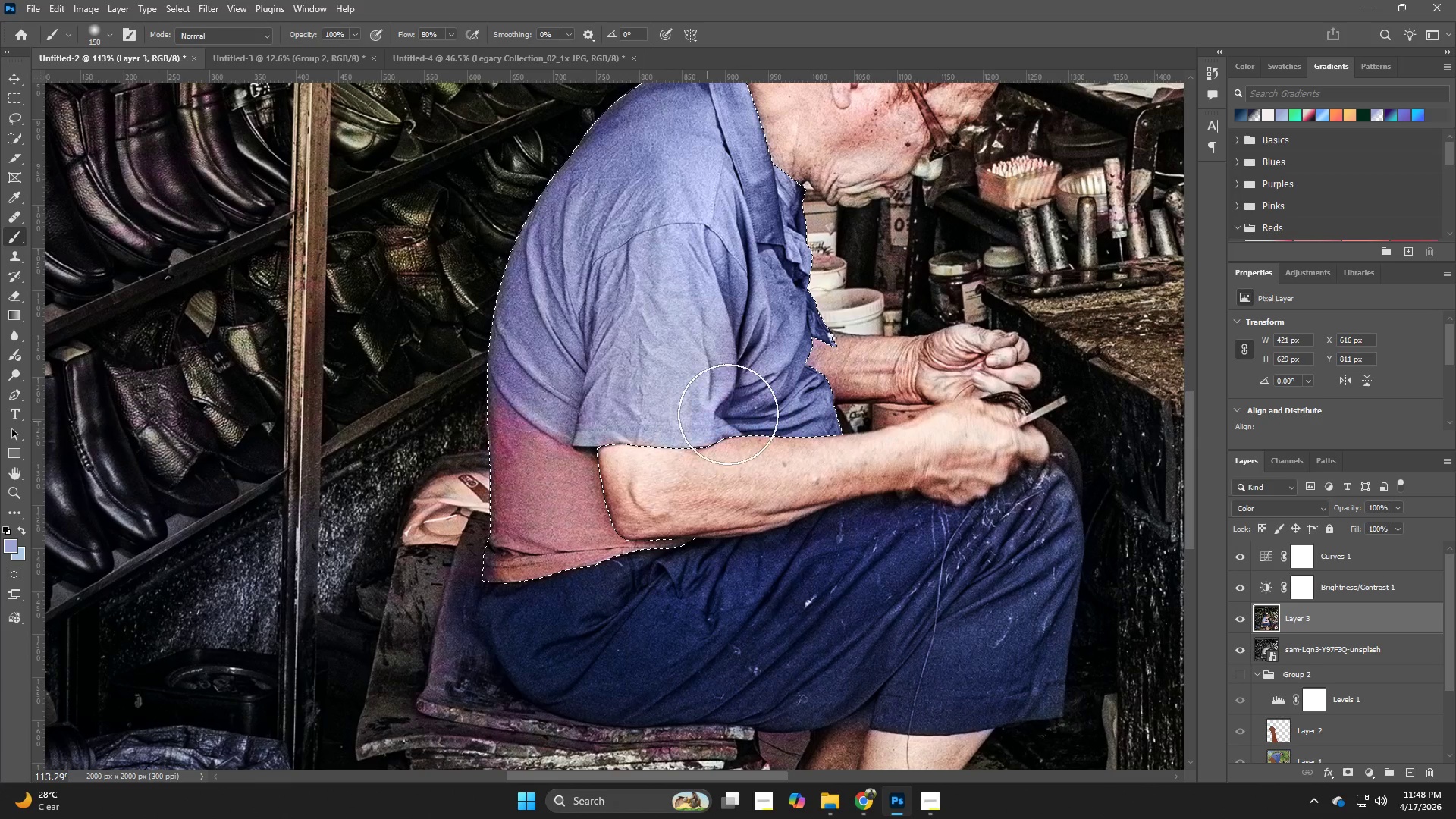 
left_click_drag(start_coordinate=[807, 548], to_coordinate=[818, 373])
 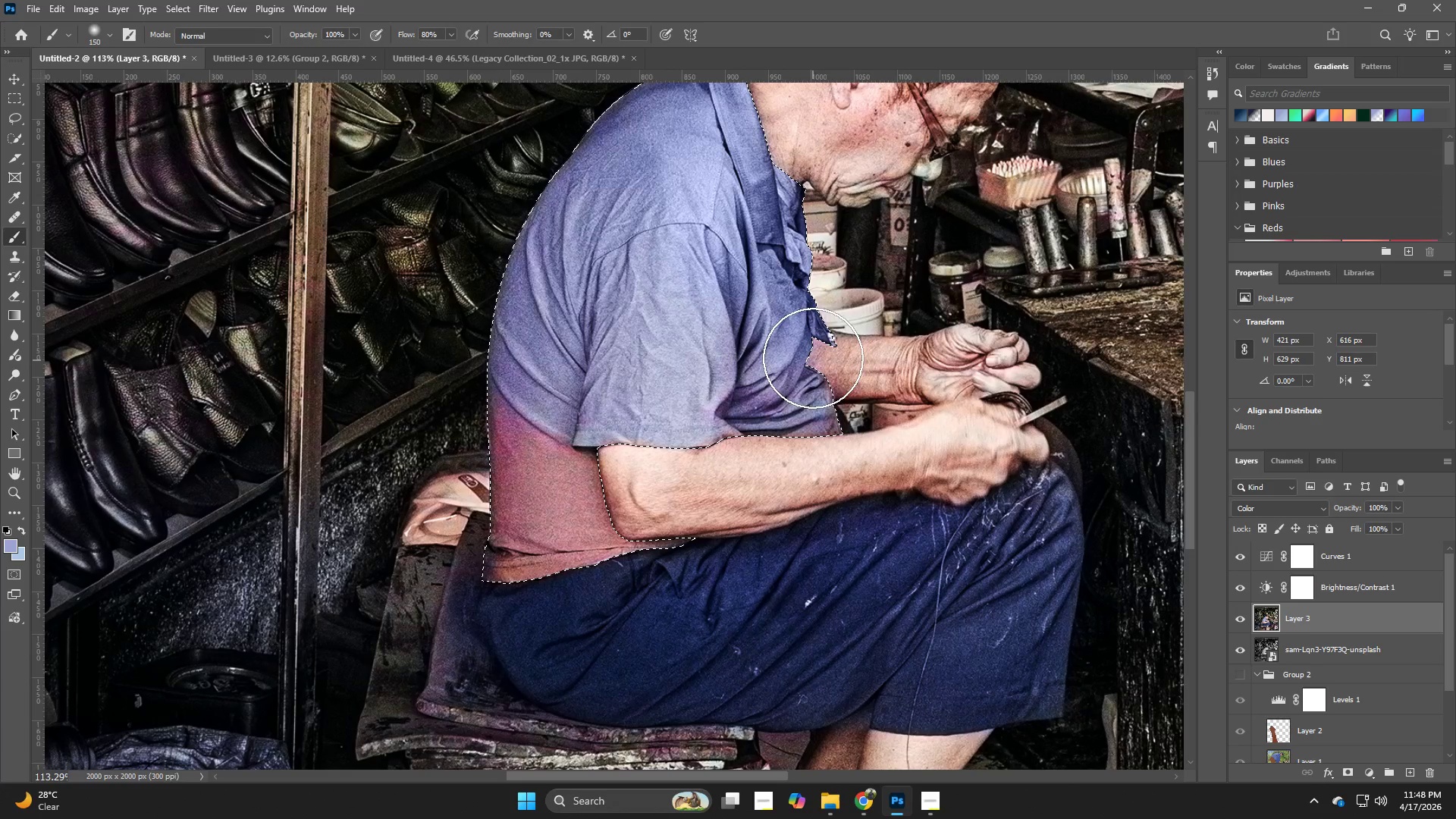 
left_click_drag(start_coordinate=[813, 358], to_coordinate=[608, 377])
 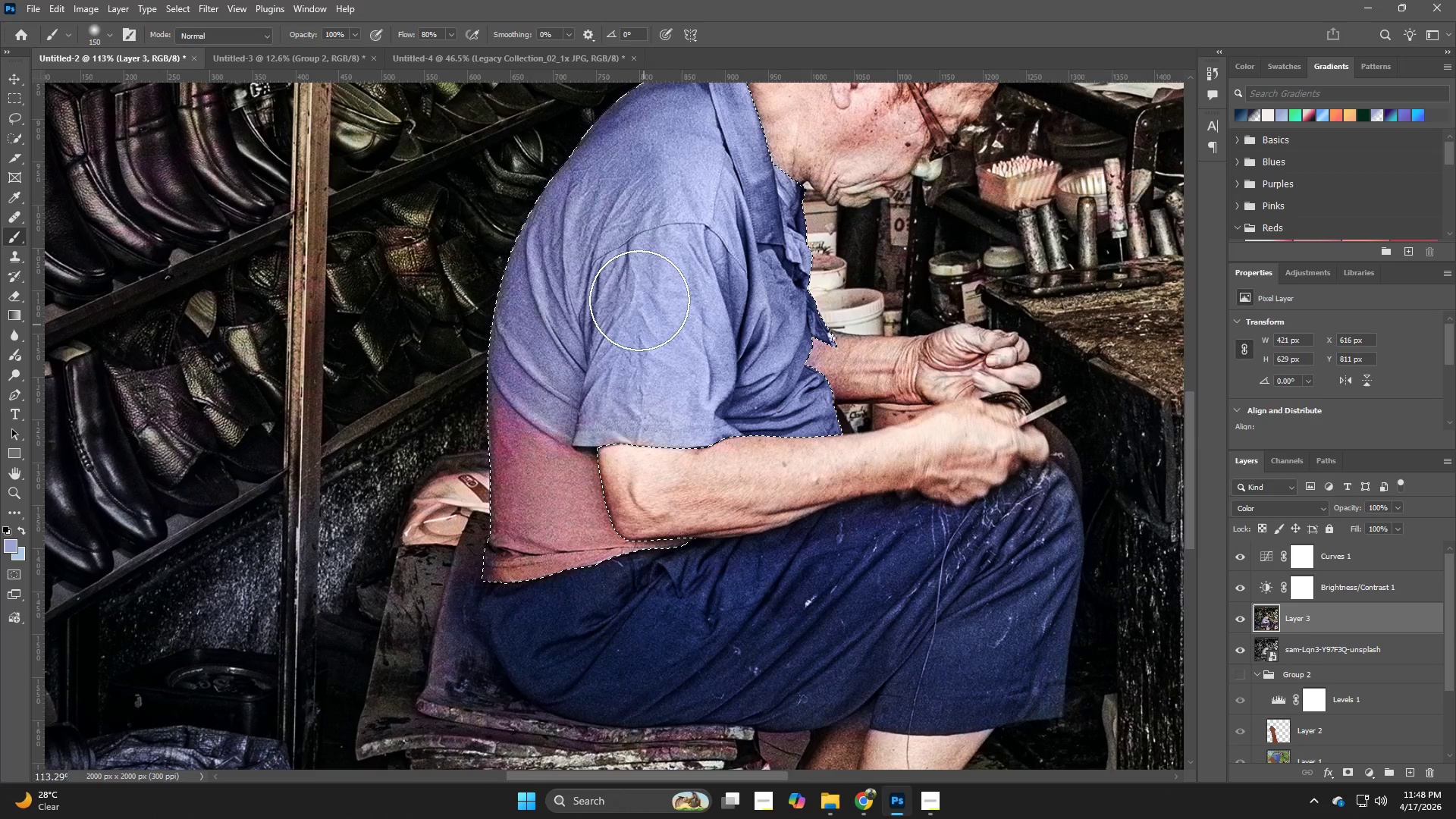 
left_click_drag(start_coordinate=[639, 300], to_coordinate=[632, 427])
 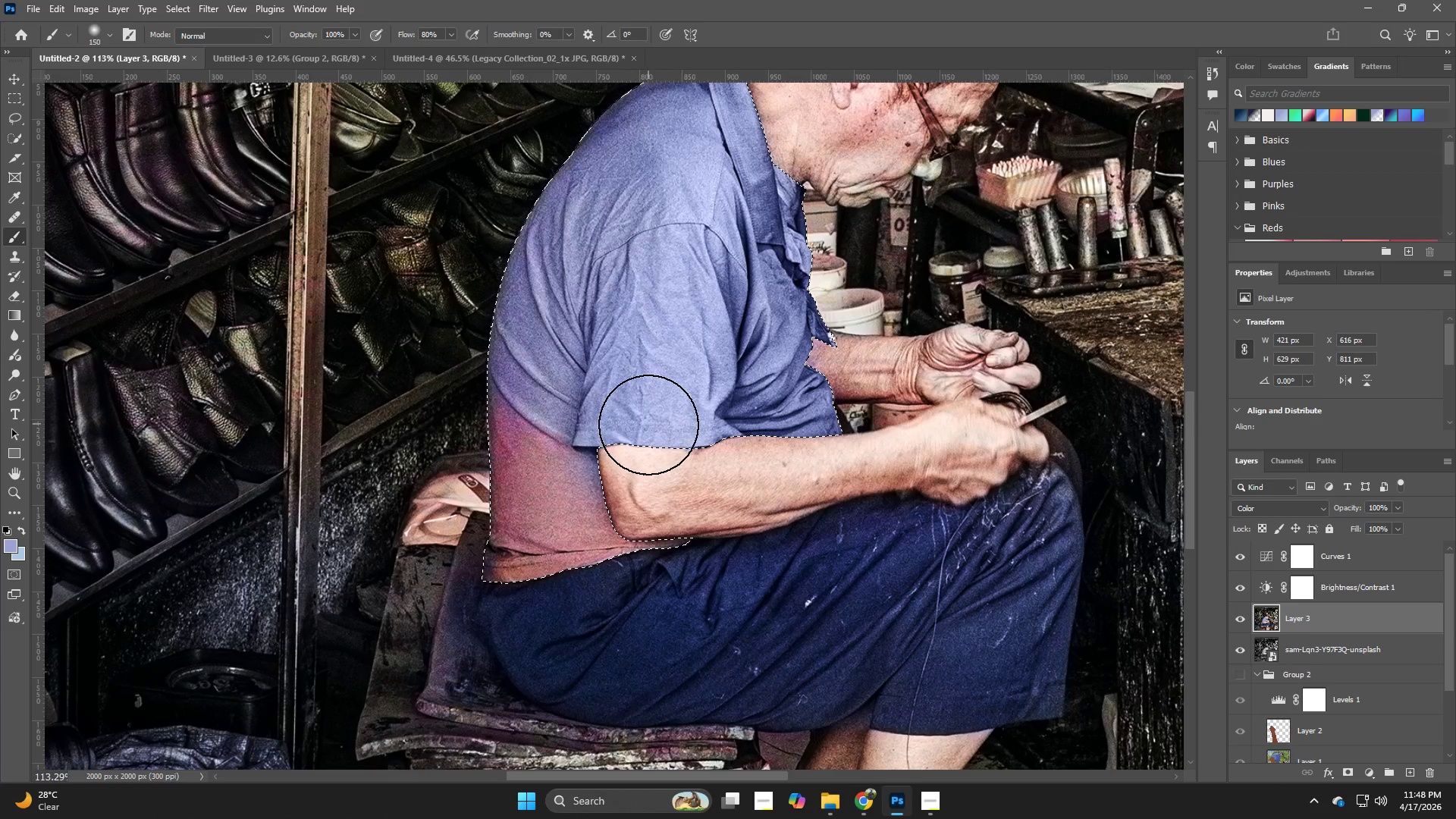 
hold_key(key=Space, duration=0.44)
 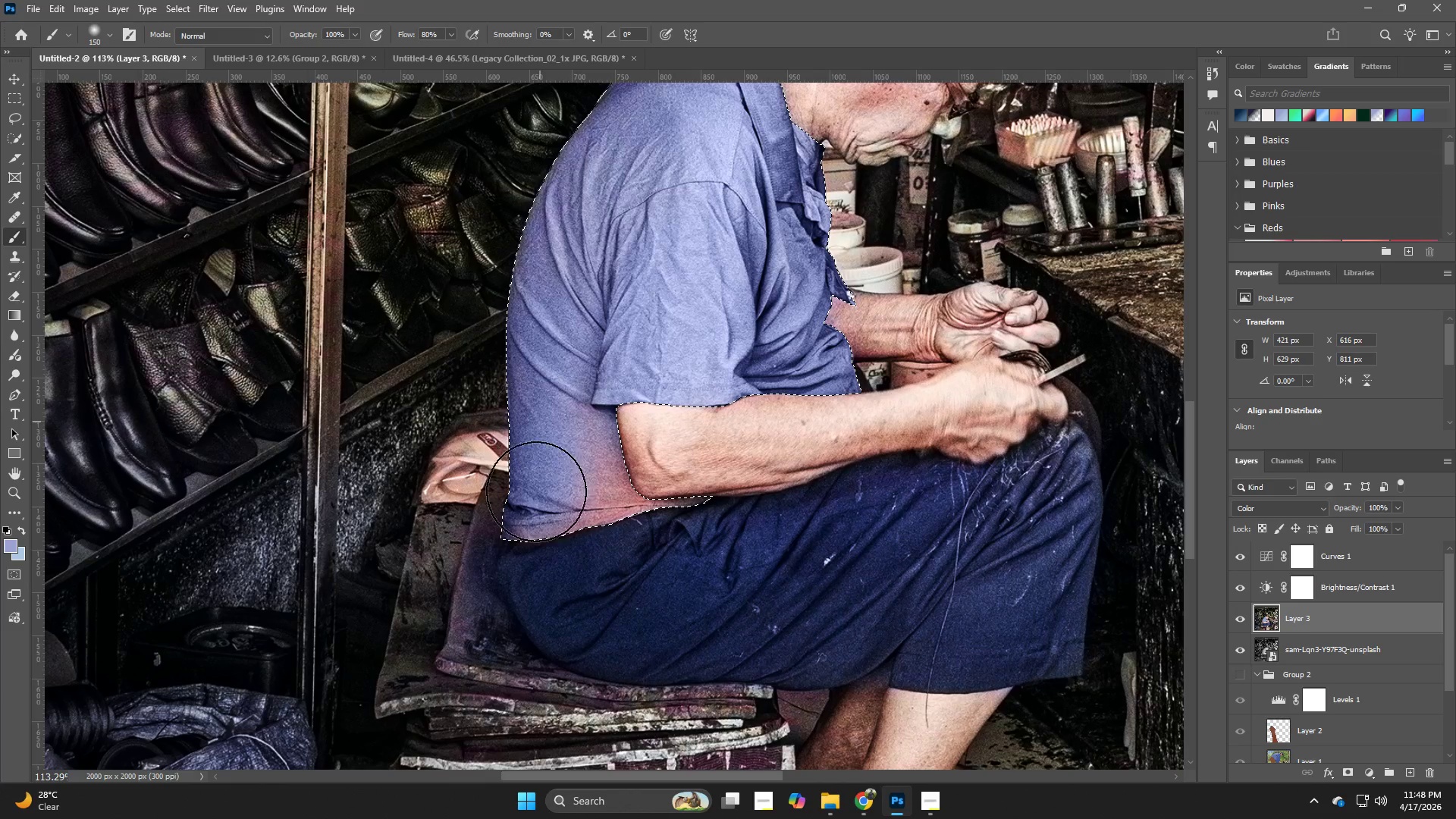 
left_click_drag(start_coordinate=[635, 425], to_coordinate=[654, 384])
 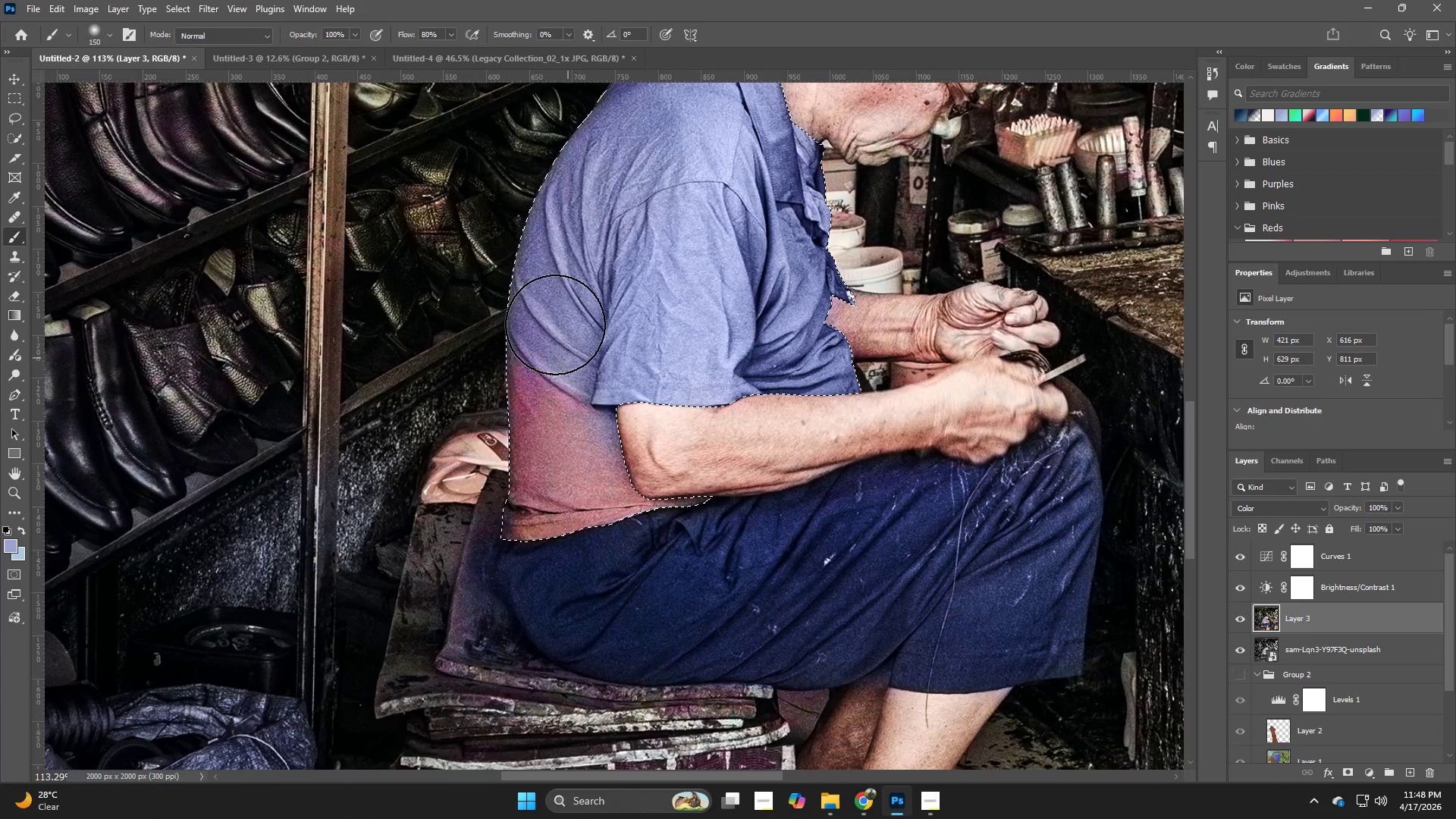 
left_click_drag(start_coordinate=[551, 317], to_coordinate=[730, 531])
 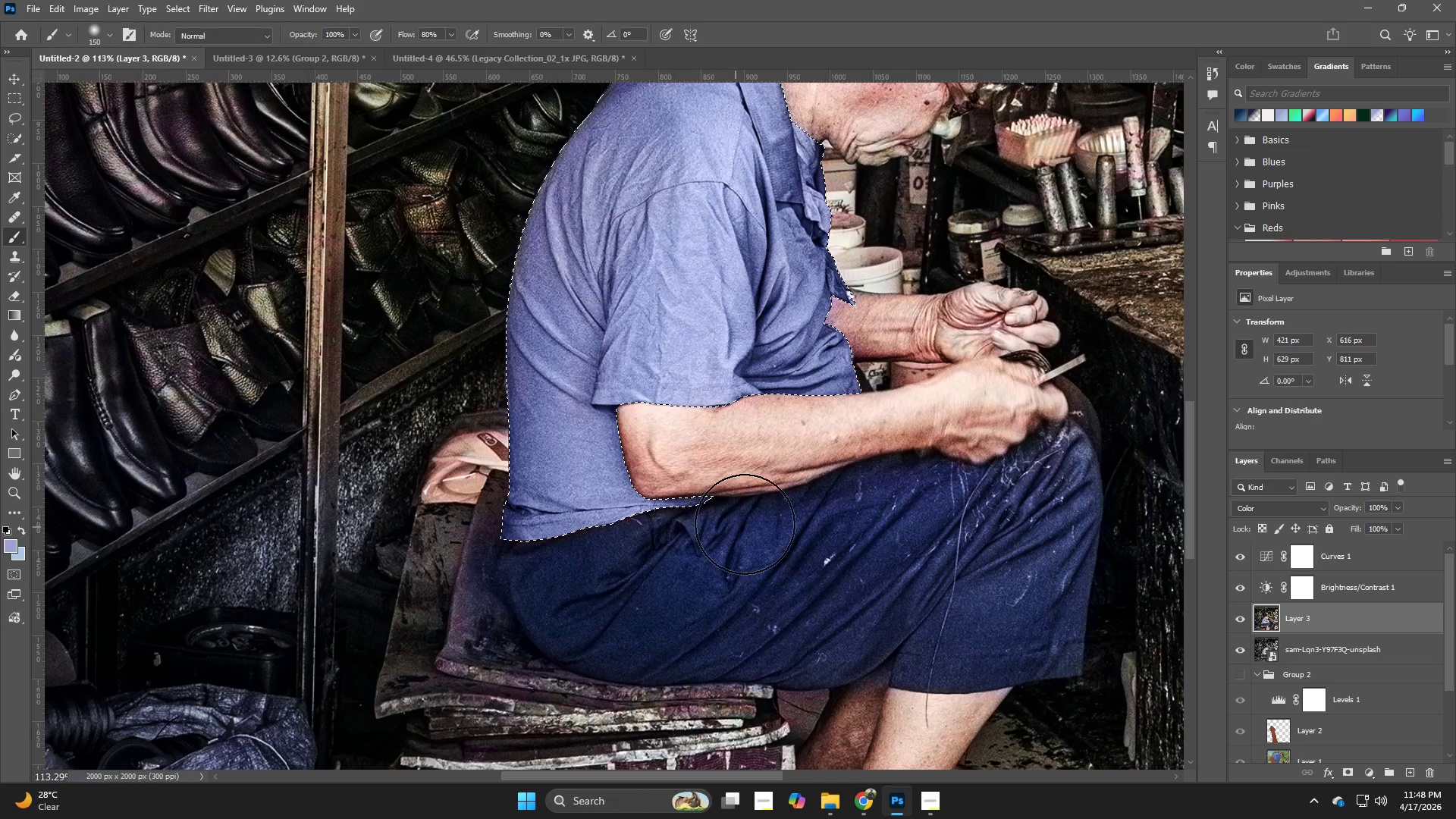 
hold_key(key=Z, duration=0.44)
 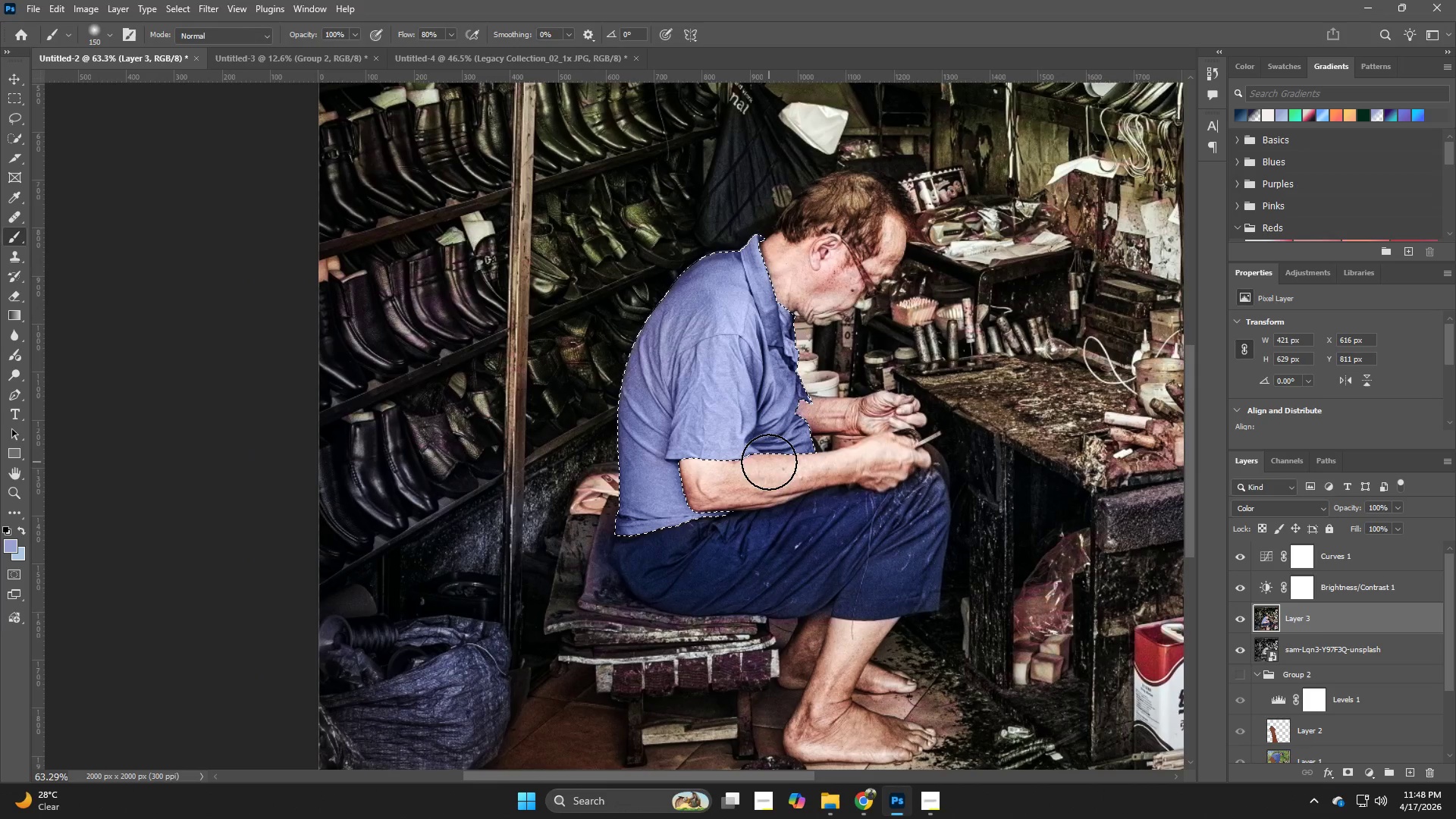 
left_click_drag(start_coordinate=[758, 528], to_coordinate=[716, 544])
 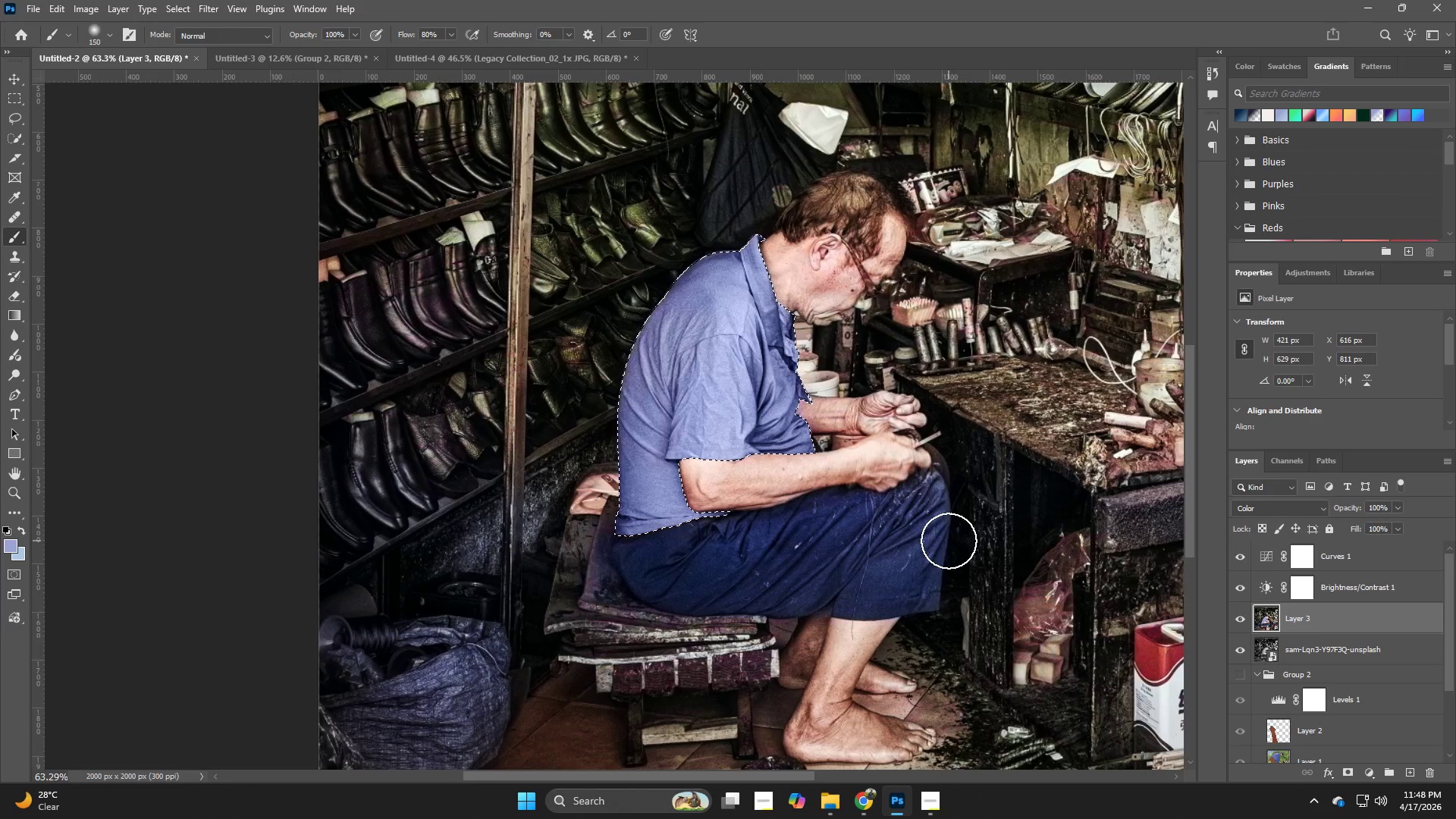 
wait(6.75)
 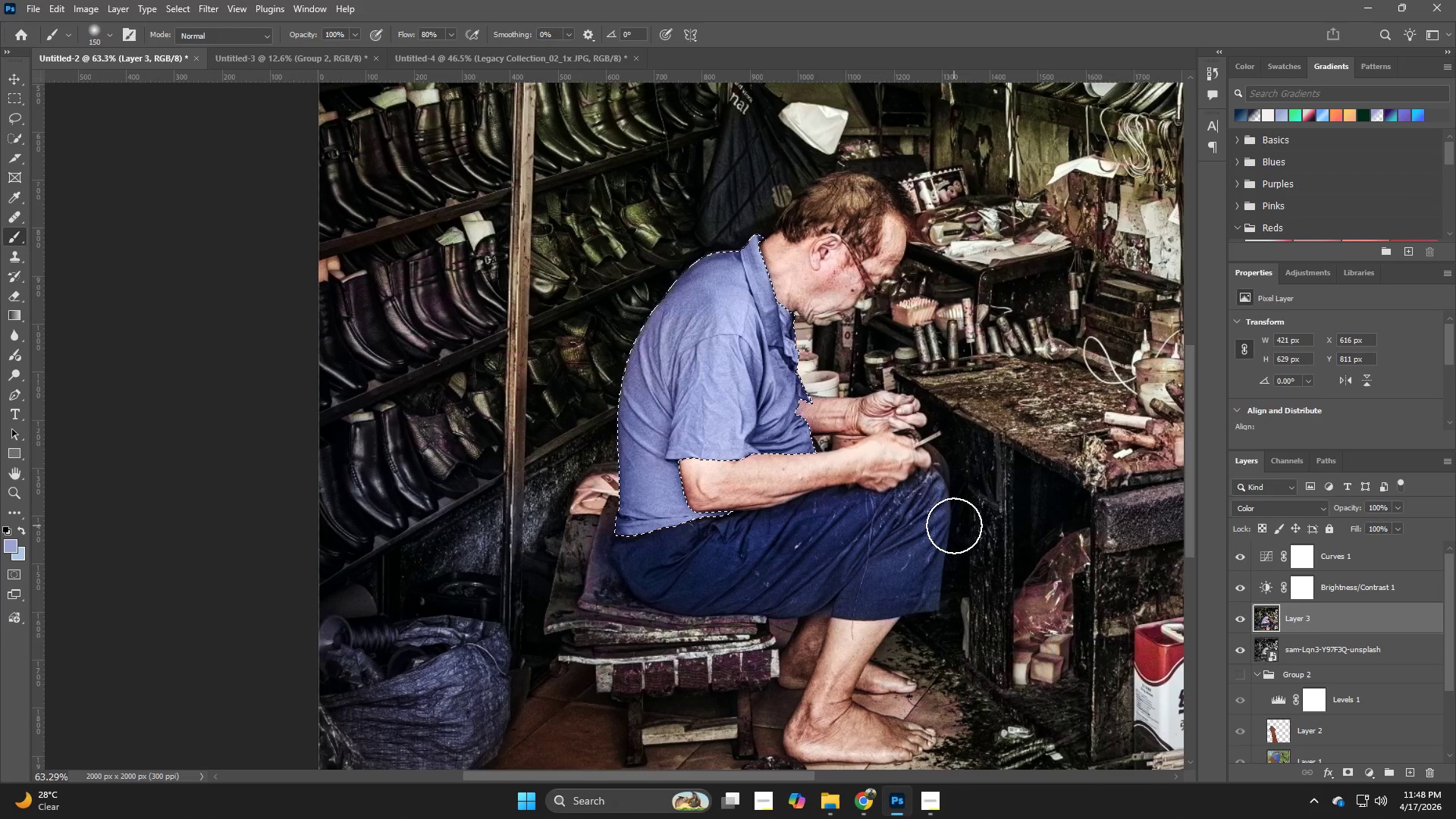 
key(Control+D)
 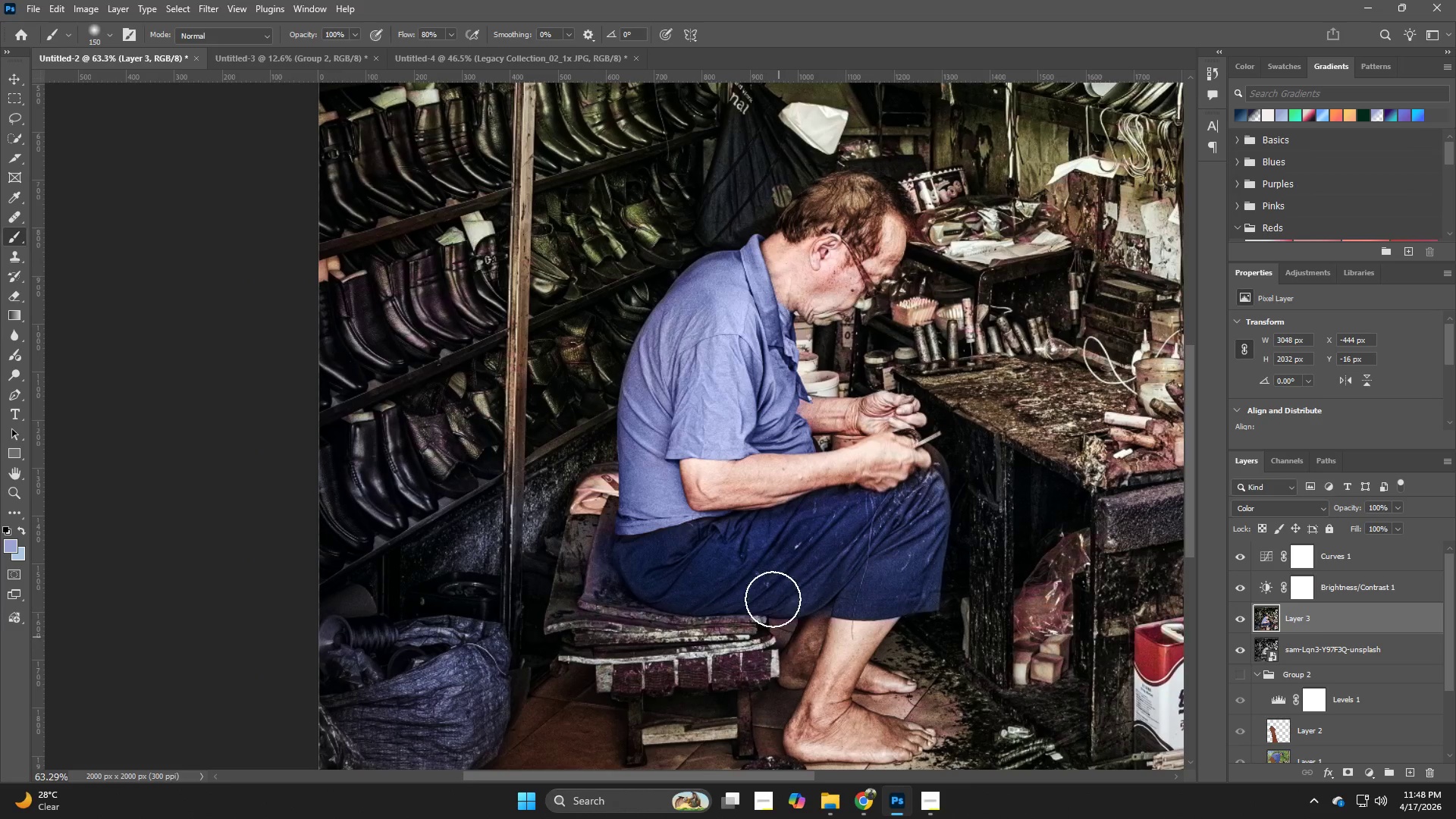 
hold_key(key=Z, duration=0.72)
 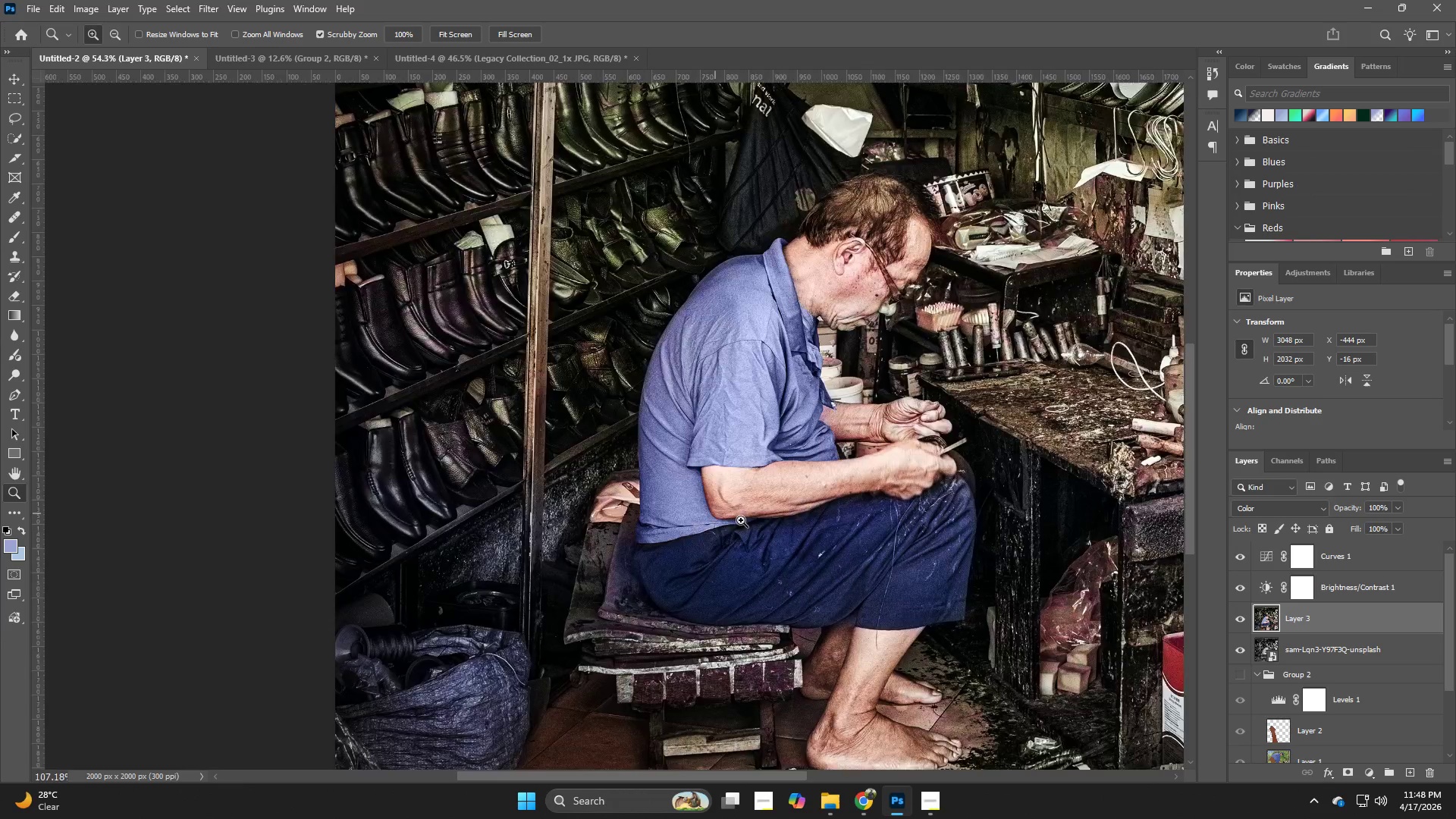 
left_click_drag(start_coordinate=[812, 548], to_coordinate=[795, 557])
 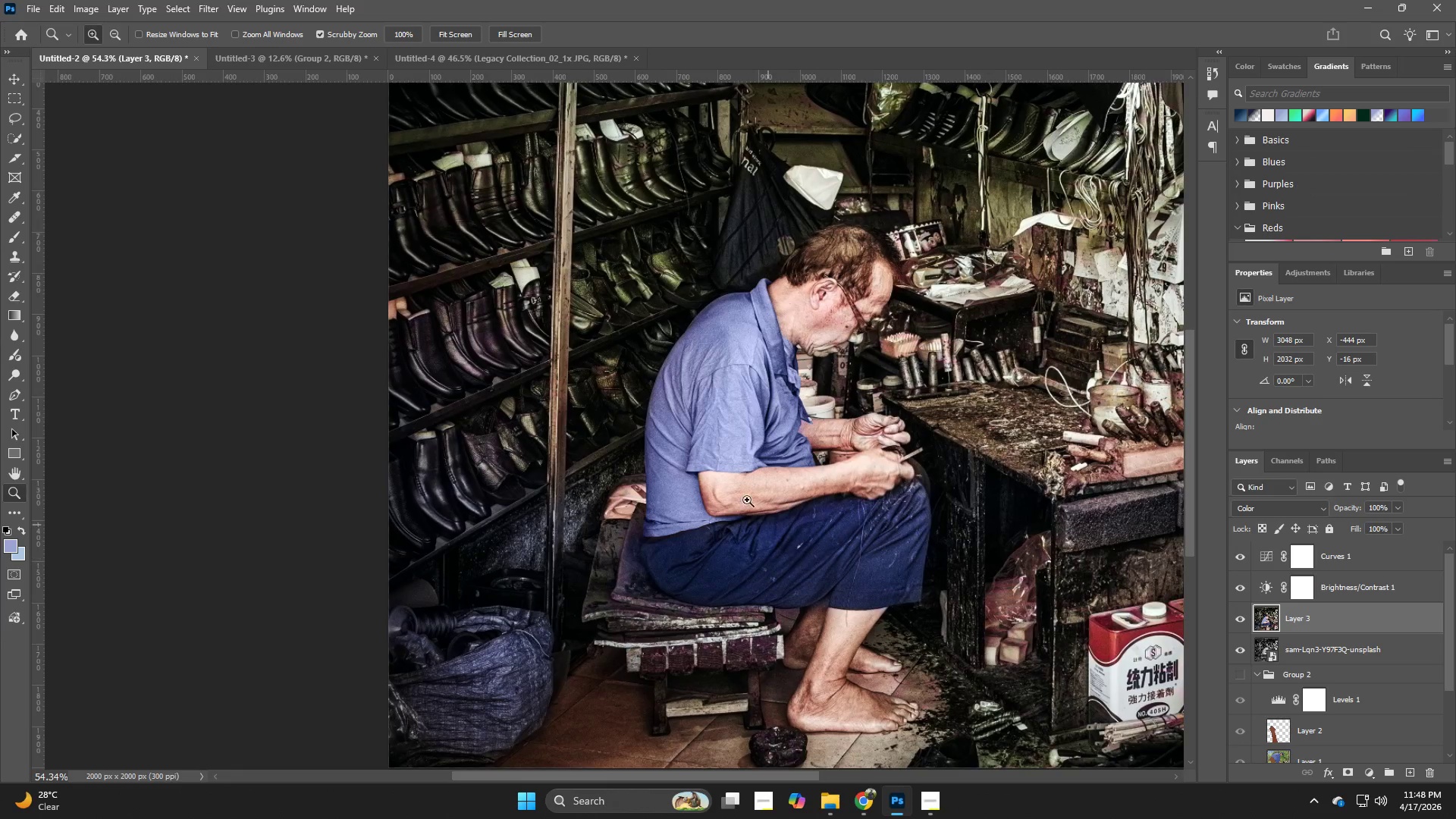 
hold_key(key=Z, duration=1.53)
 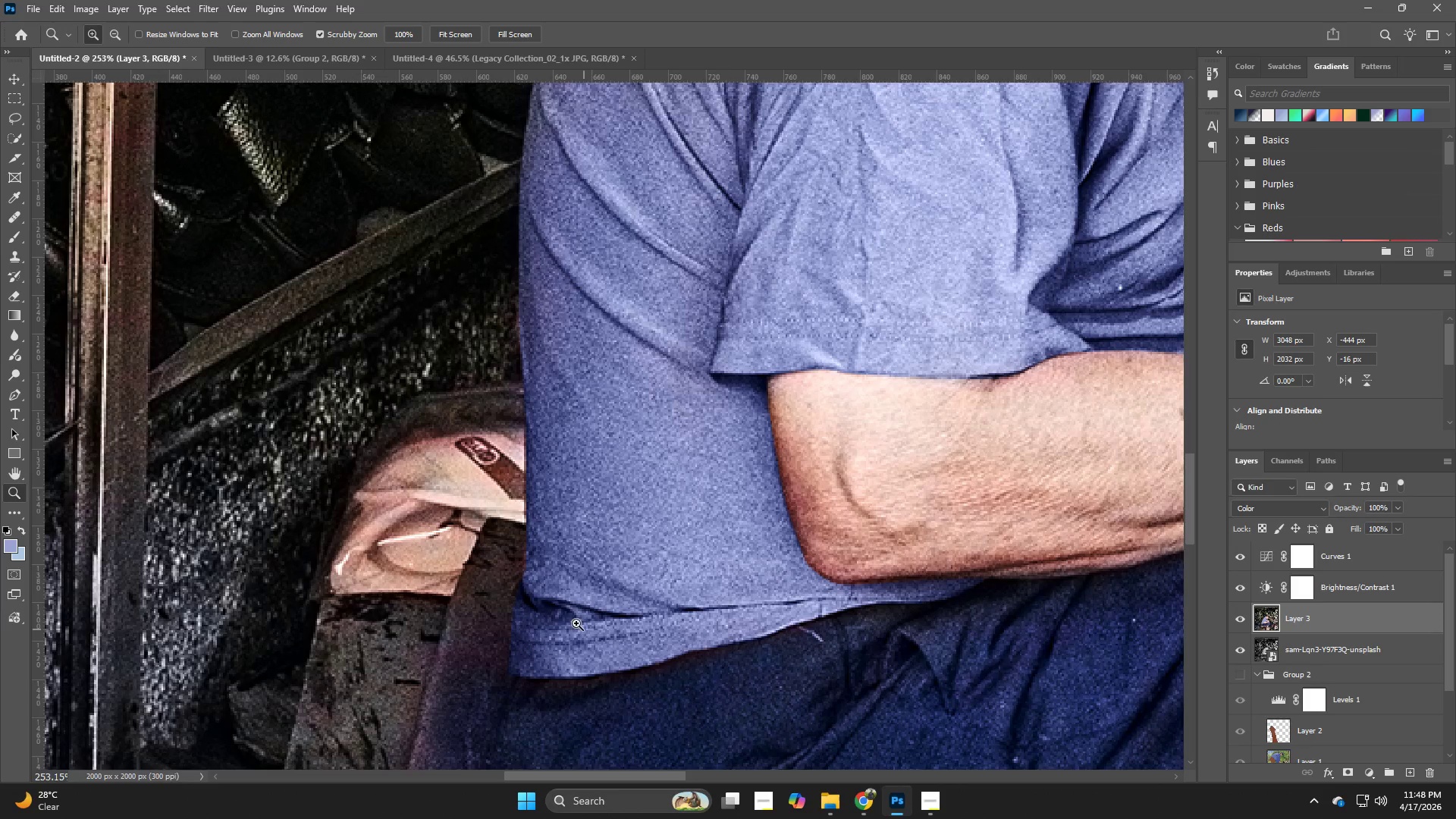 
left_click_drag(start_coordinate=[679, 498], to_coordinate=[784, 526])
 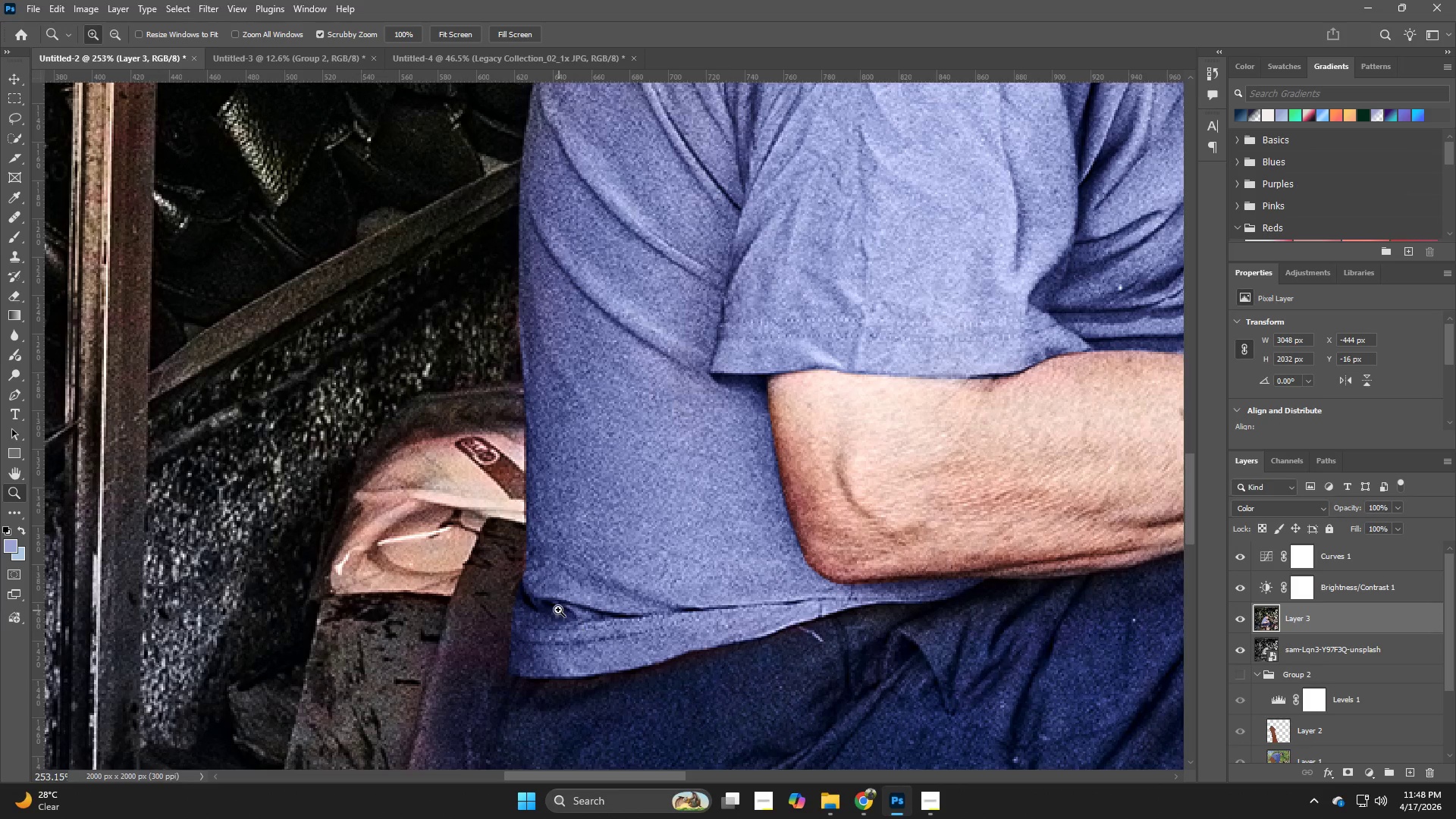 
type(zzzzzz)
 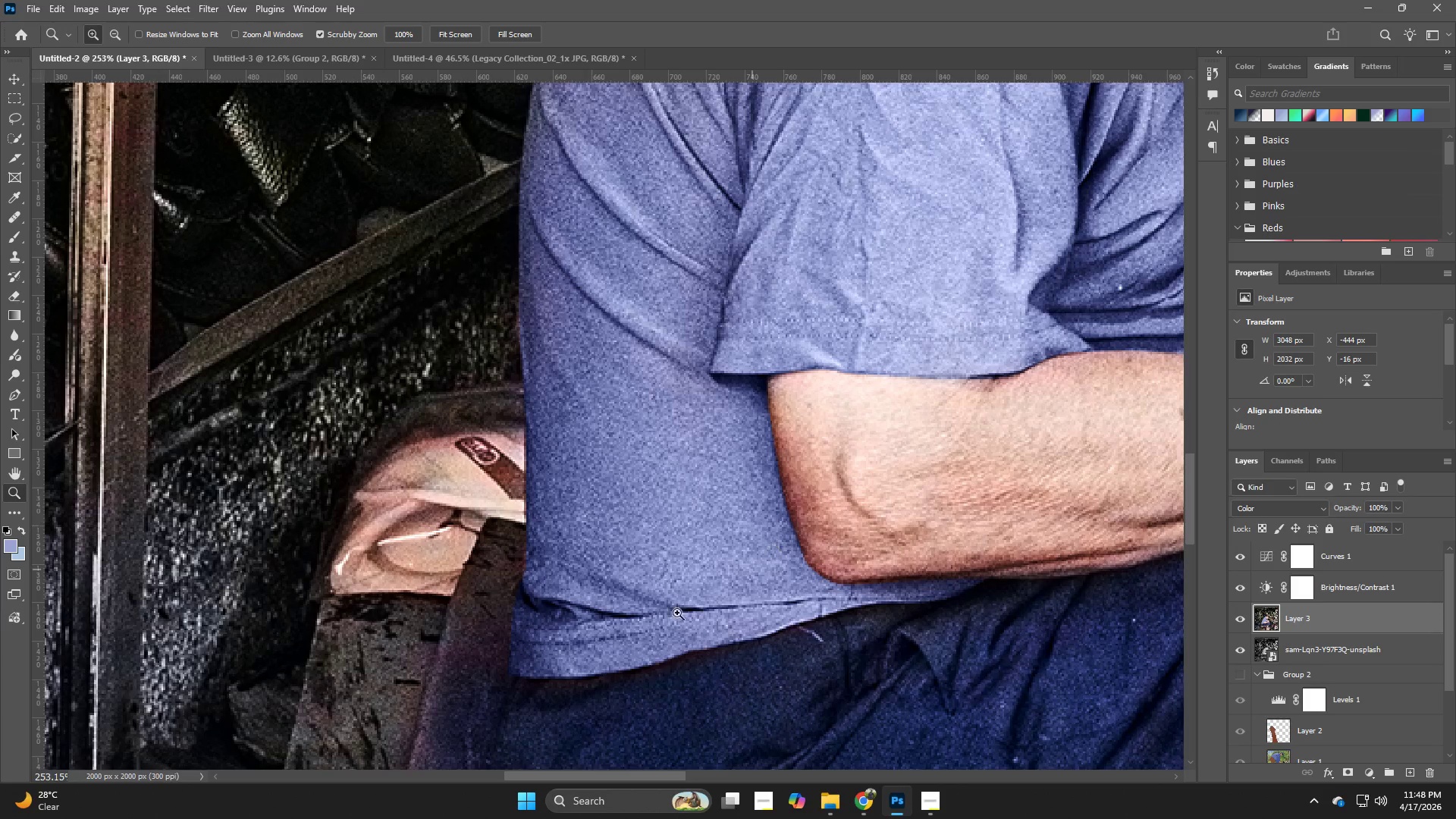 
type(zsbb)
 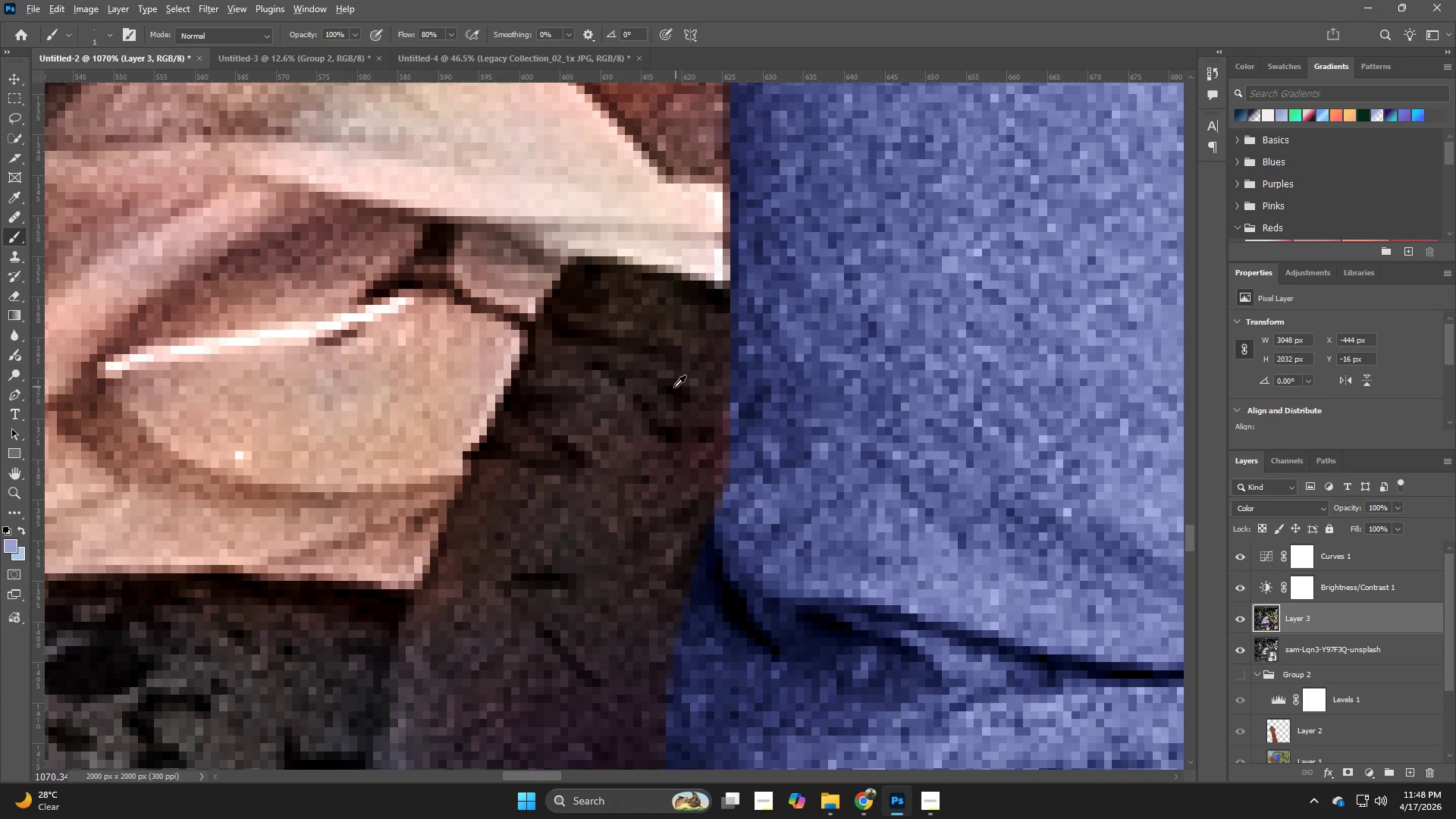 
left_click_drag(start_coordinate=[558, 610], to_coordinate=[619, 555])
 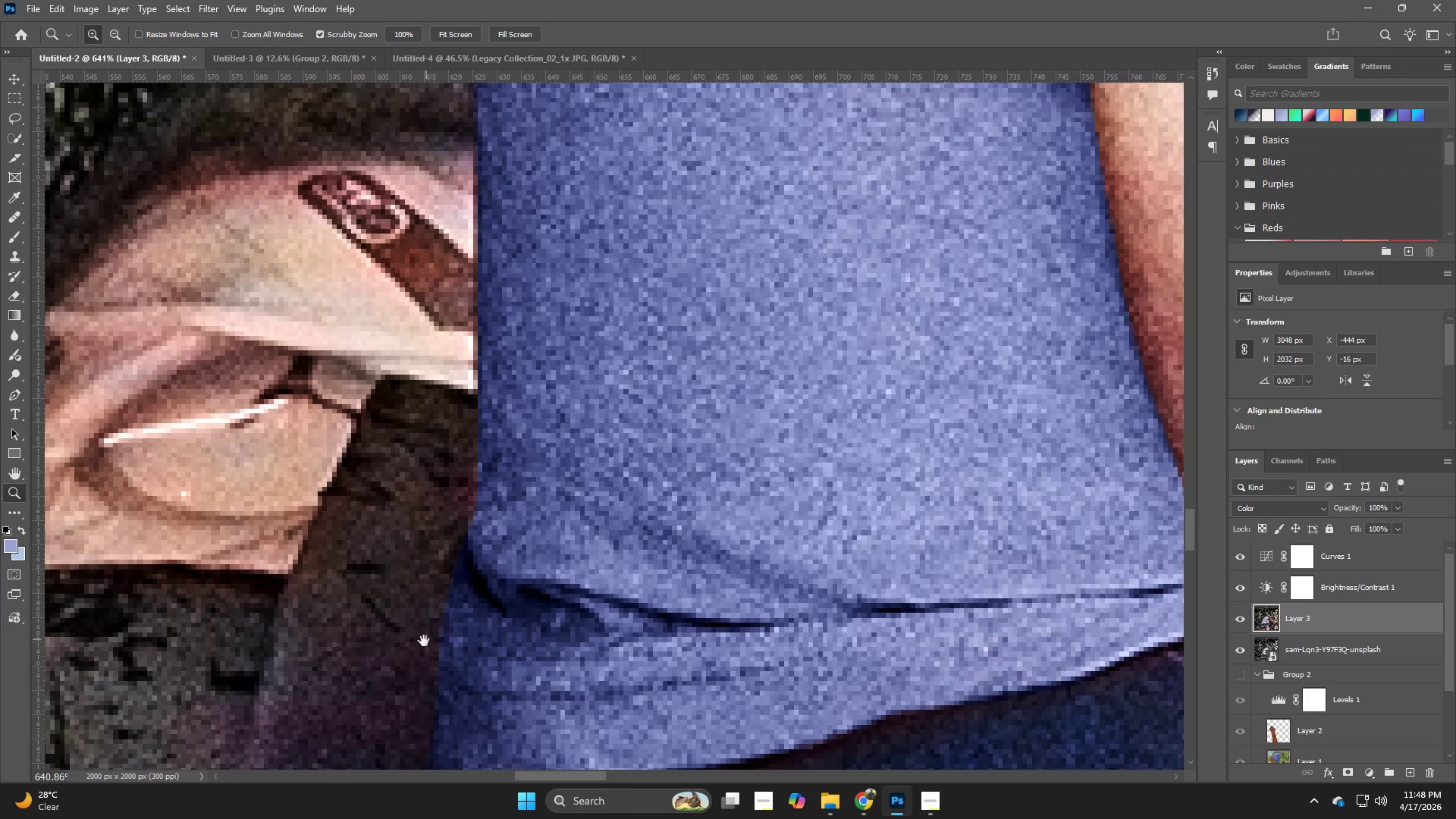 
hold_key(key=Space, duration=0.5)
 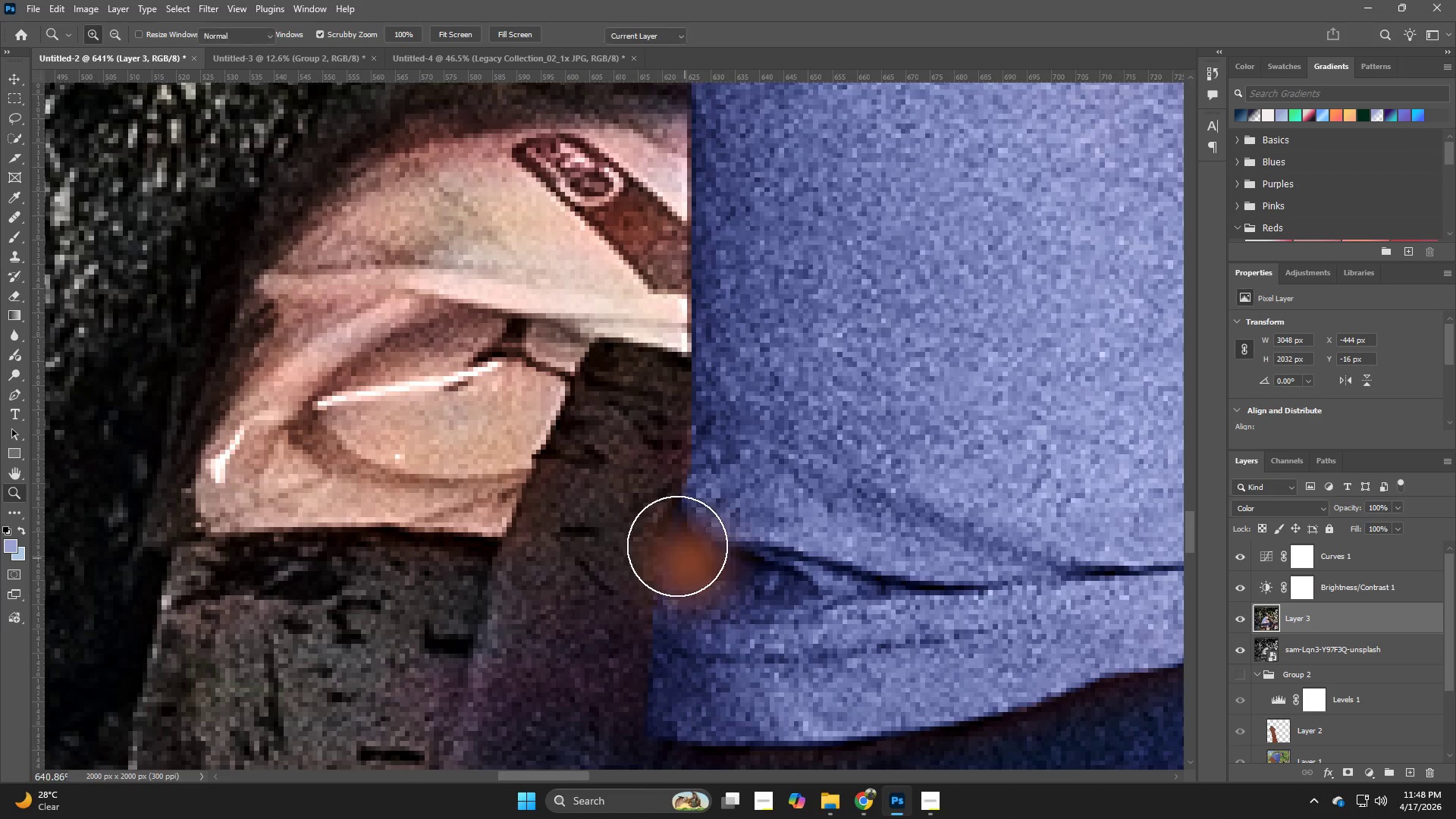 
left_click_drag(start_coordinate=[445, 641], to_coordinate=[659, 604])
 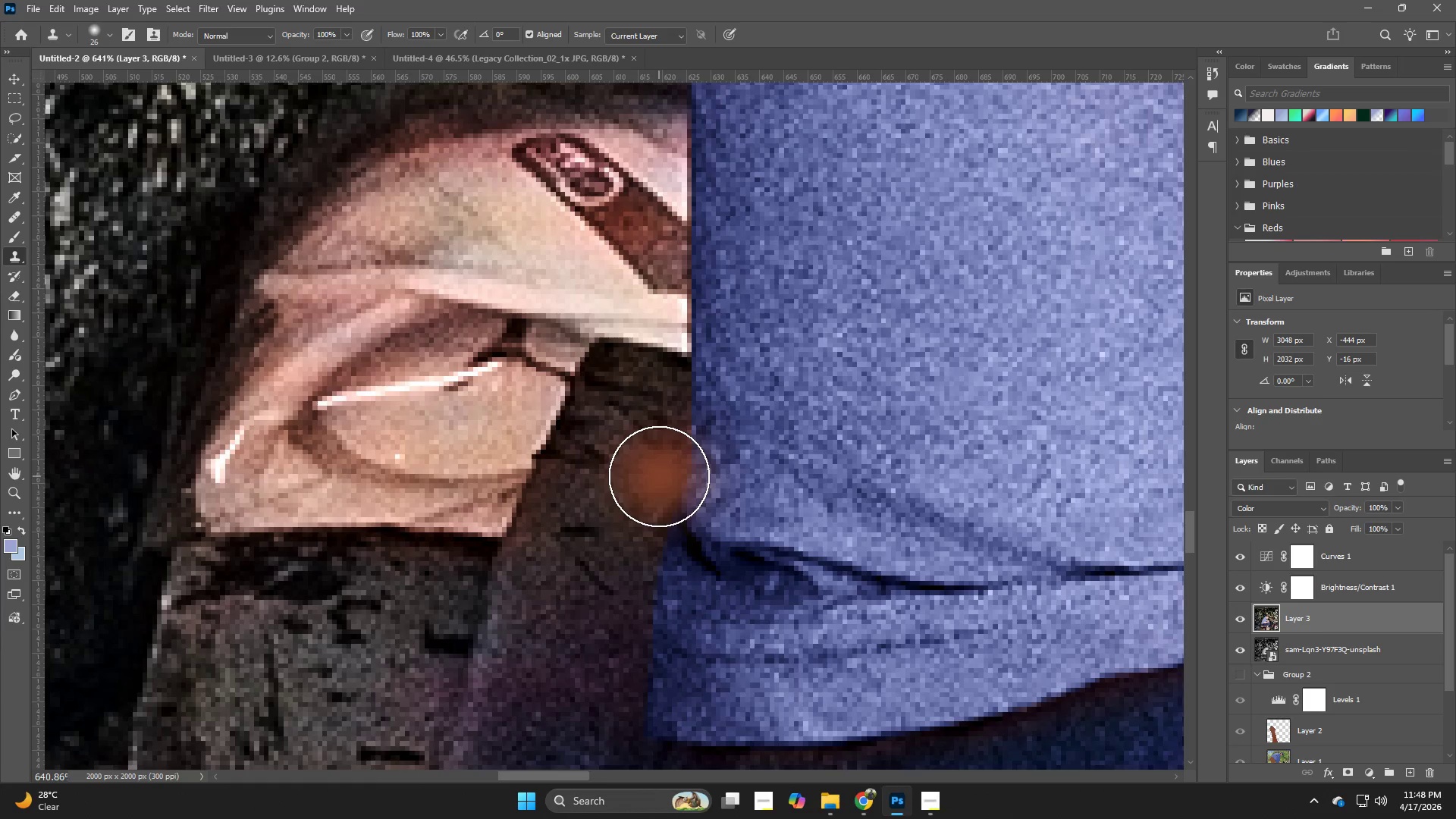 
hold_key(key=AltLeft, duration=1.17)
 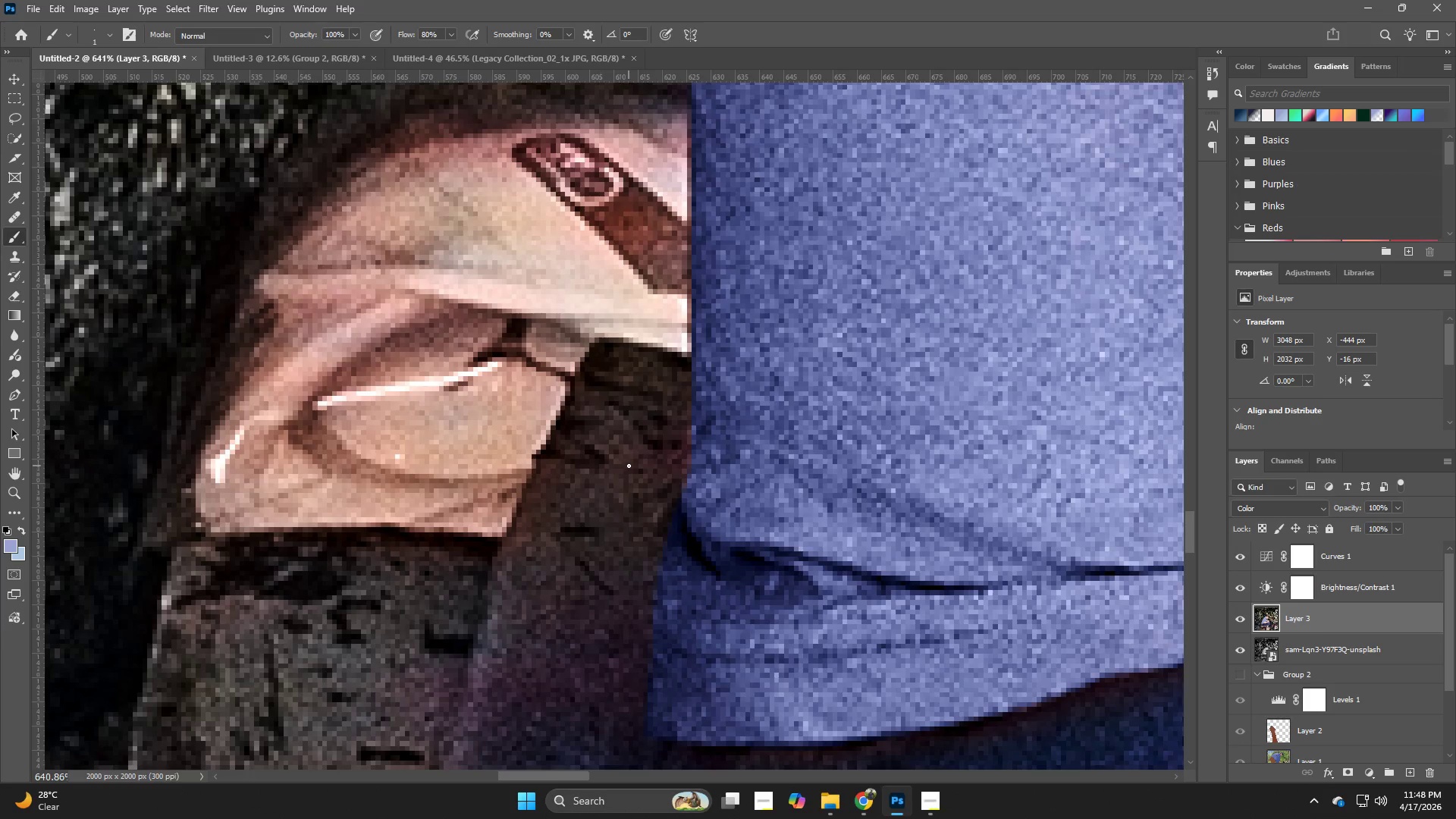 
left_click_drag(start_coordinate=[634, 459], to_coordinate=[671, 460])
 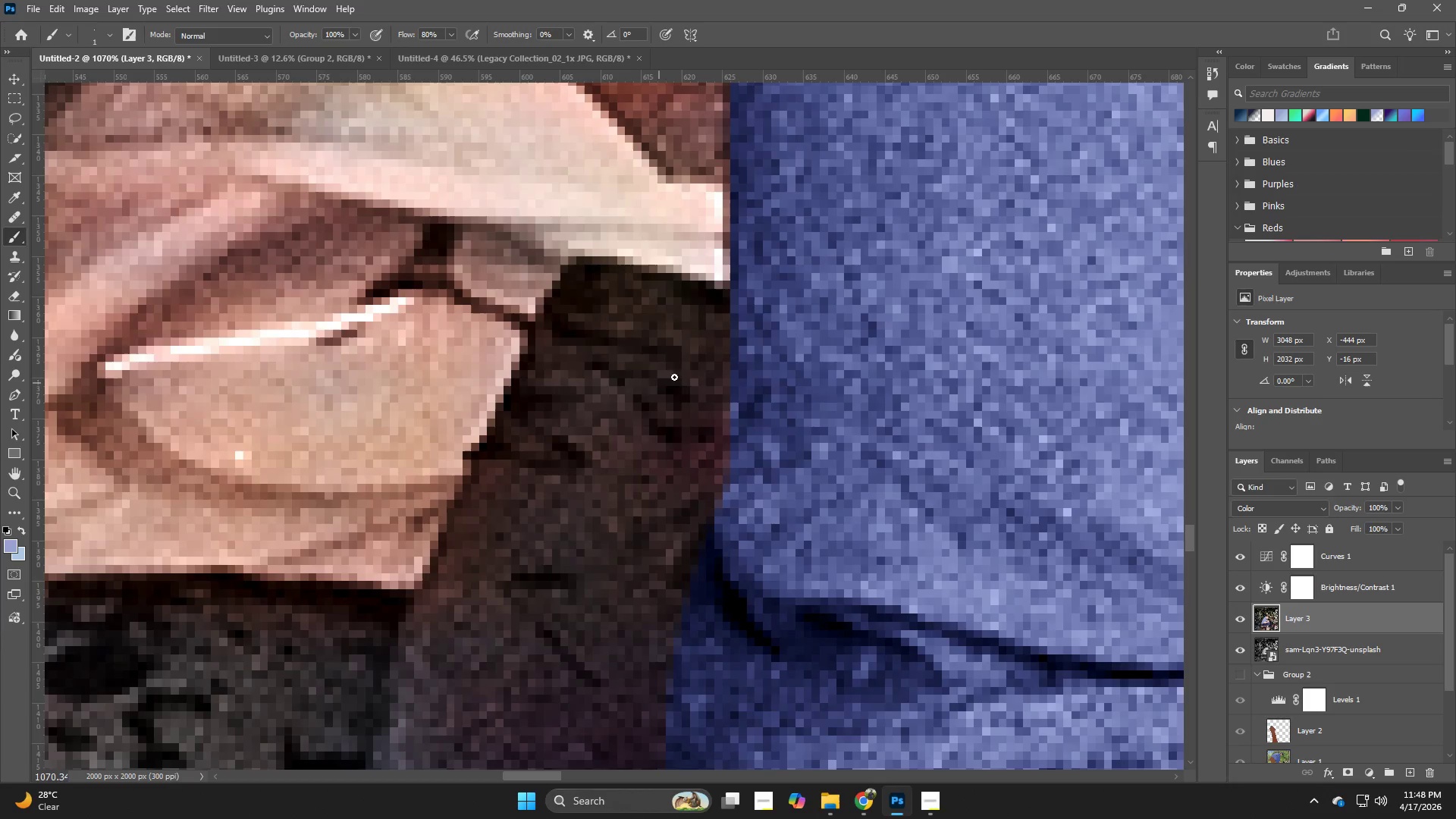 
hold_key(key=AltLeft, duration=0.52)
 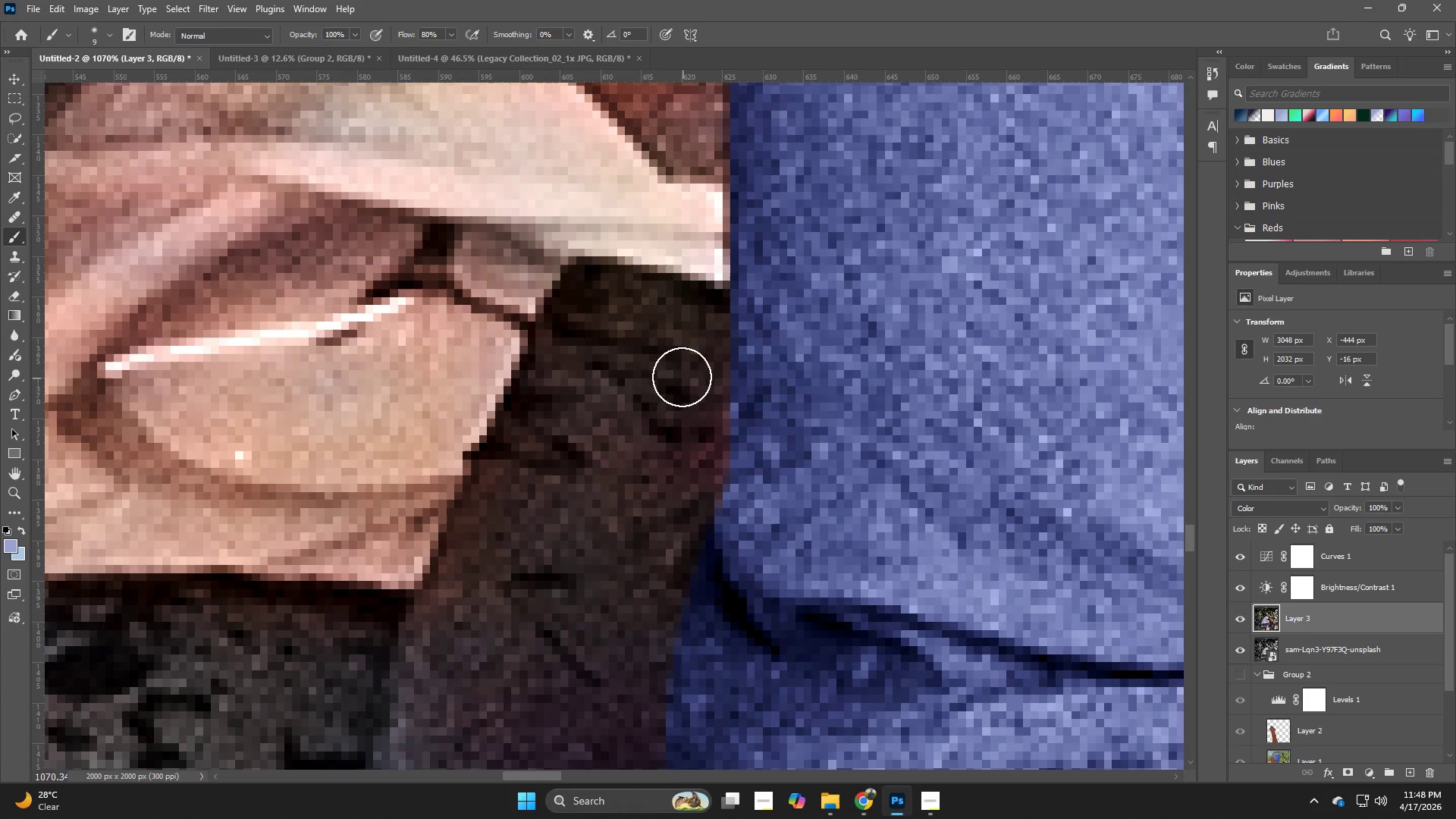 
hold_key(key=AltLeft, duration=0.97)
 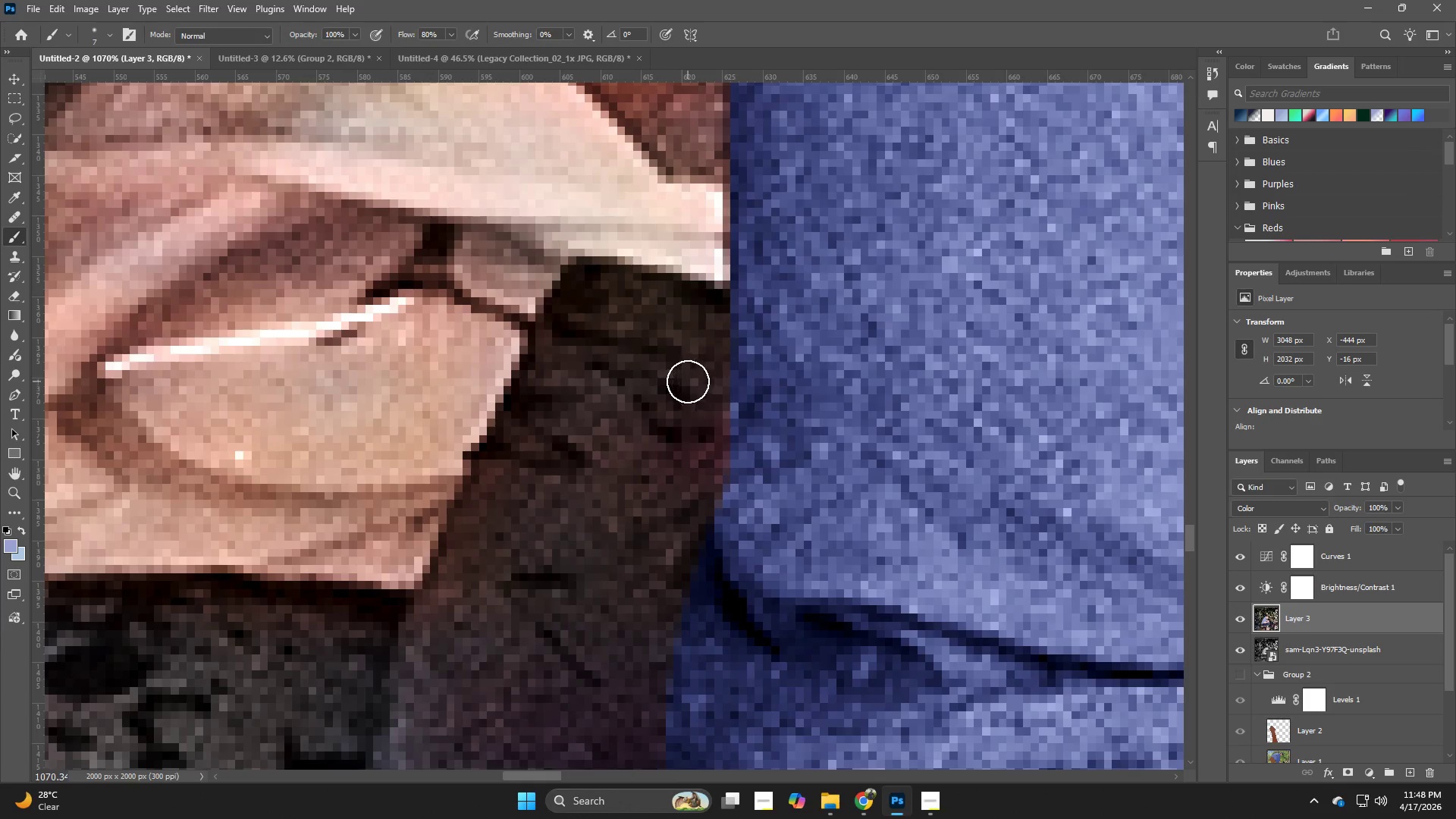 
hold_key(key=AltLeft, duration=0.5)
left_click([695, 375])
 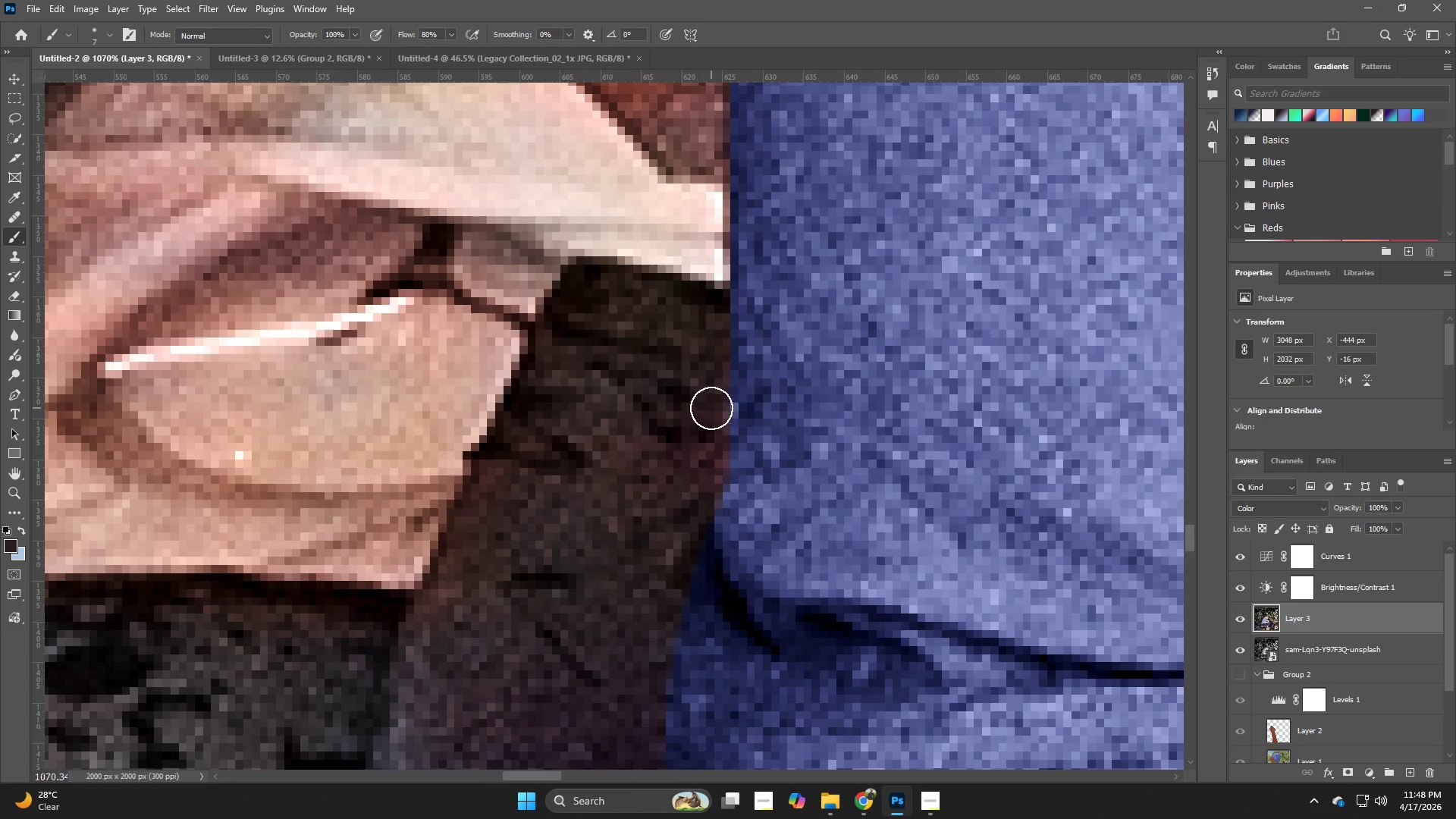 
left_click_drag(start_coordinate=[711, 408], to_coordinate=[695, 507])
 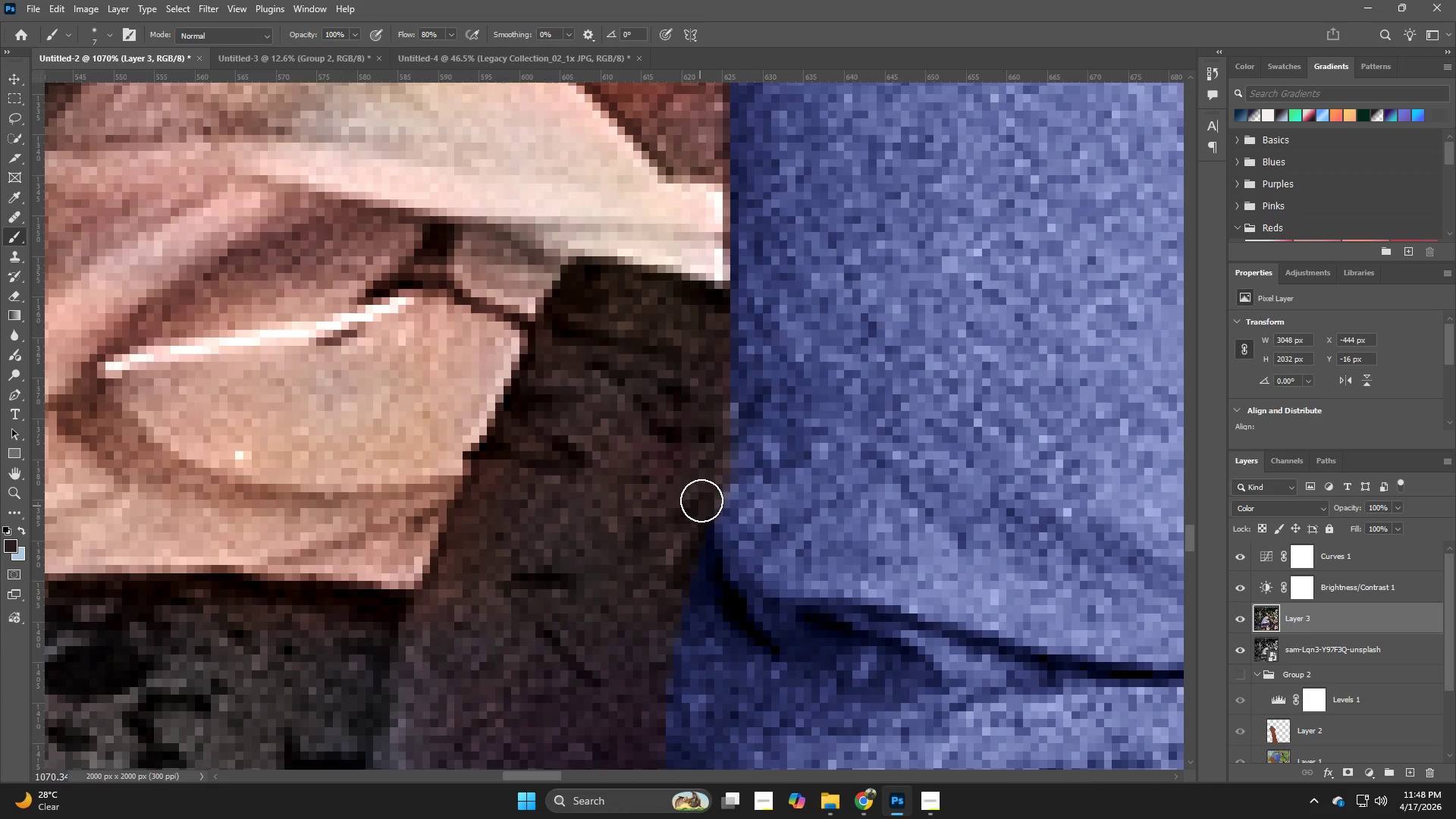 
hold_key(key=Space, duration=0.84)
 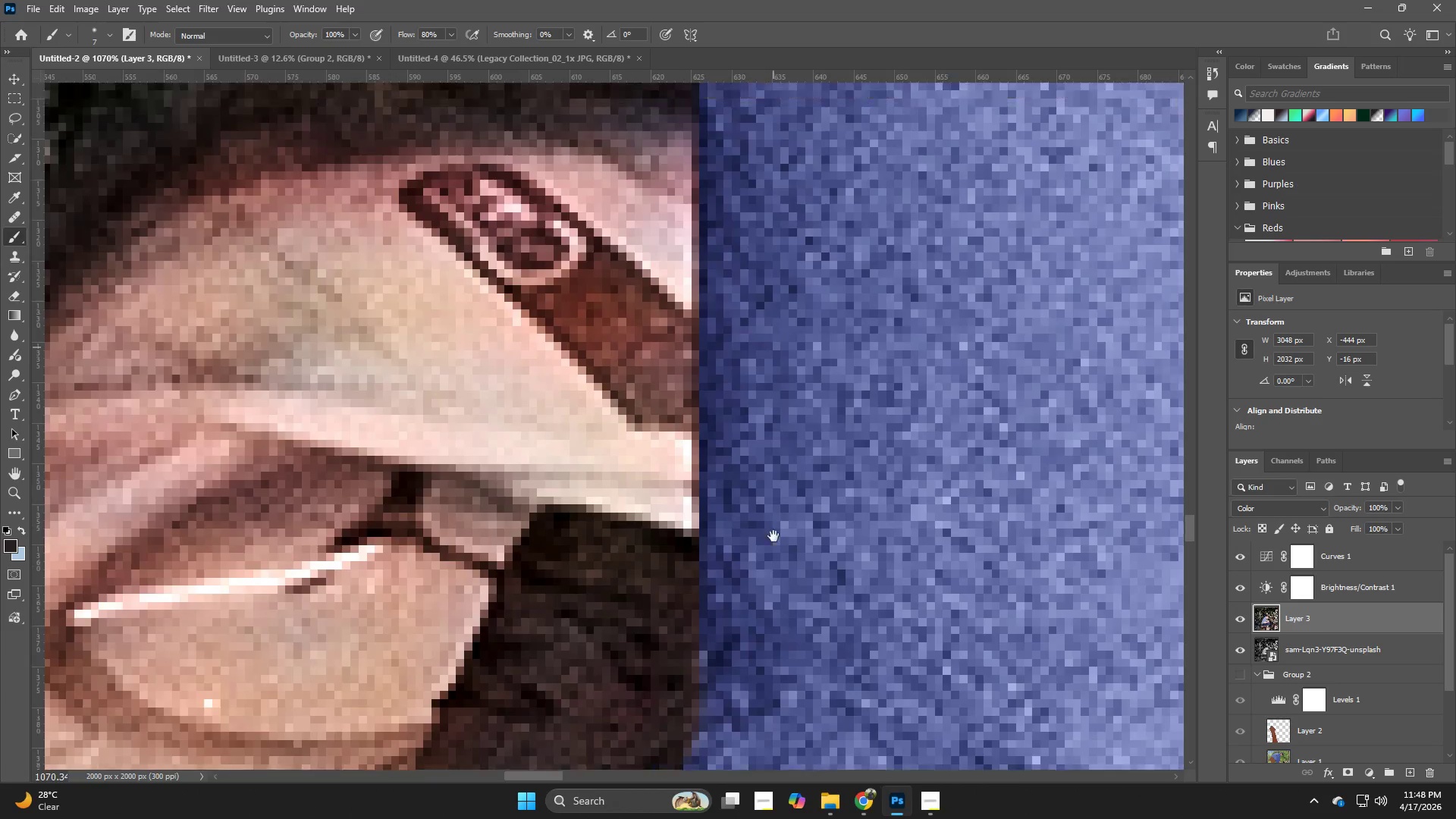 
left_click_drag(start_coordinate=[712, 425], to_coordinate=[681, 654])
 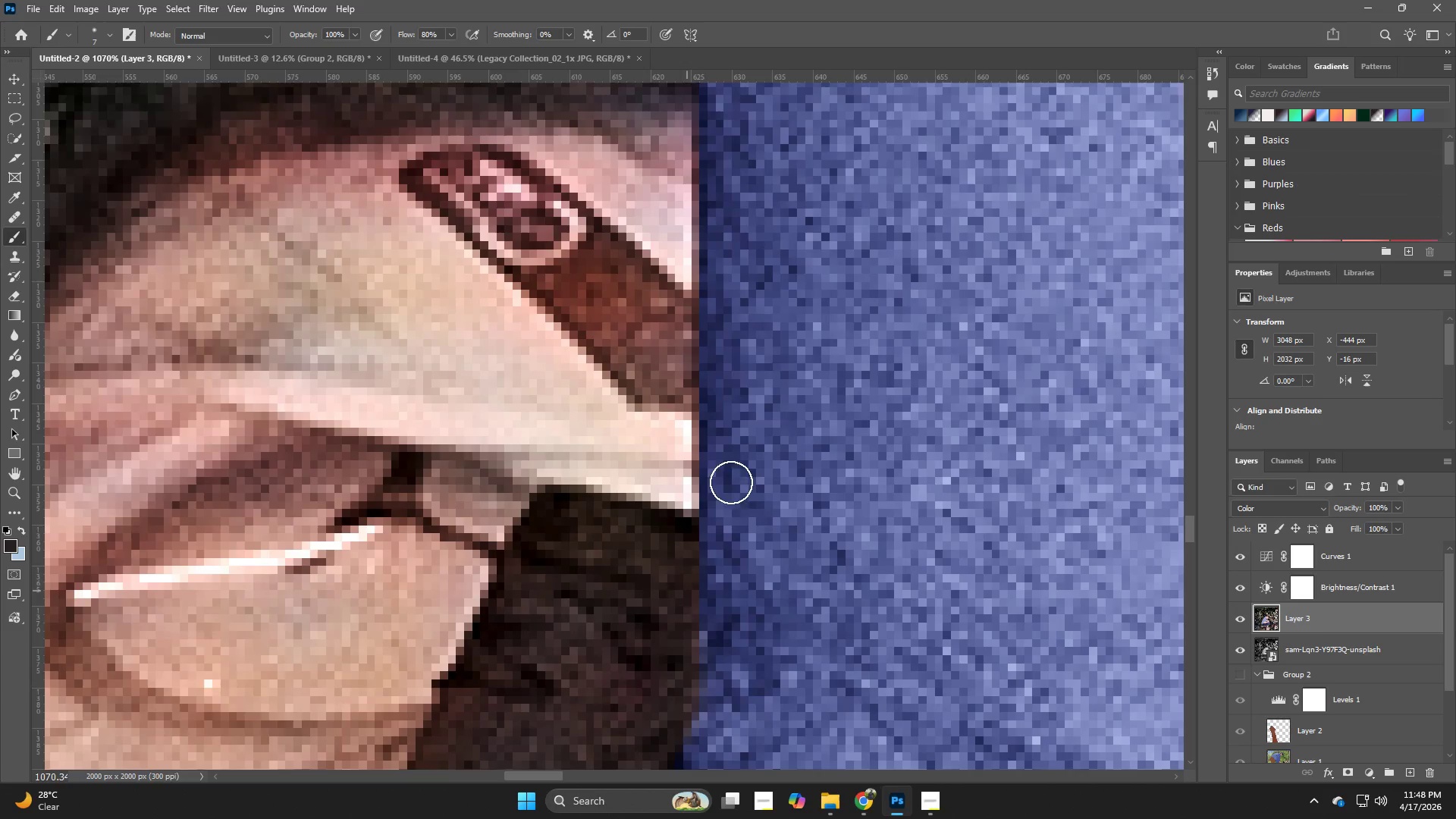 
hold_key(key=Space, duration=0.56)
 